 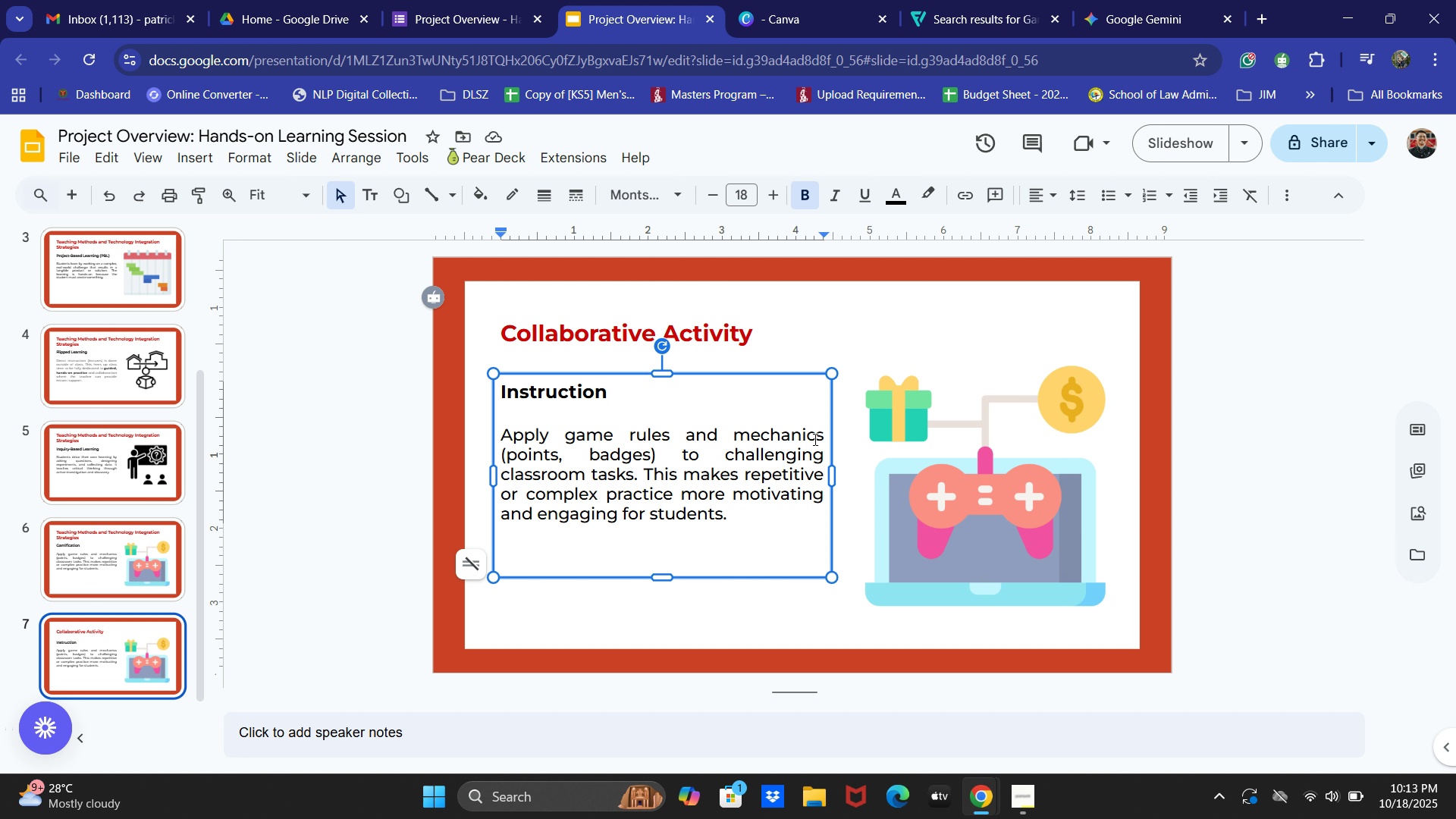 
key(Shift+Semicolon)
 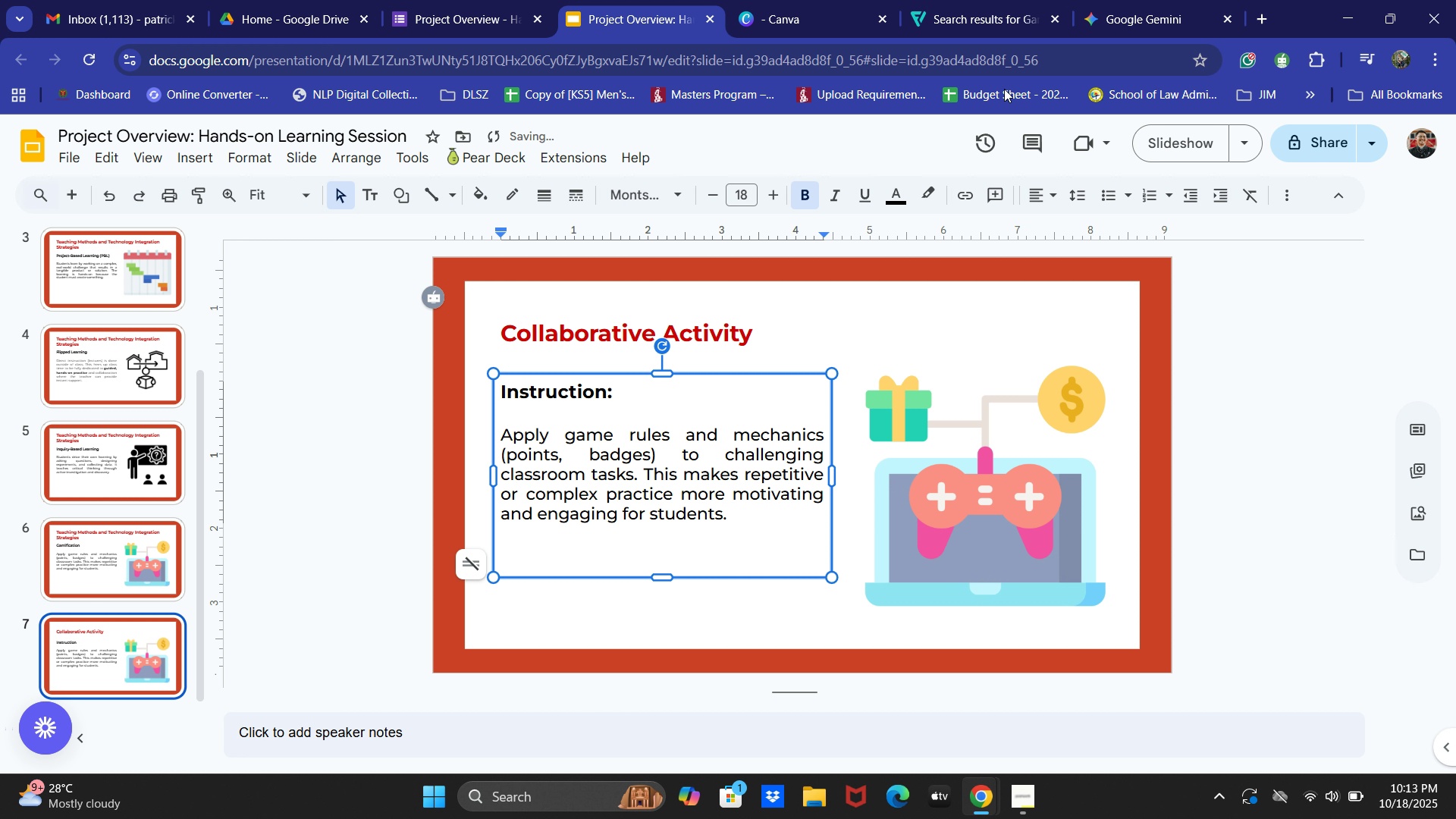 
left_click([1189, 0])
 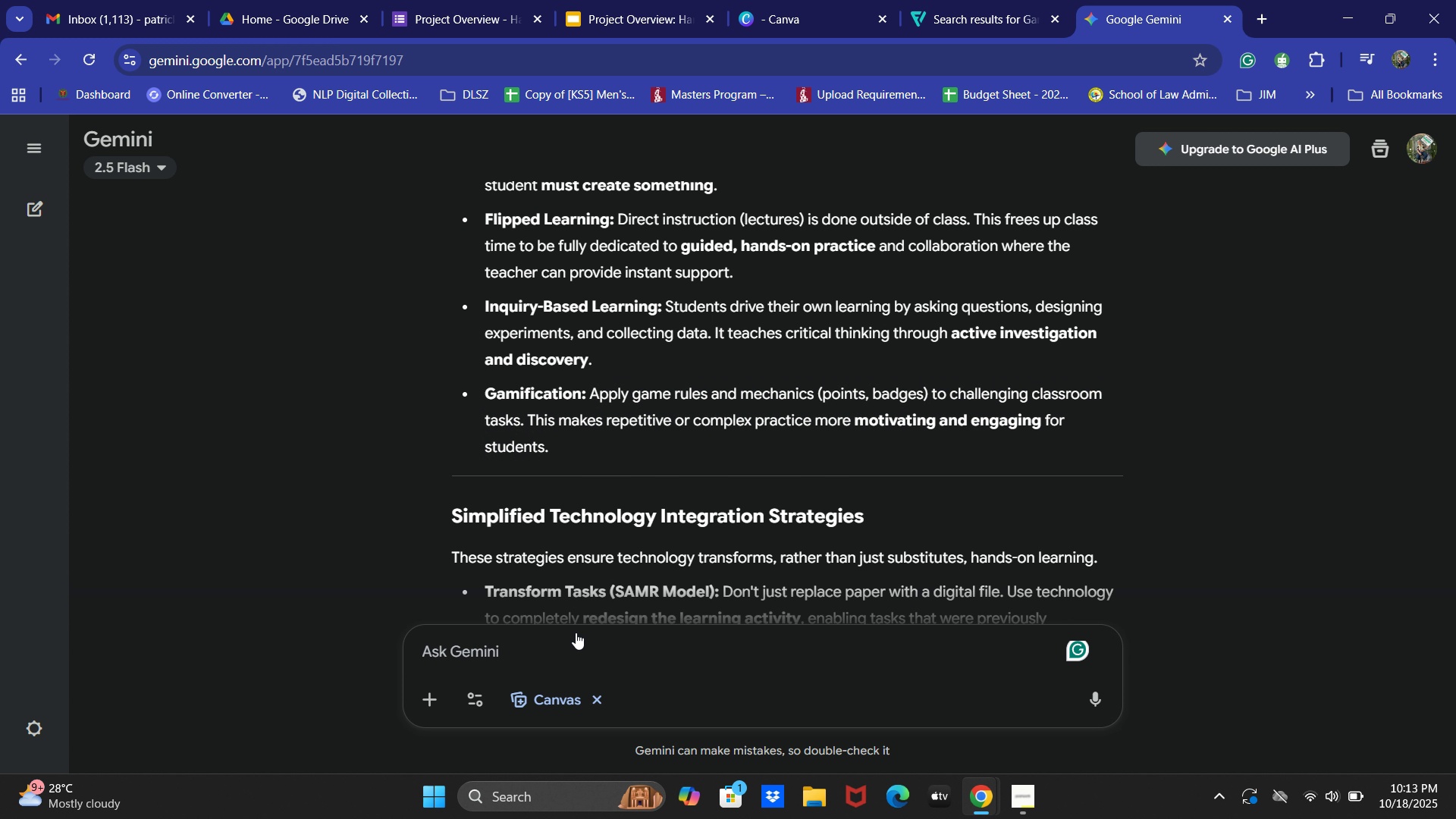 
type(Create an instructions a)
key(Backspace)
type(for a collaborative activith )
key(Backspace)
key(Backspace)
type(y via google forms)
 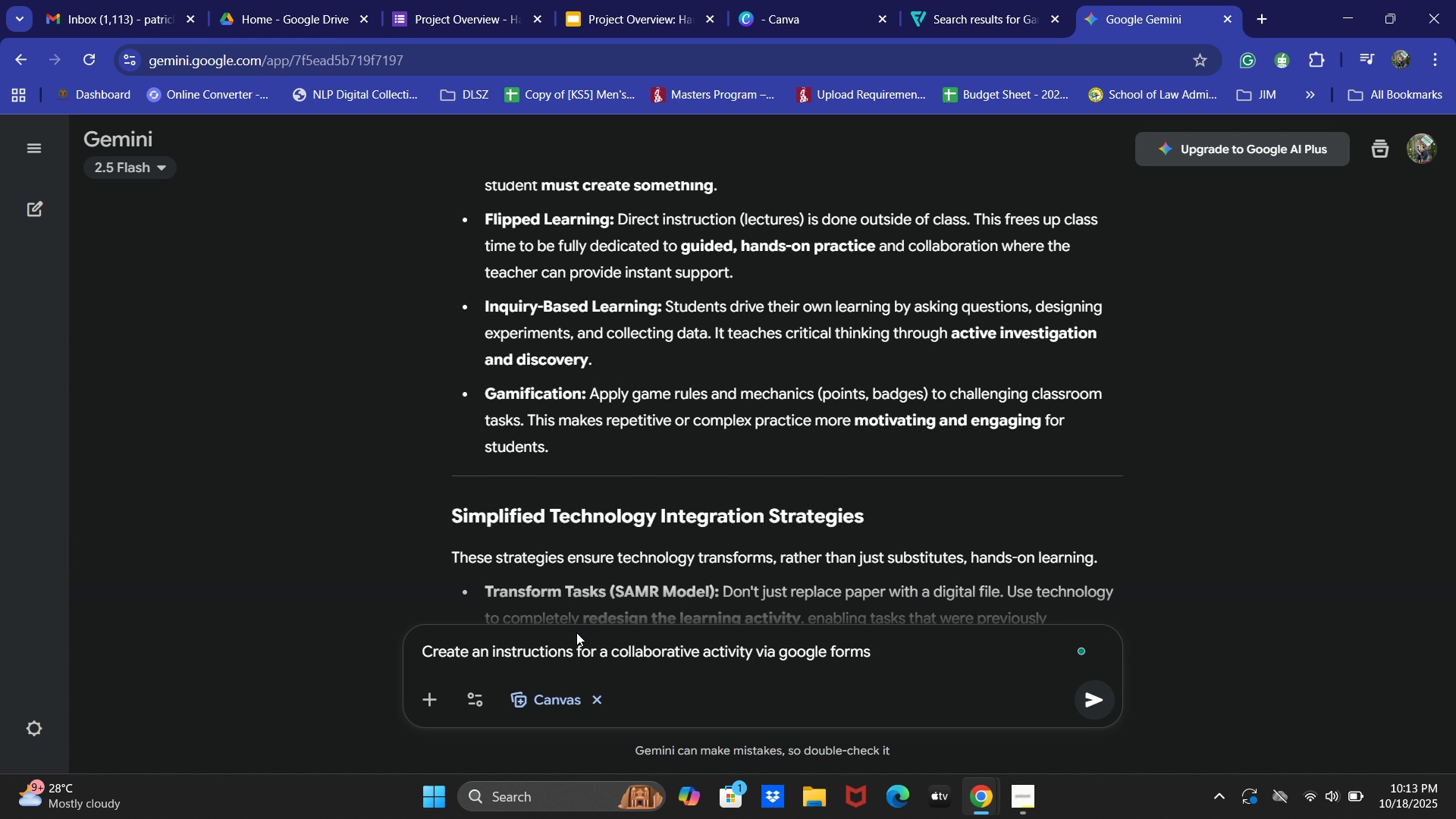 
key(Enter)
 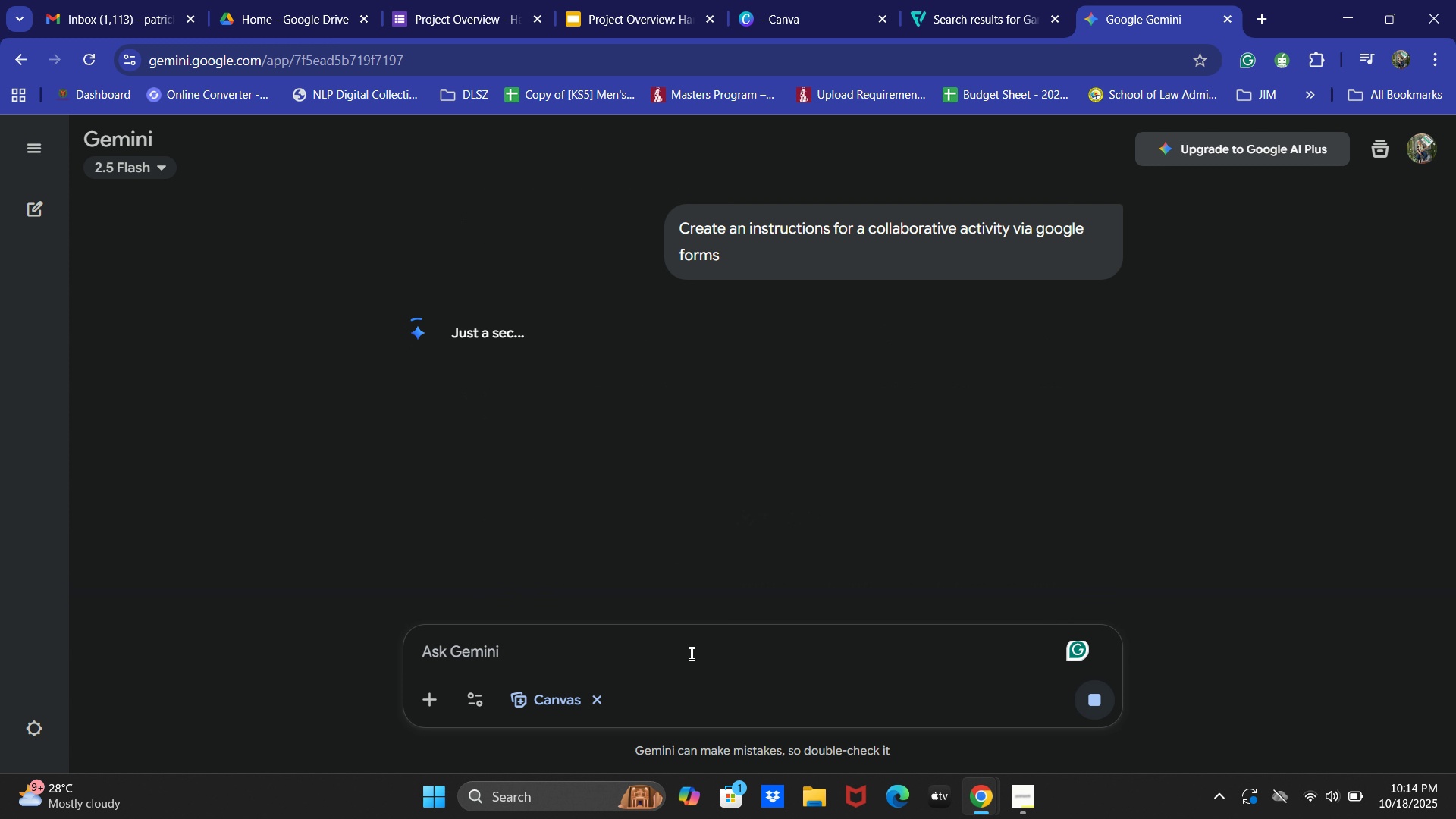 
wait(7.07)
 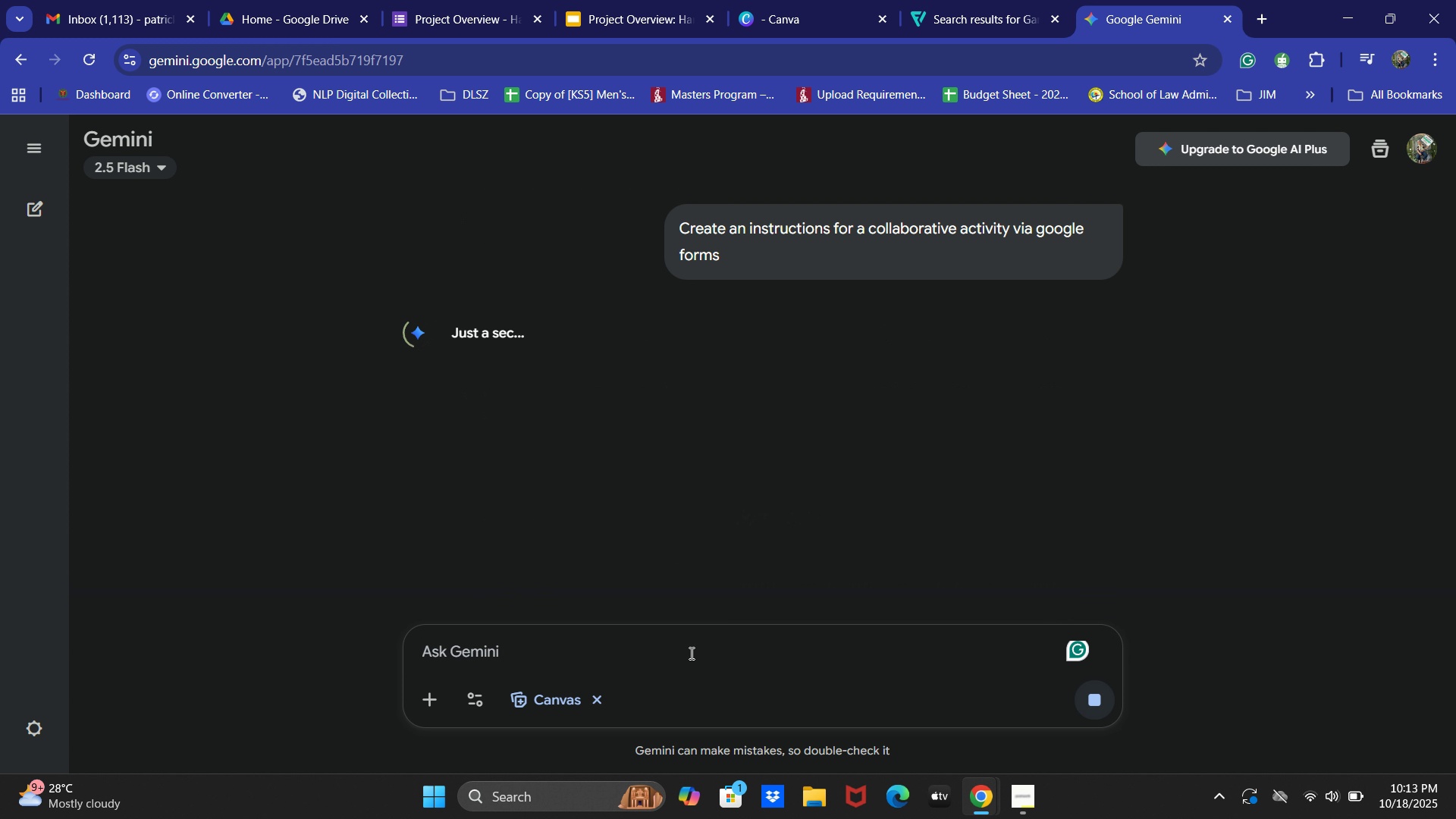 
scroll: coordinate [827, 523], scroll_direction: down, amount: 3.0
 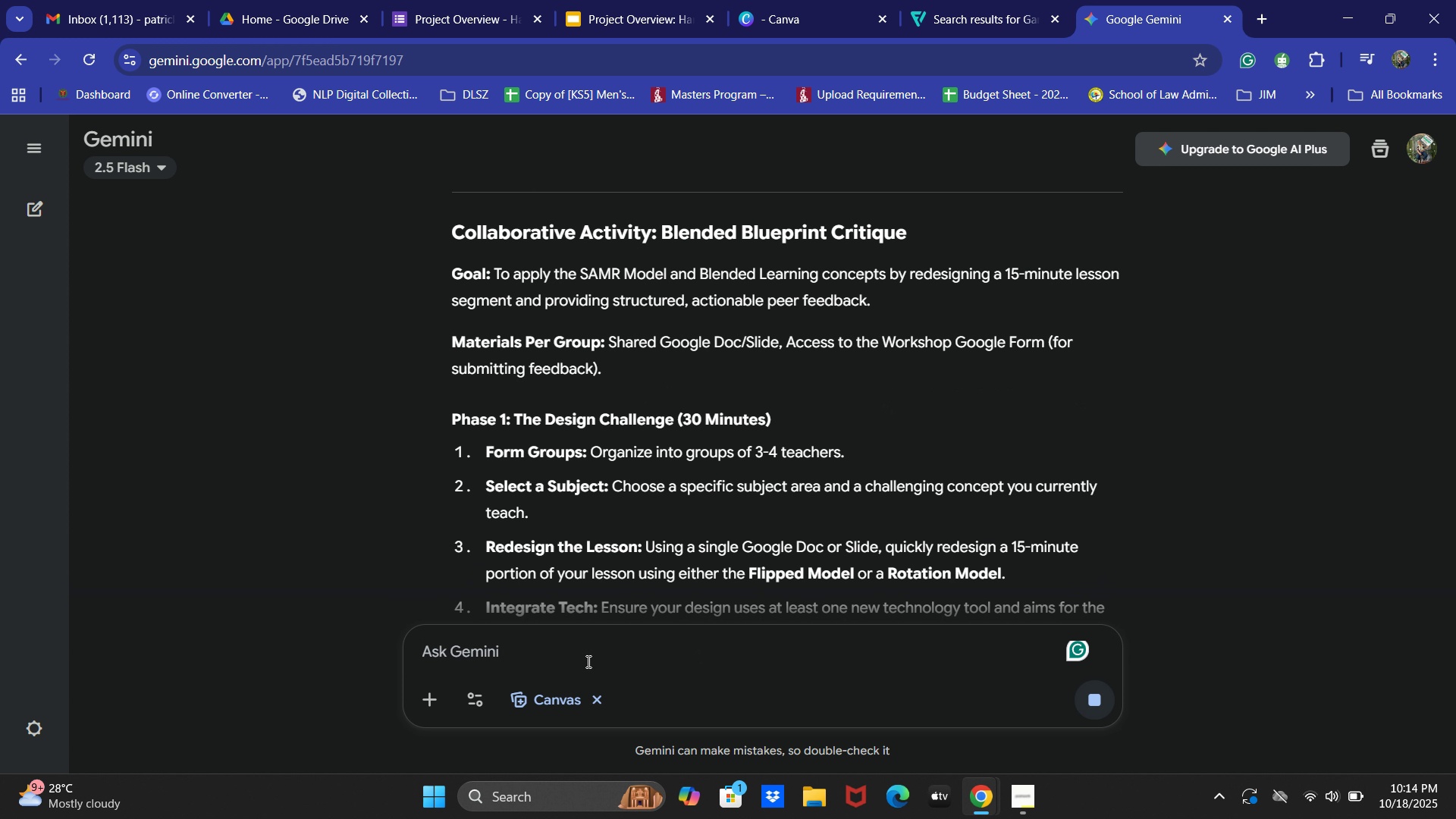 
type(Make it simple/)
key(Backspace)
type( 20)
key(Backspace)
type(-3 sentences only)
 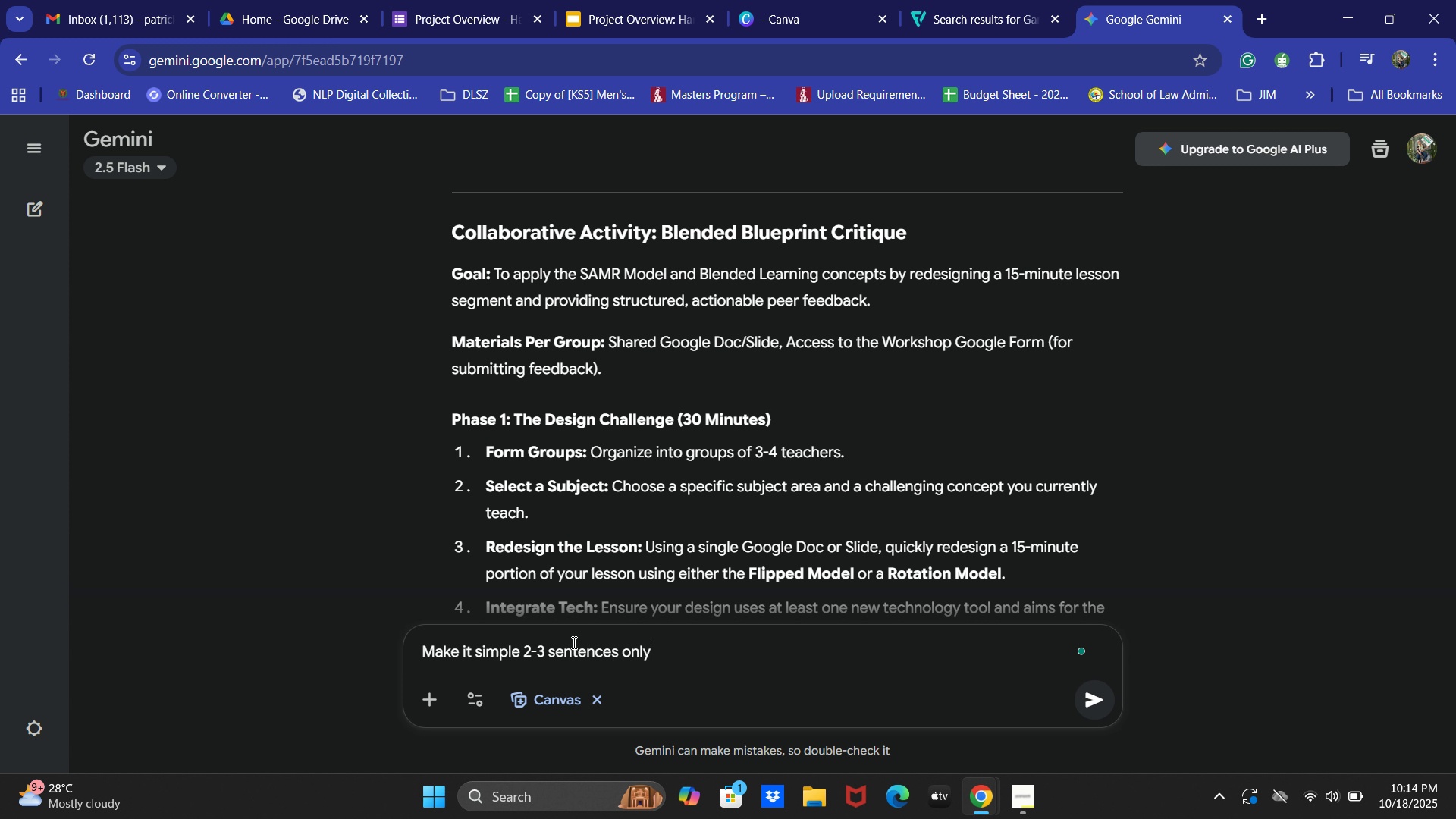 
key(Enter)
 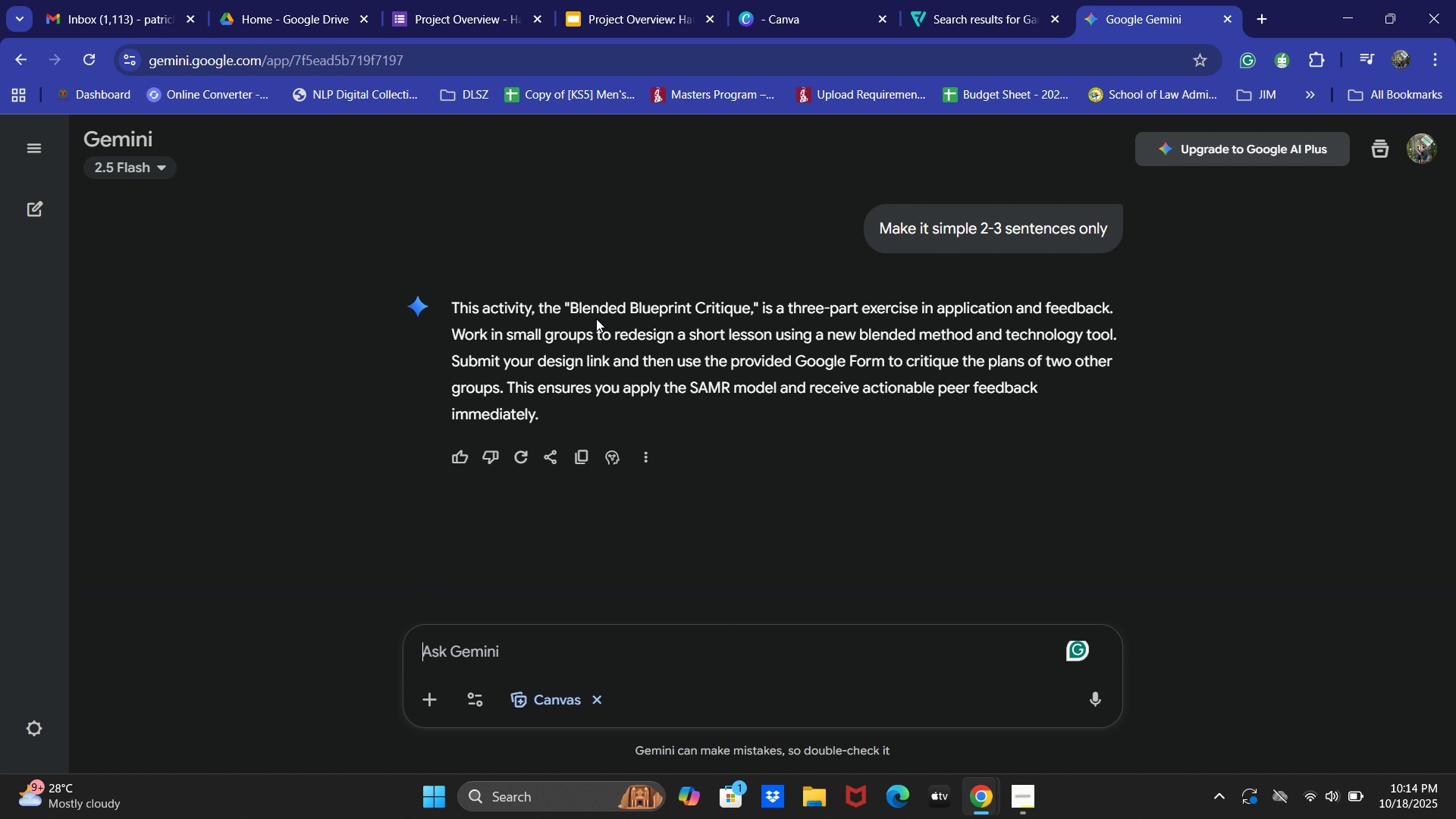 
wait(7.92)
 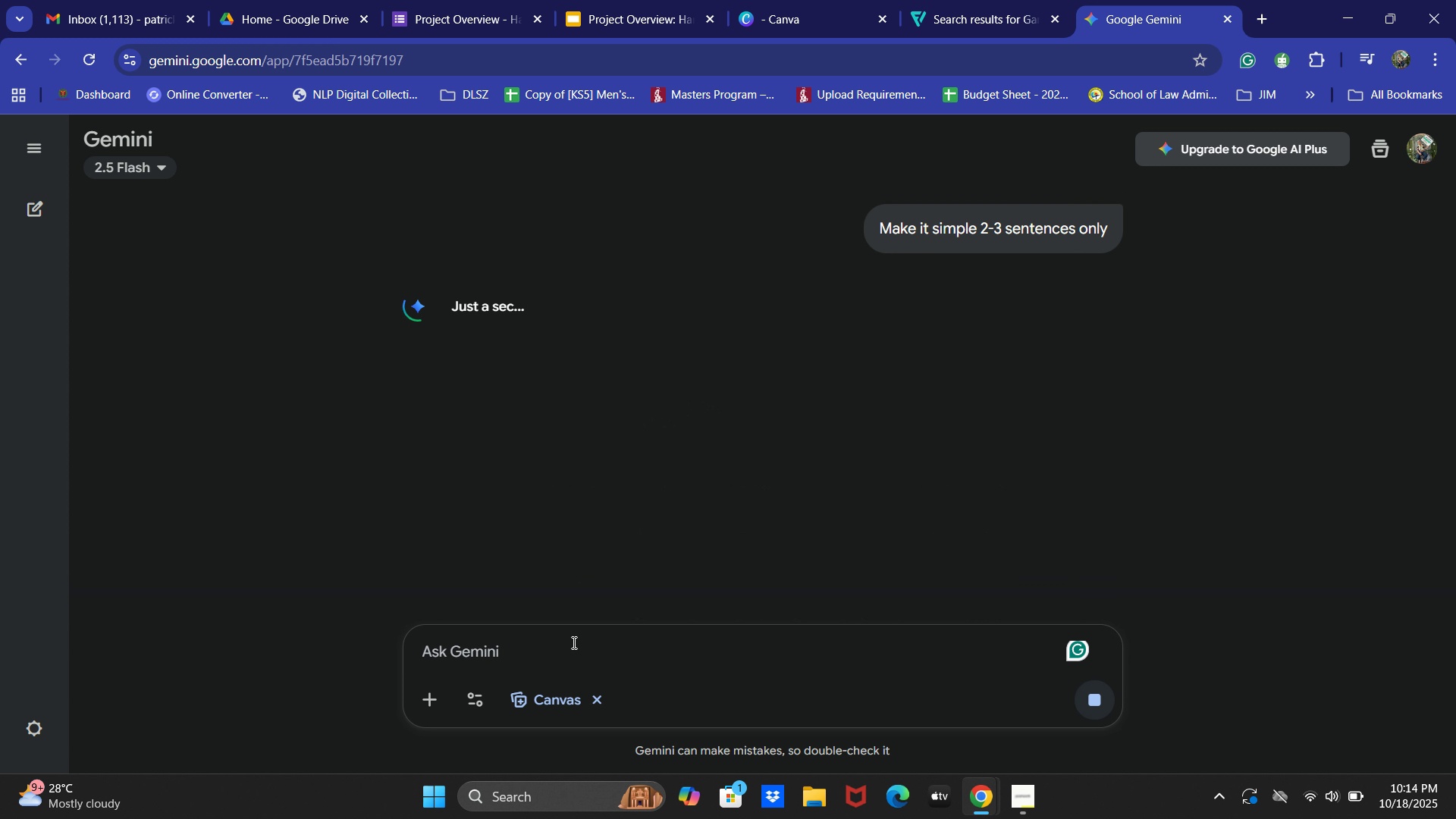 
key(Control+C)
 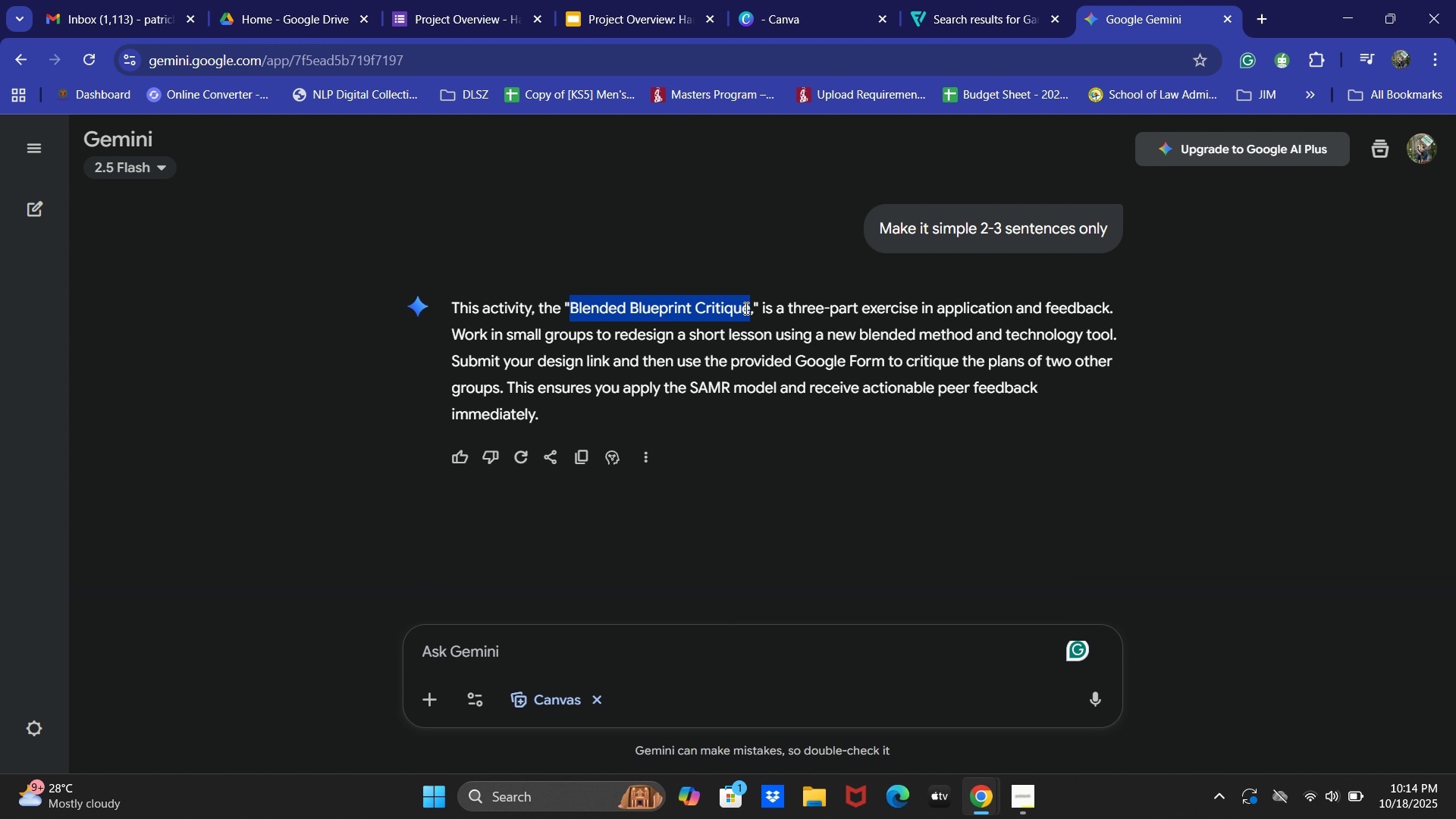 
key(Control+C)
 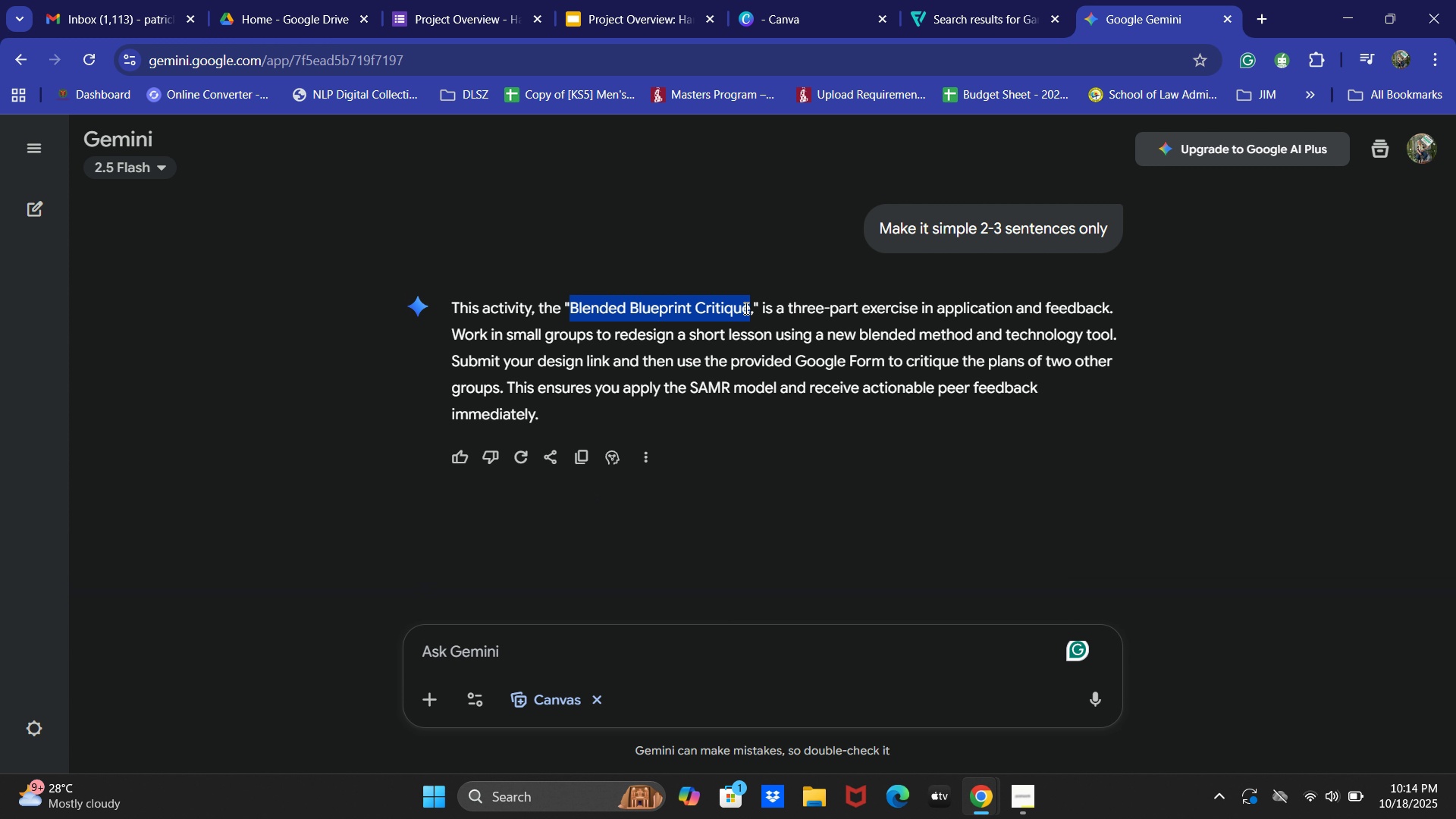 
key(Control+C)
 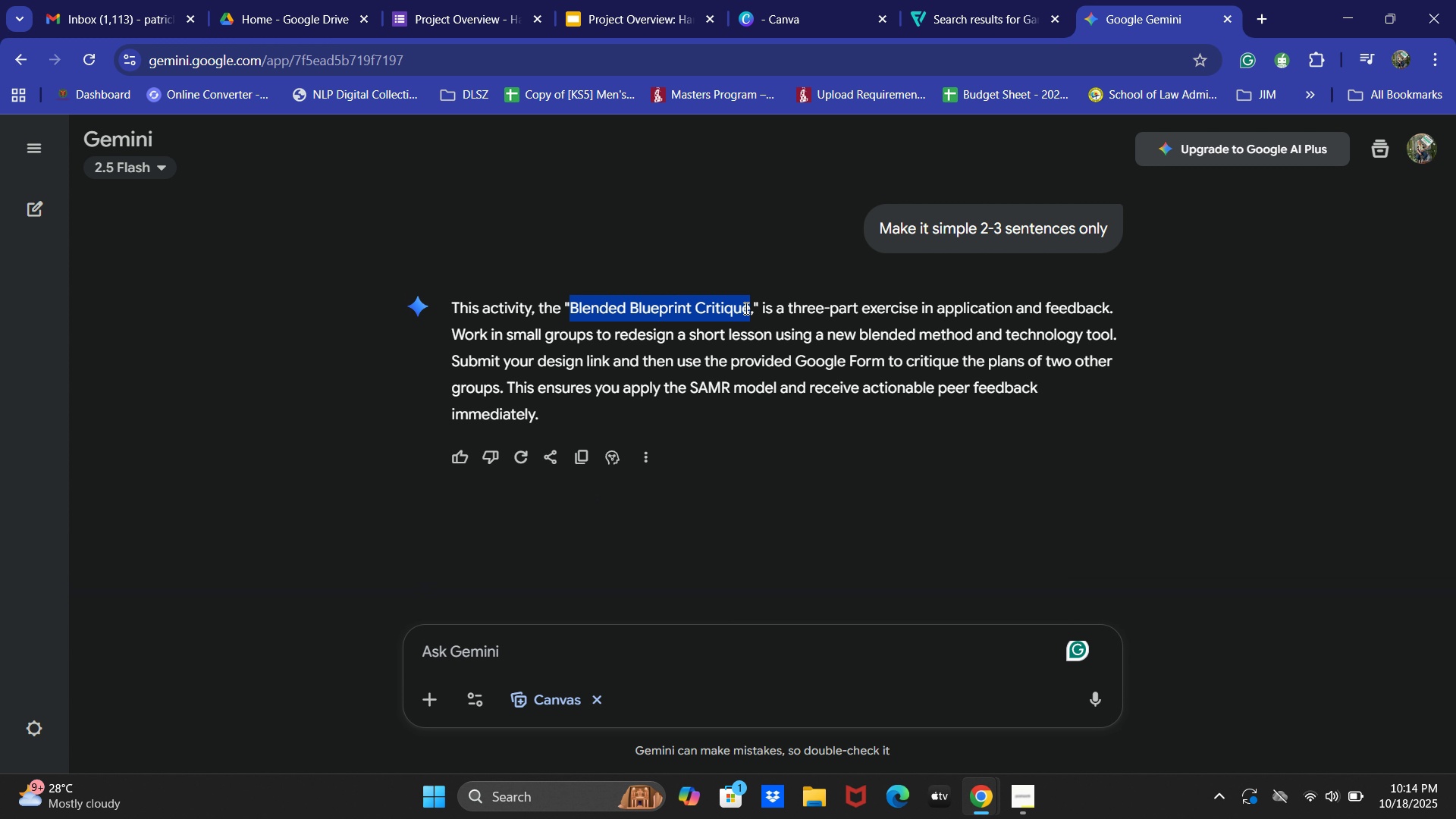 
key(Control+C)
 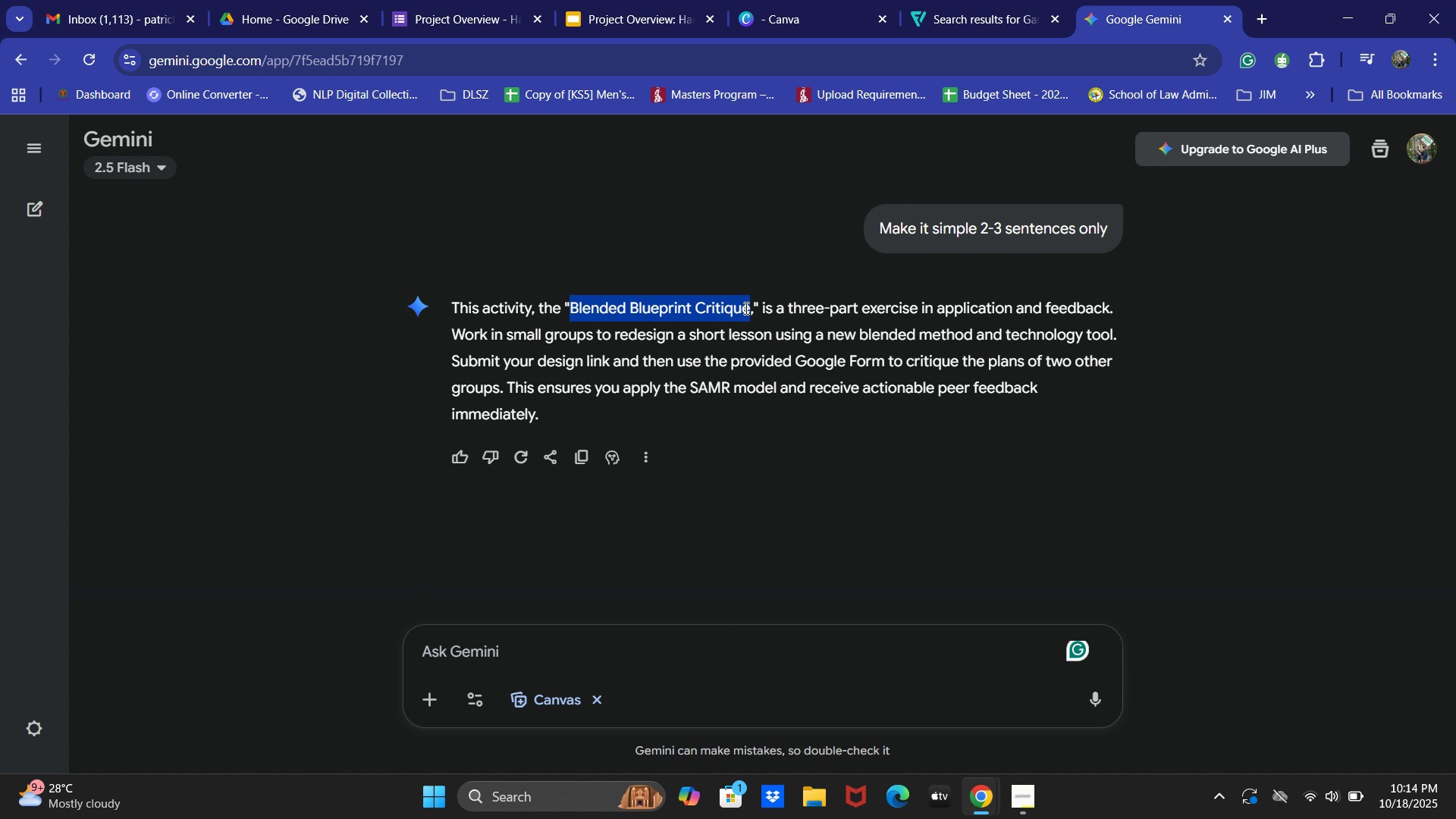 
key(Control+C)
 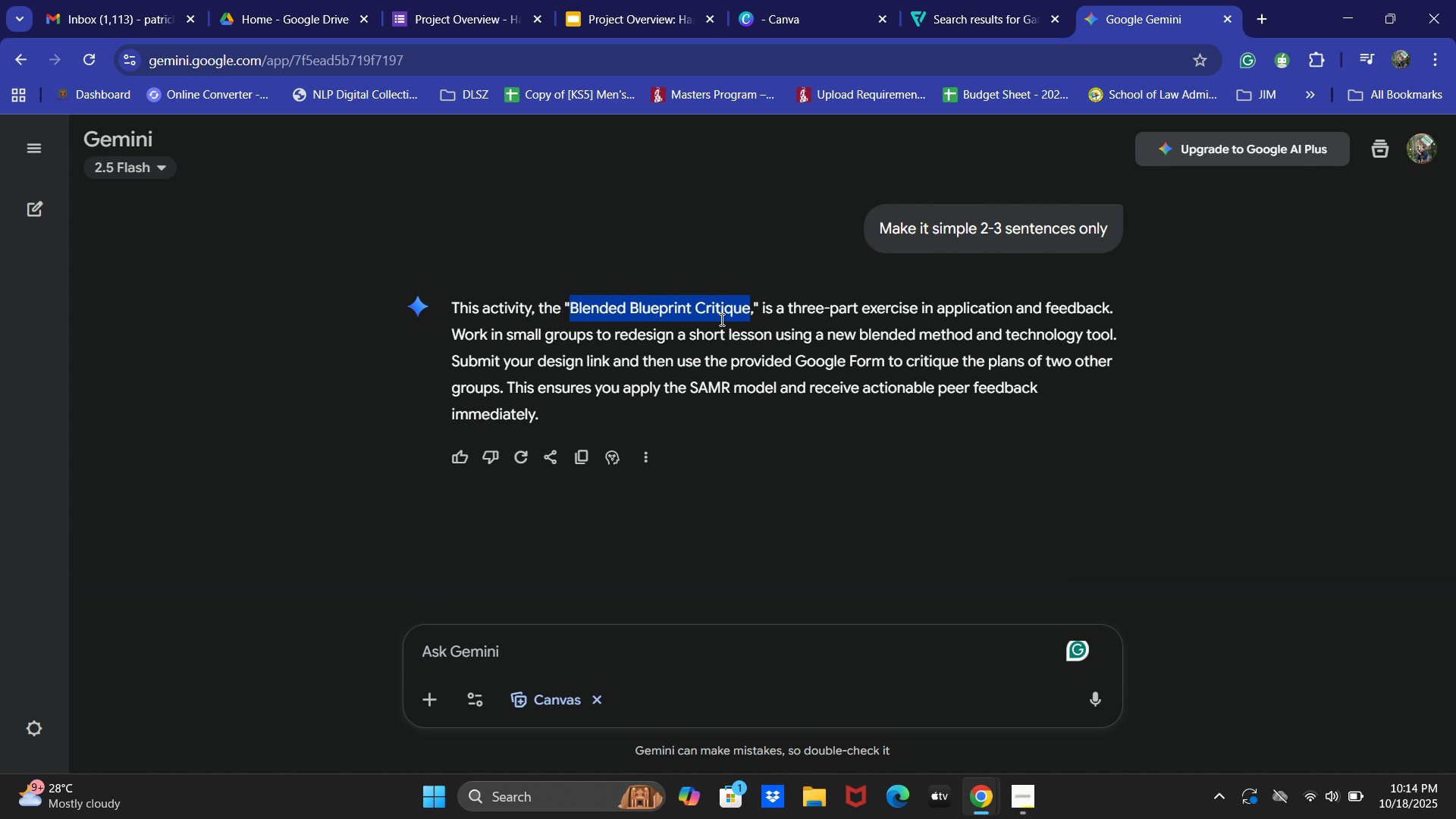 
key(Control+C)
 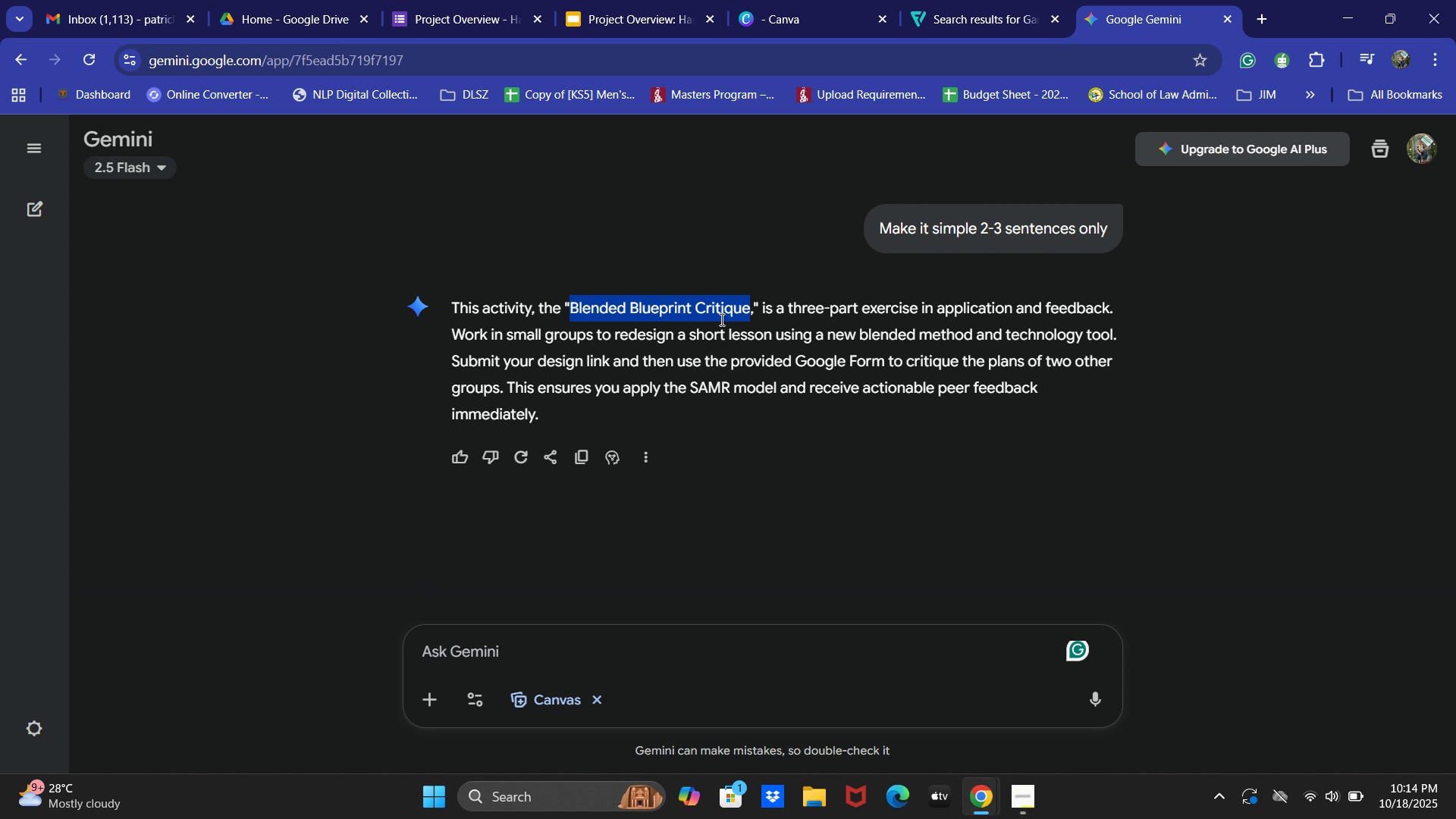 
key(Control+C)
 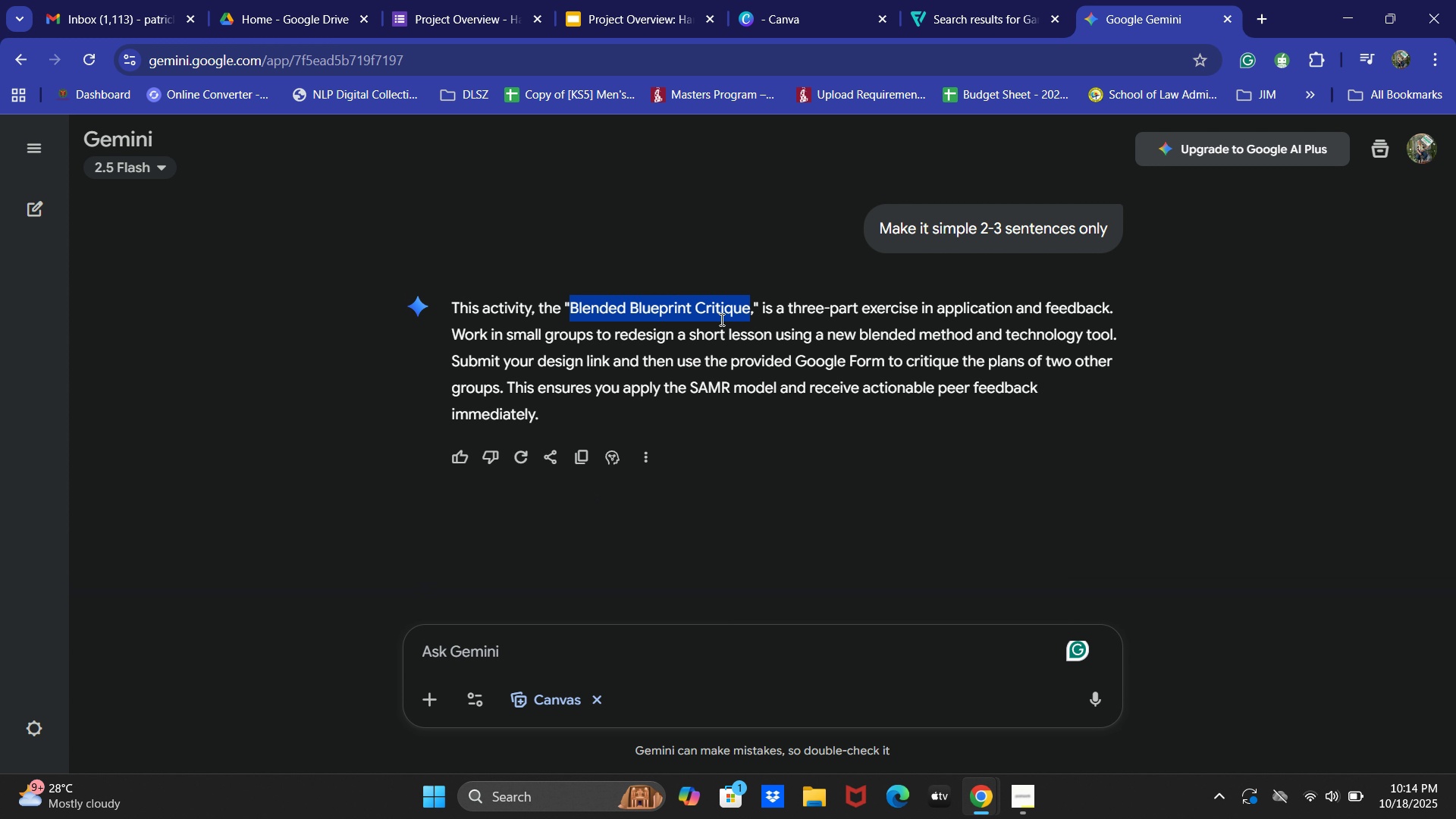 
key(Control+C)
 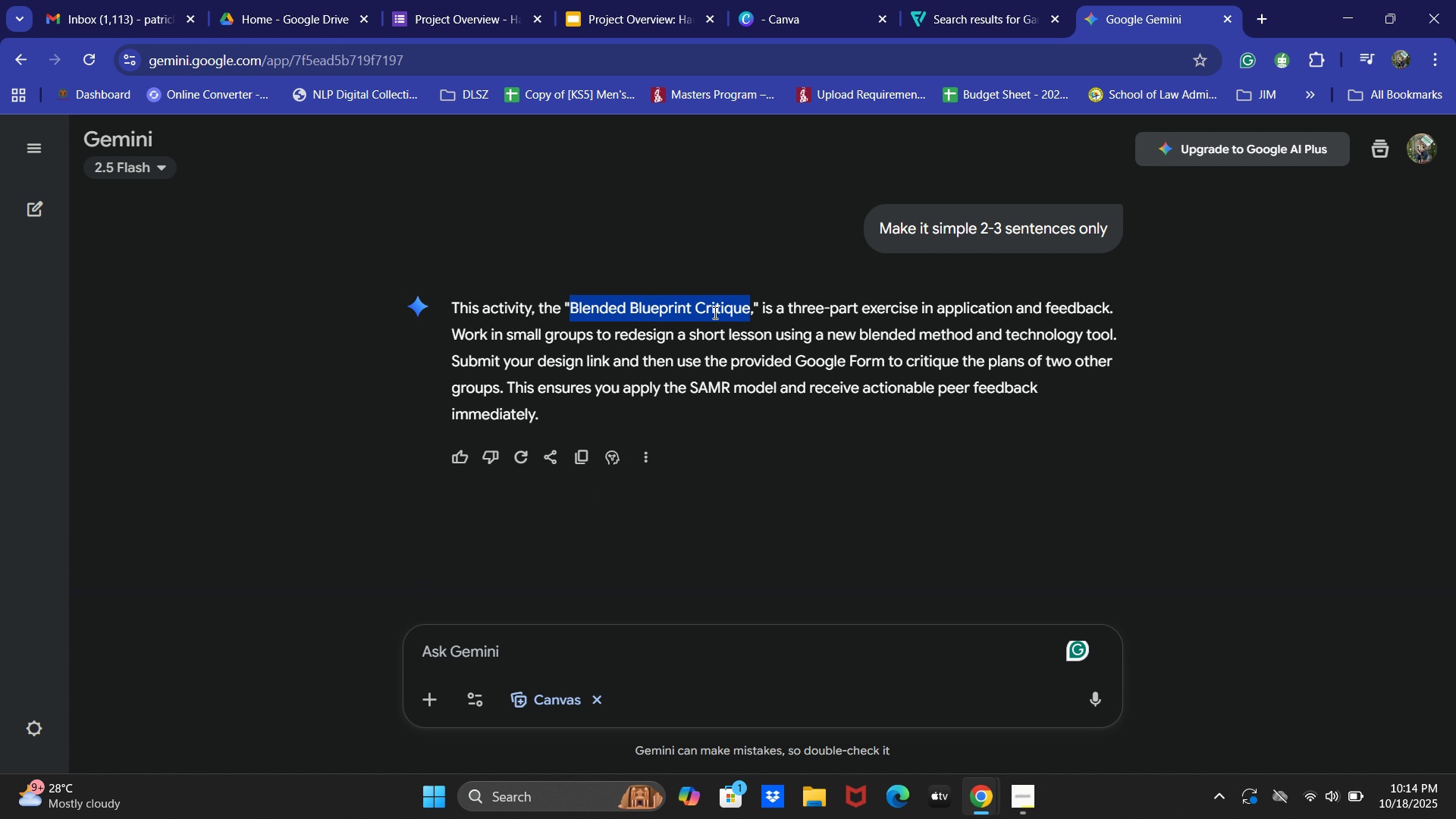 
key(Control+C)
 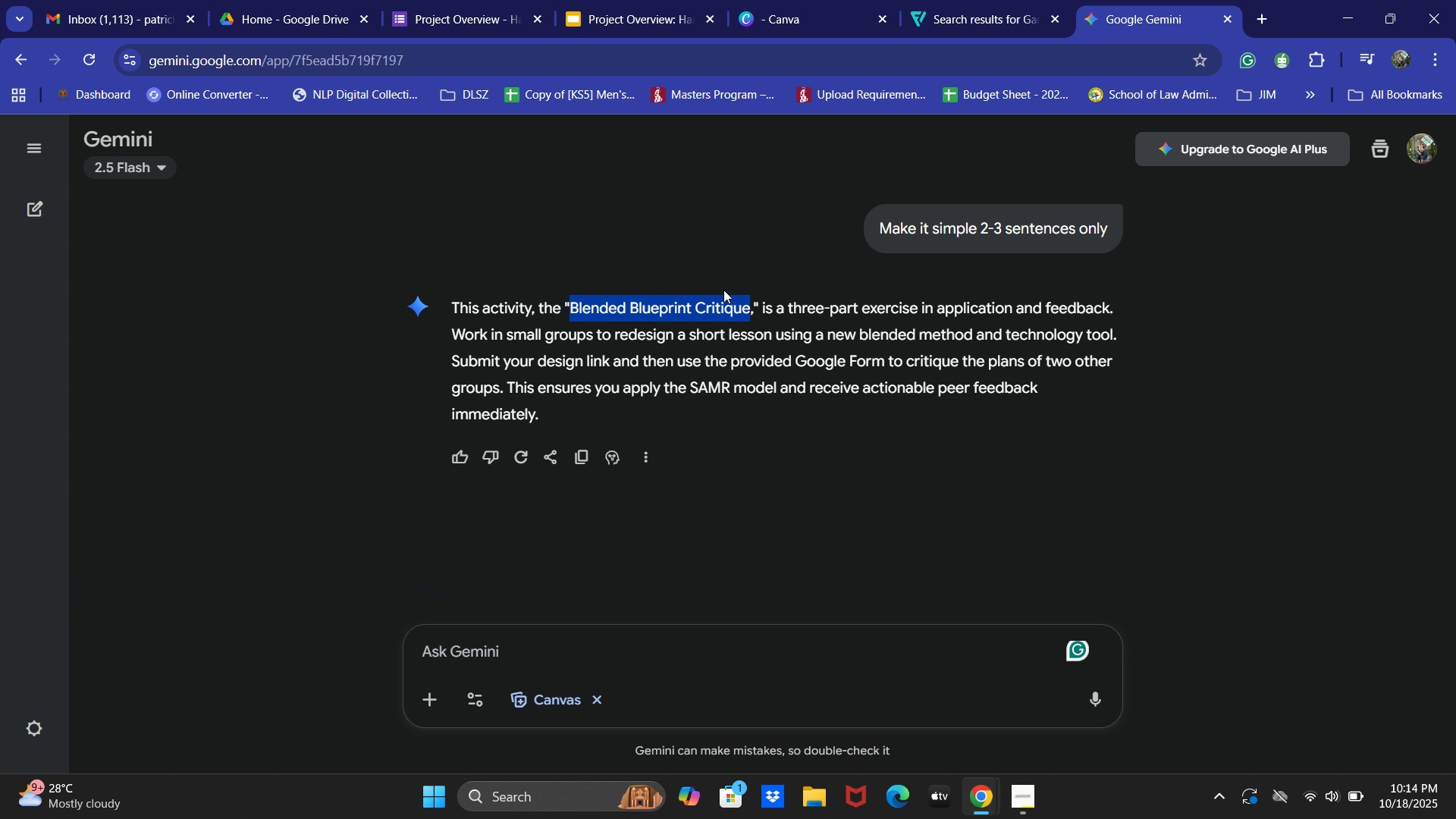 
key(Control+C)
 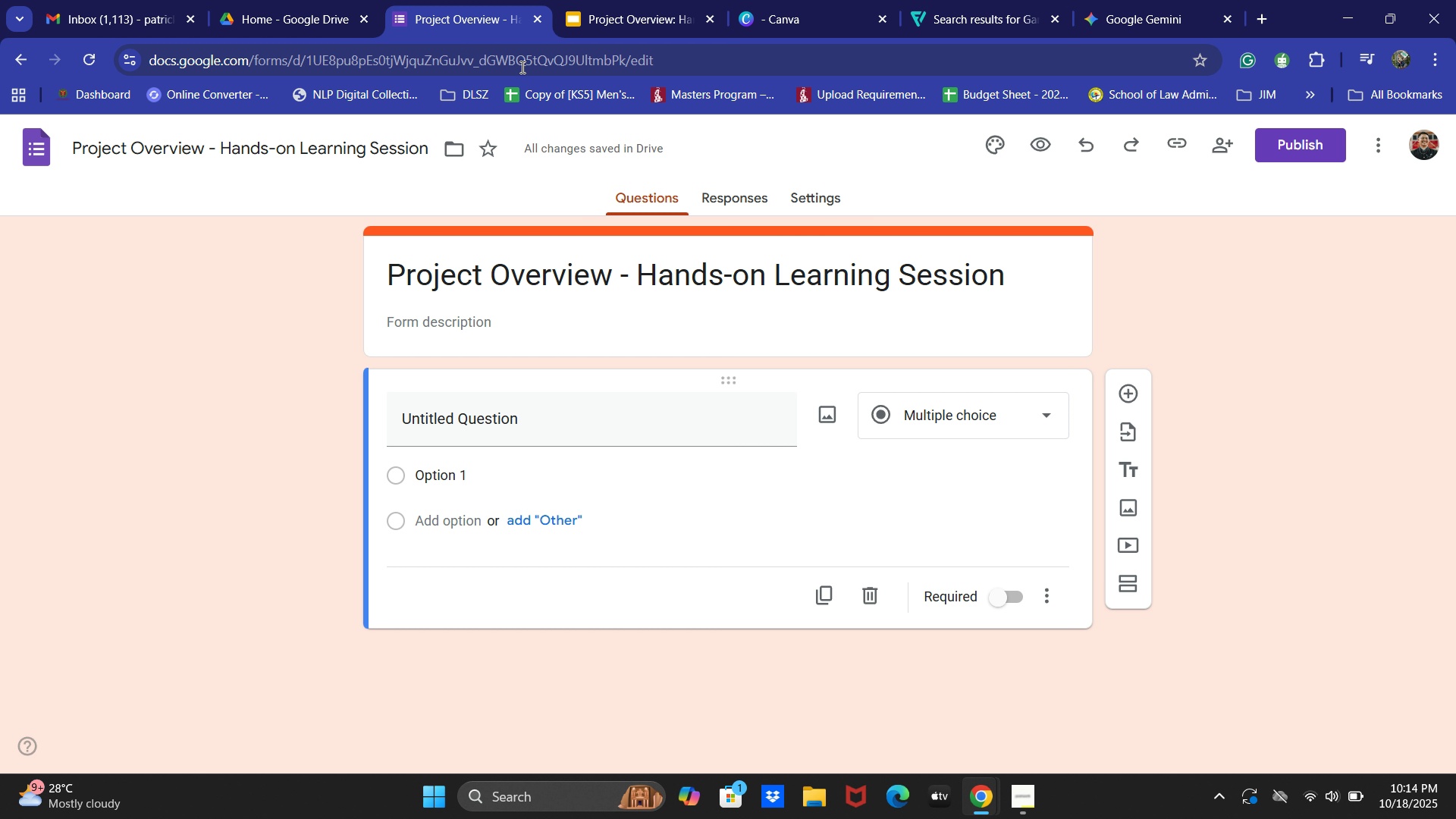 
double_click([604, 4])
 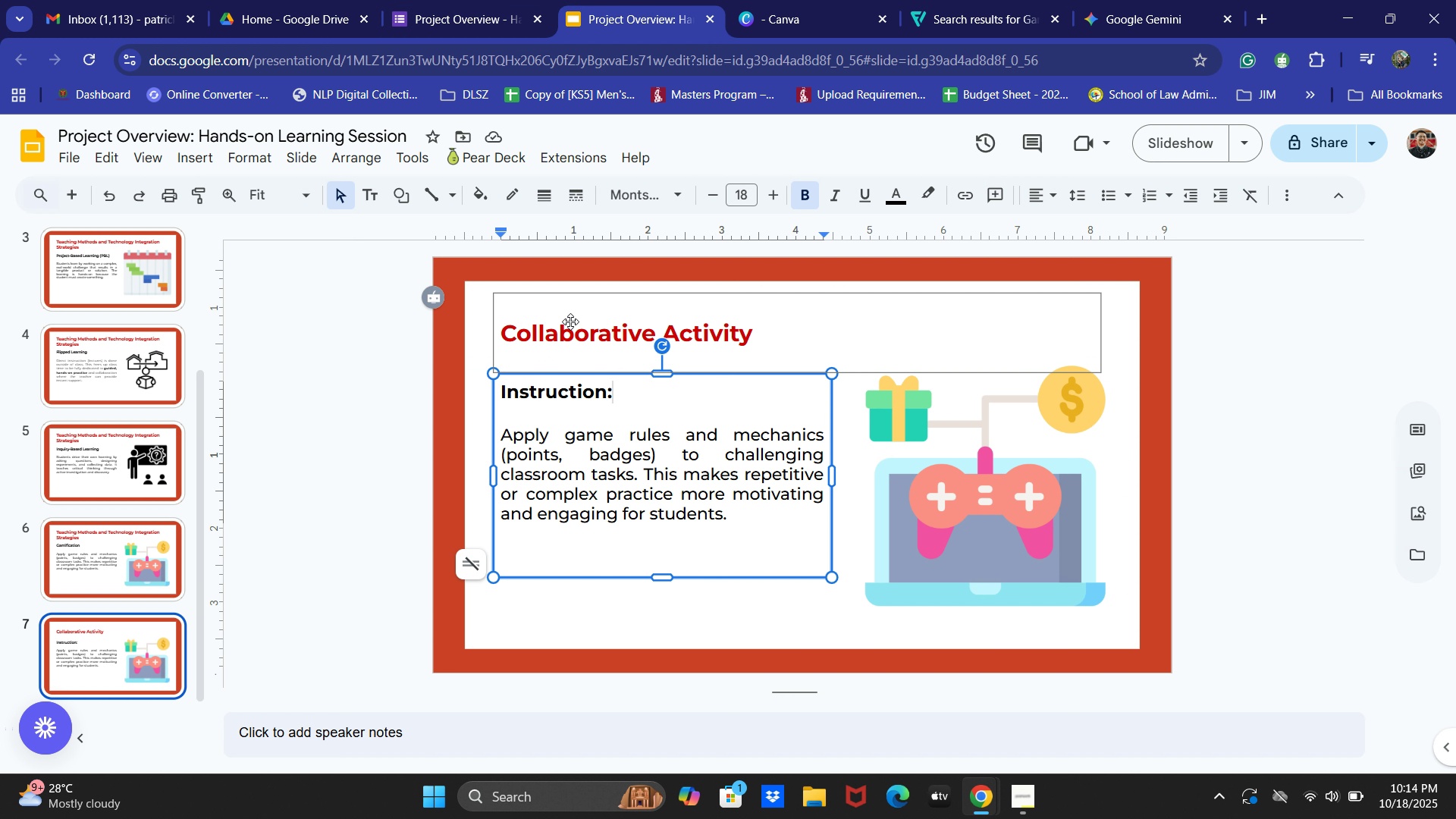 
left_click([564, 329])
 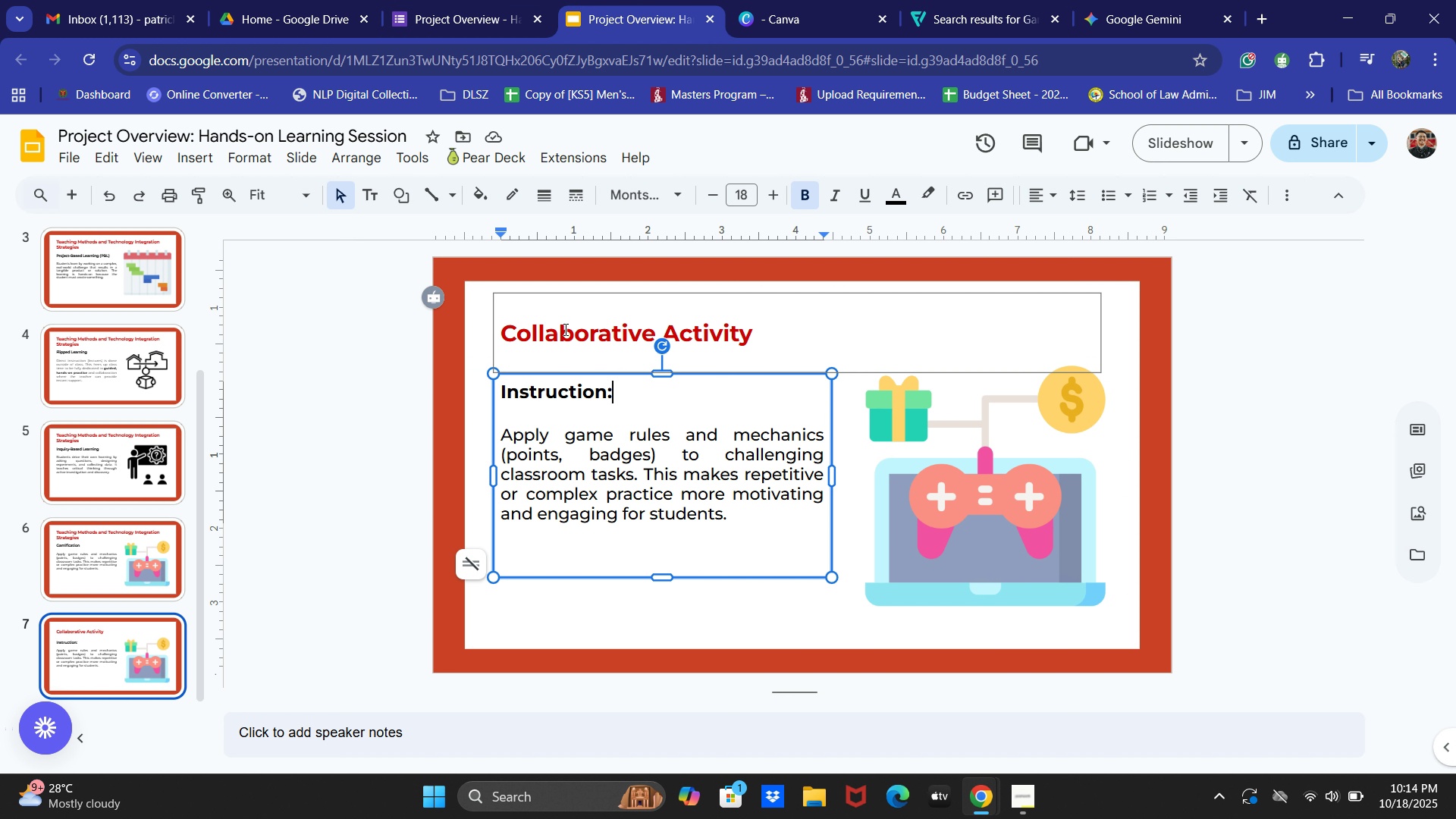 
key(Control+A)
 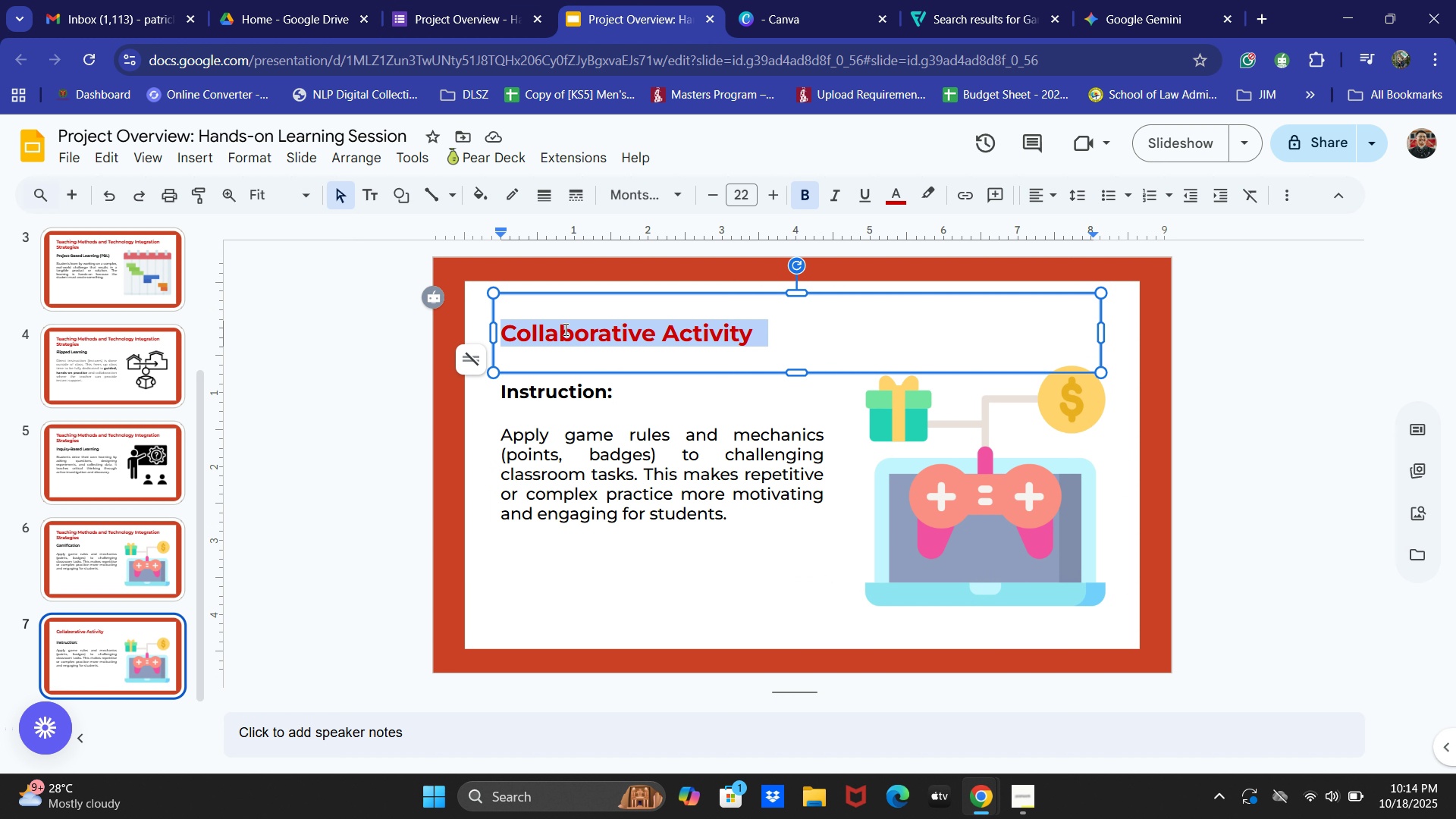 
key(Control+V)
 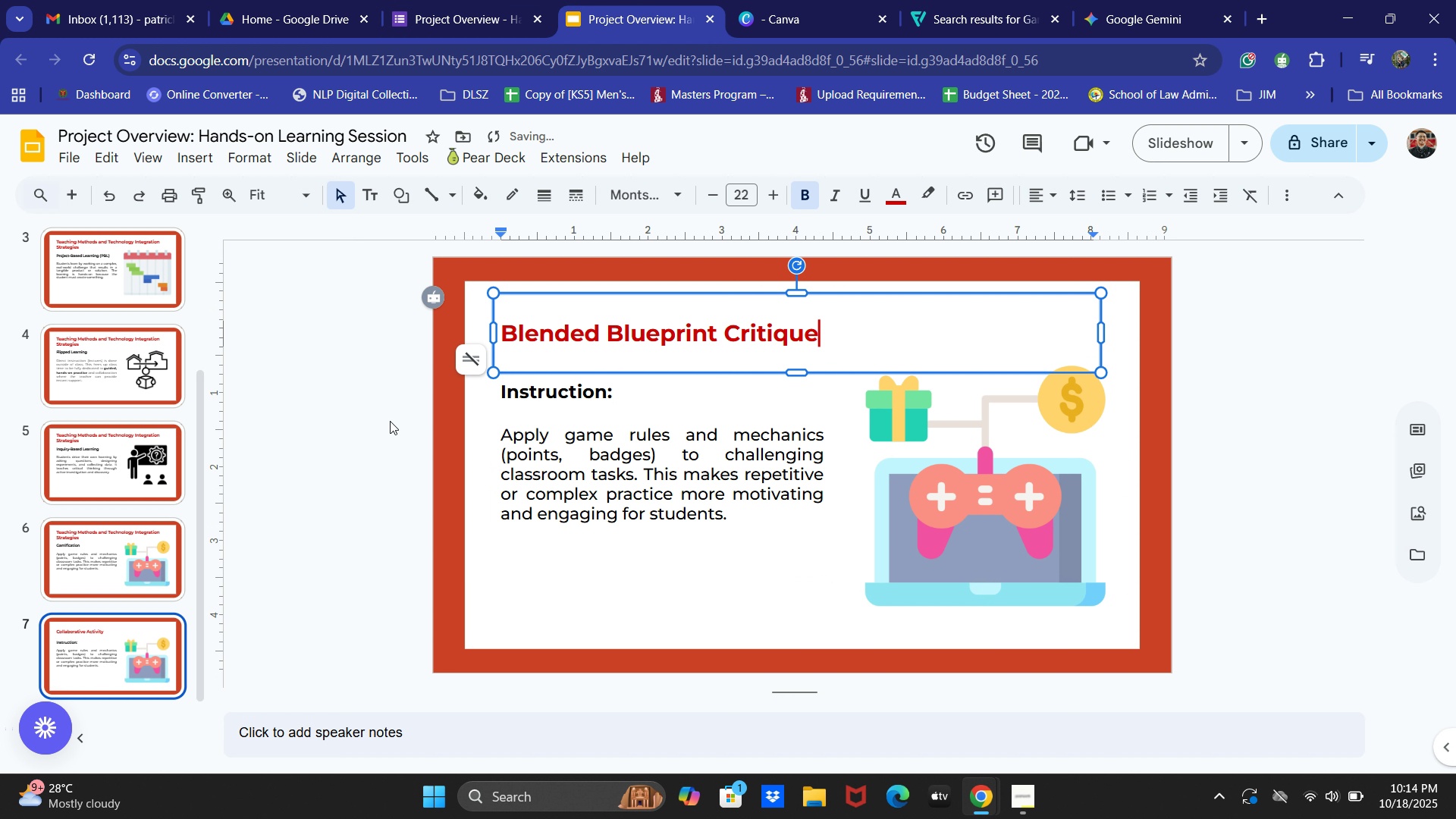 
left_click([381, 422])
 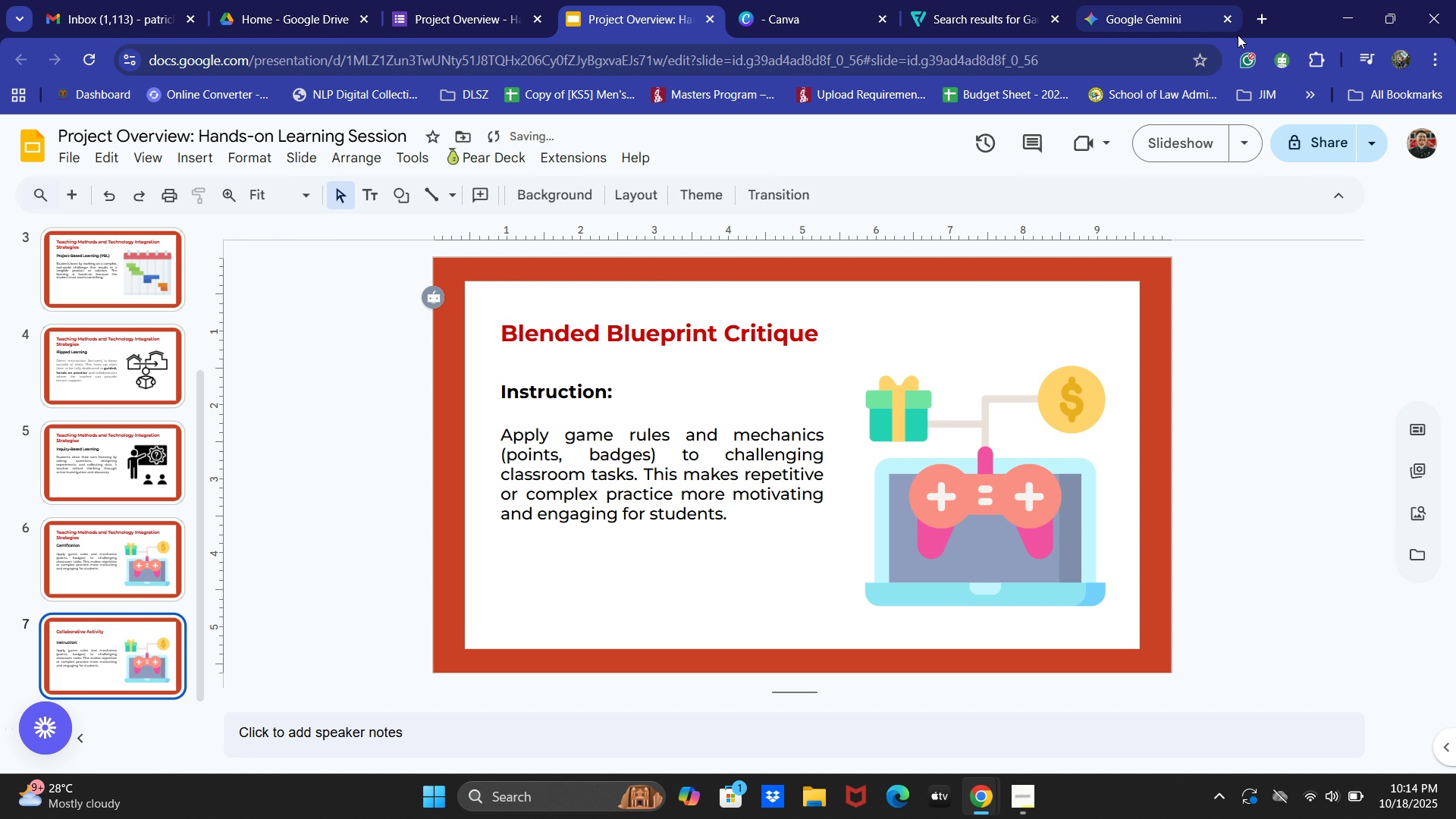 
left_click([1257, 22])
 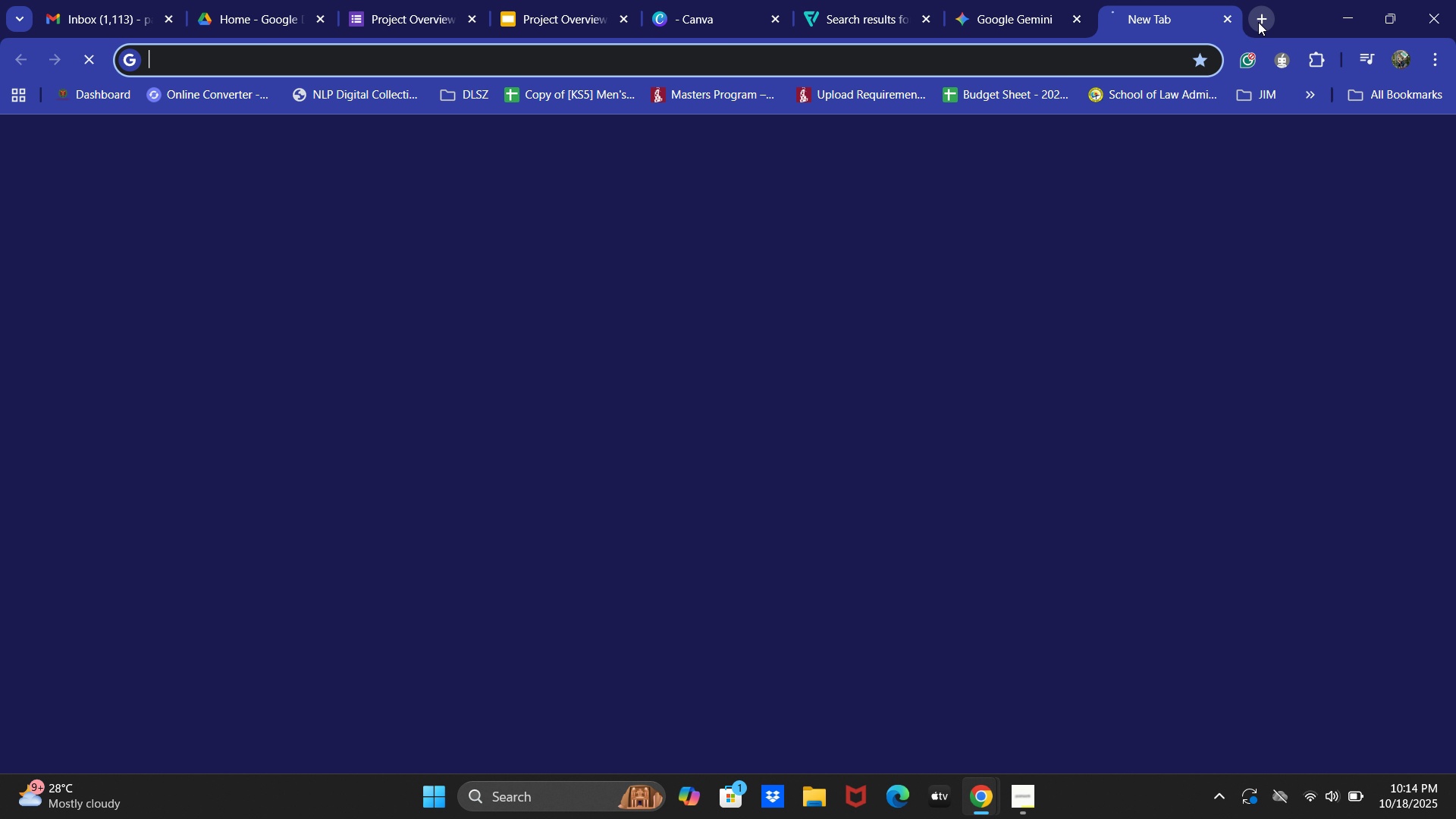 
type(Genera)
key(Backspace)
key(Backspace)
key(Backspace)
key(Backspace)
key(Backspace)
key(Backspace)
type(QR)
key(Backspace)
key(Backspace)
type(N)
key(Backspace)
type(B)
key(Backspace)
key(Backspace)
type(tin)
 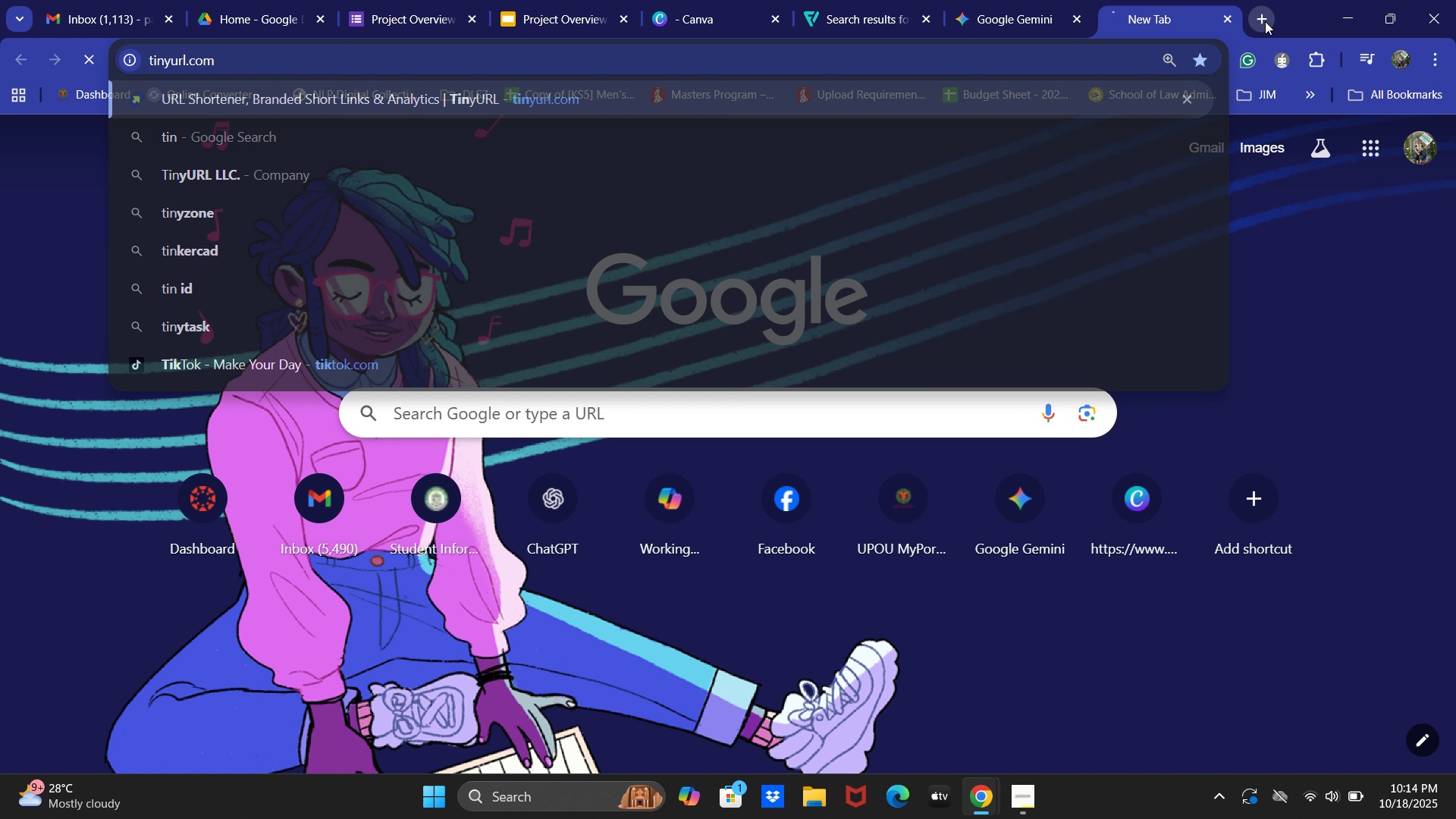 
 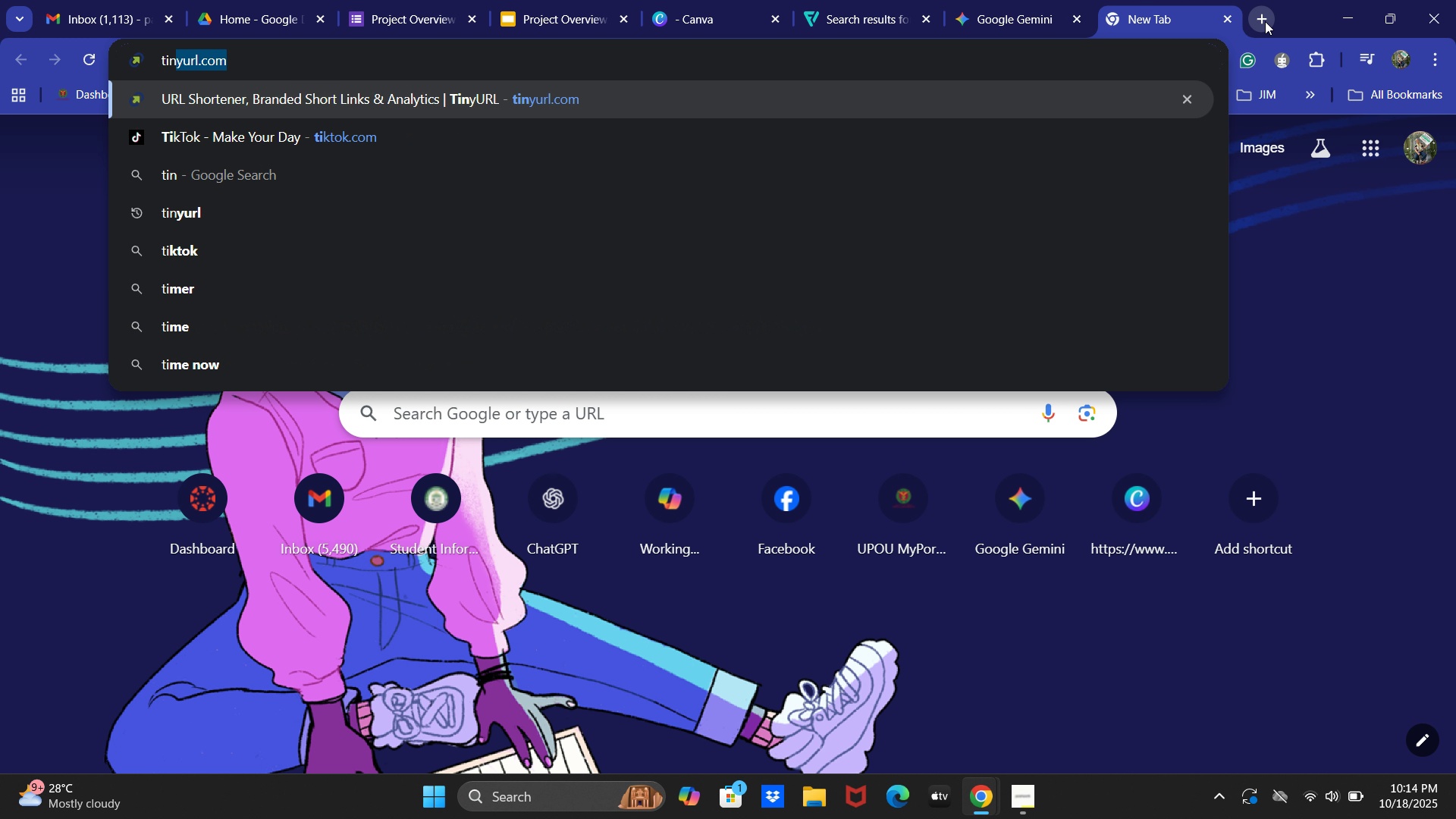 
key(Enter)
 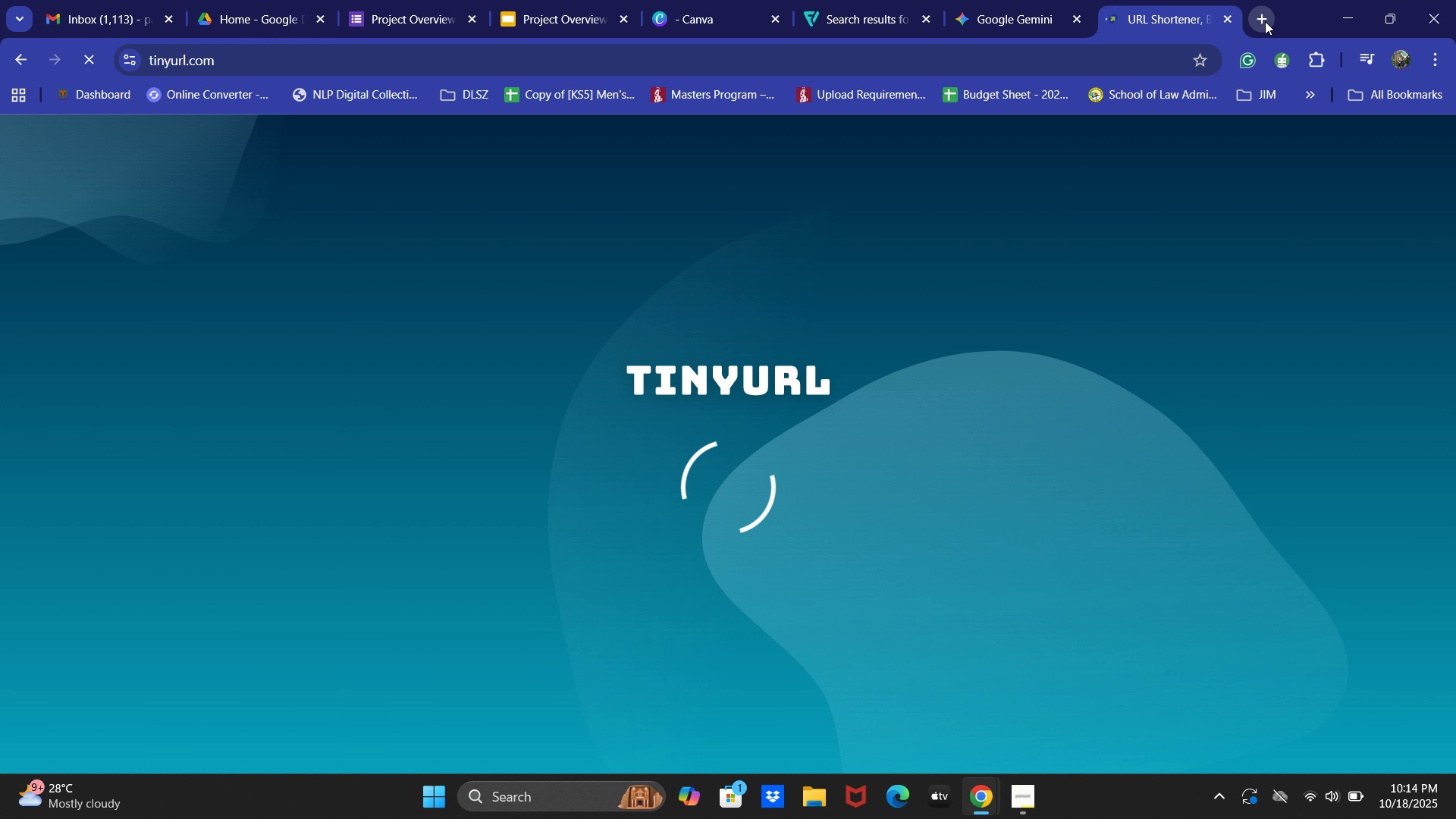 
wait(5.36)
 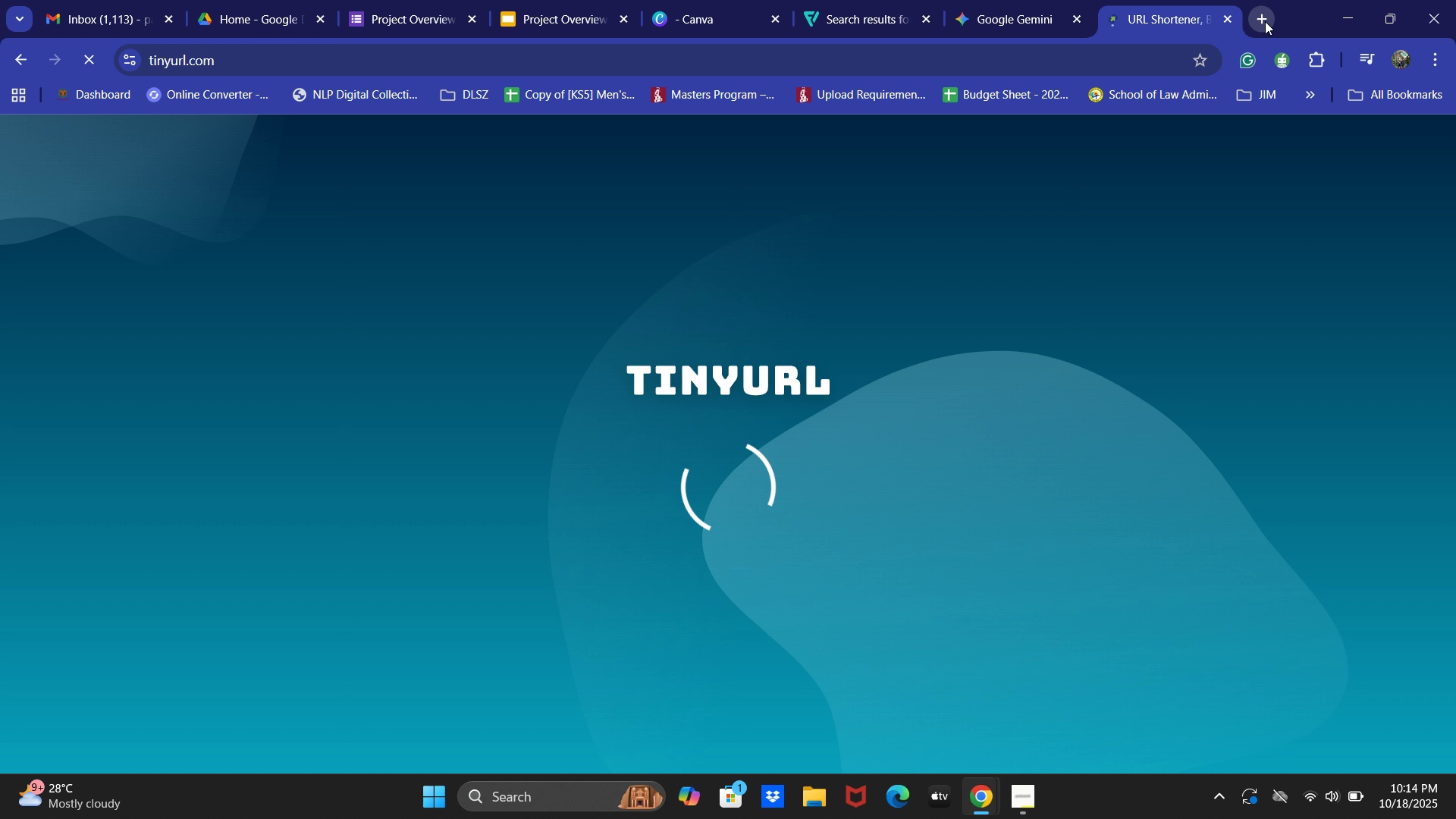 
mouse_move([1059, 158])
 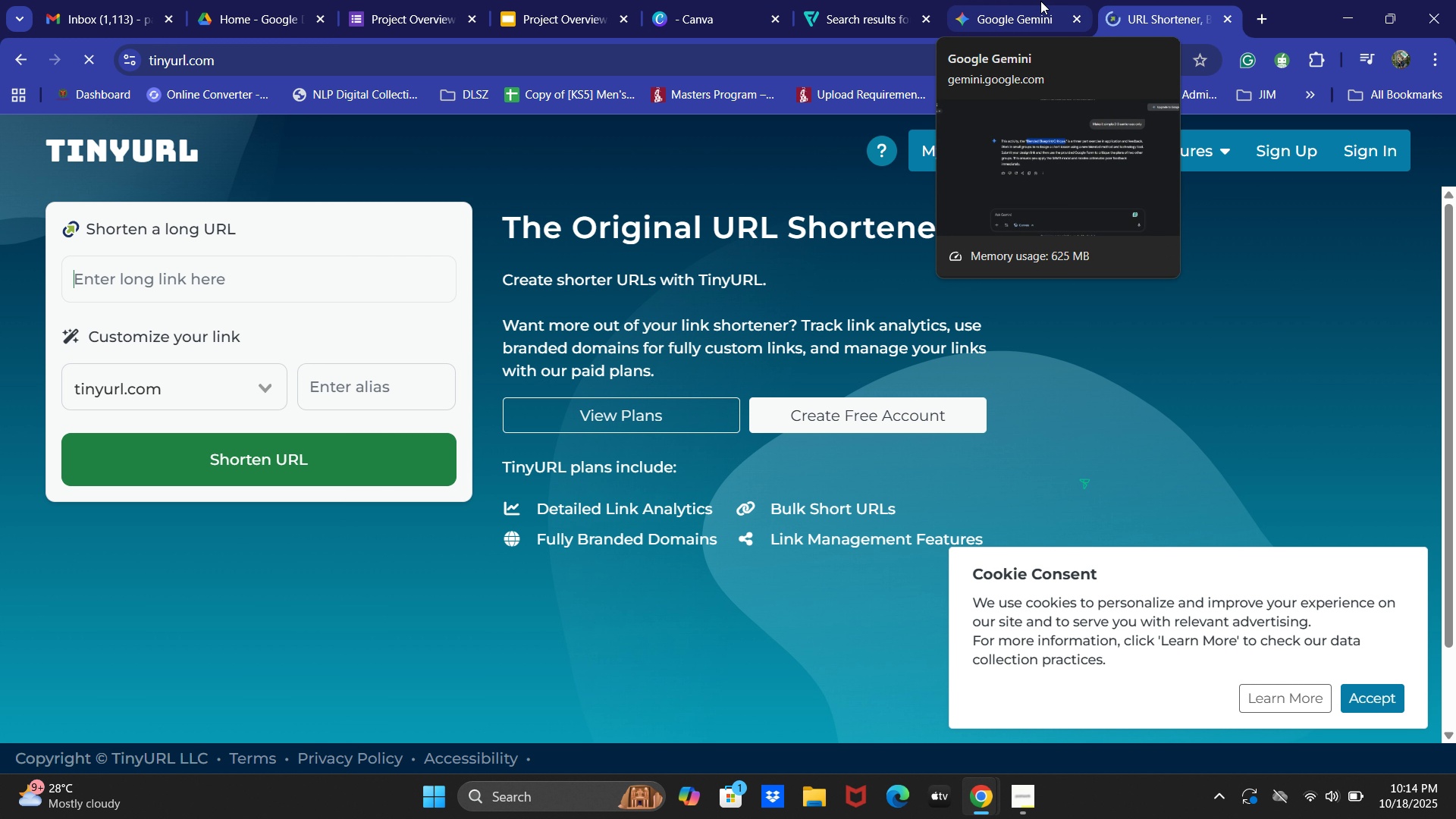 
double_click([389, 62])
 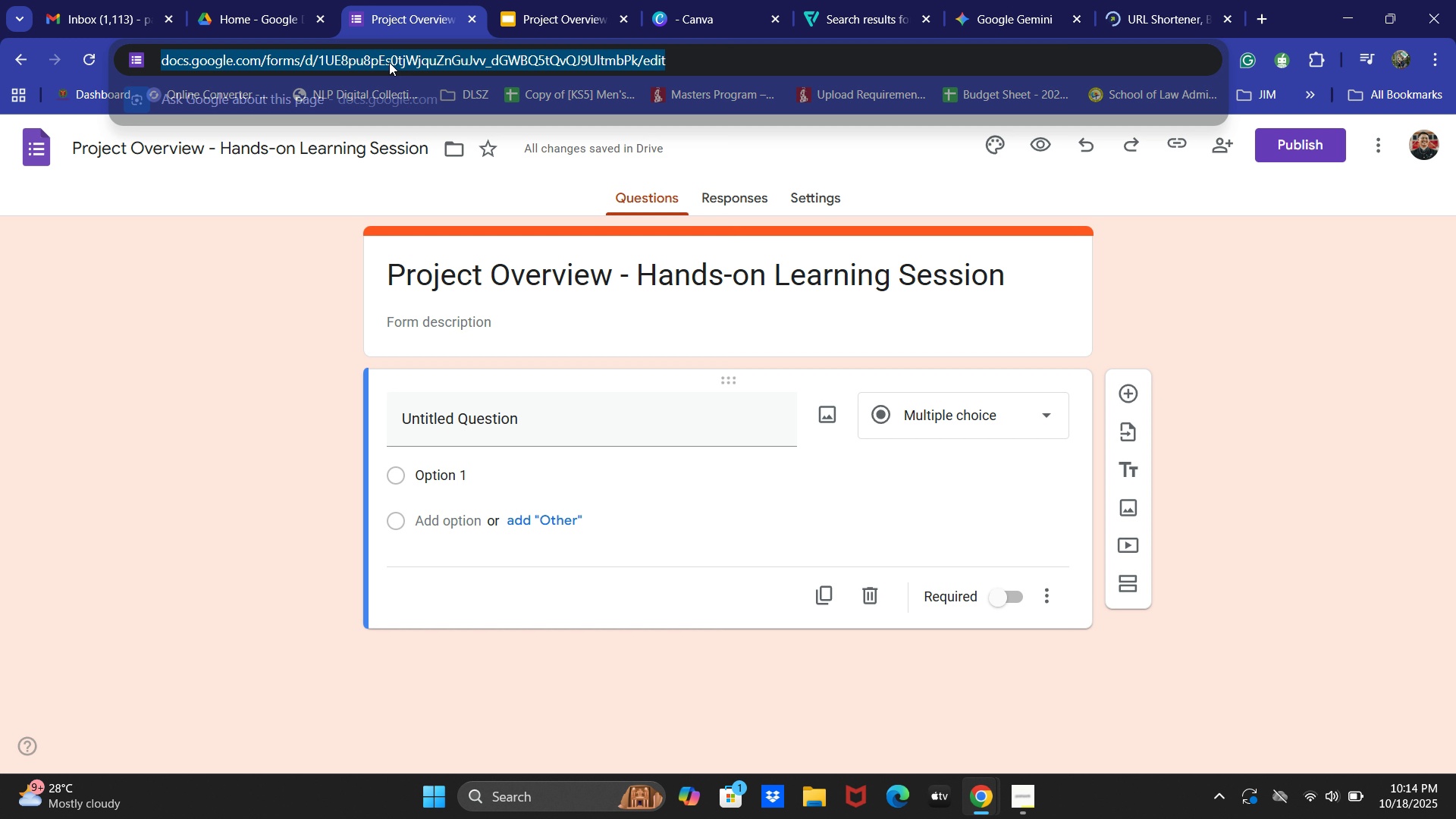 
key(Control+C)
 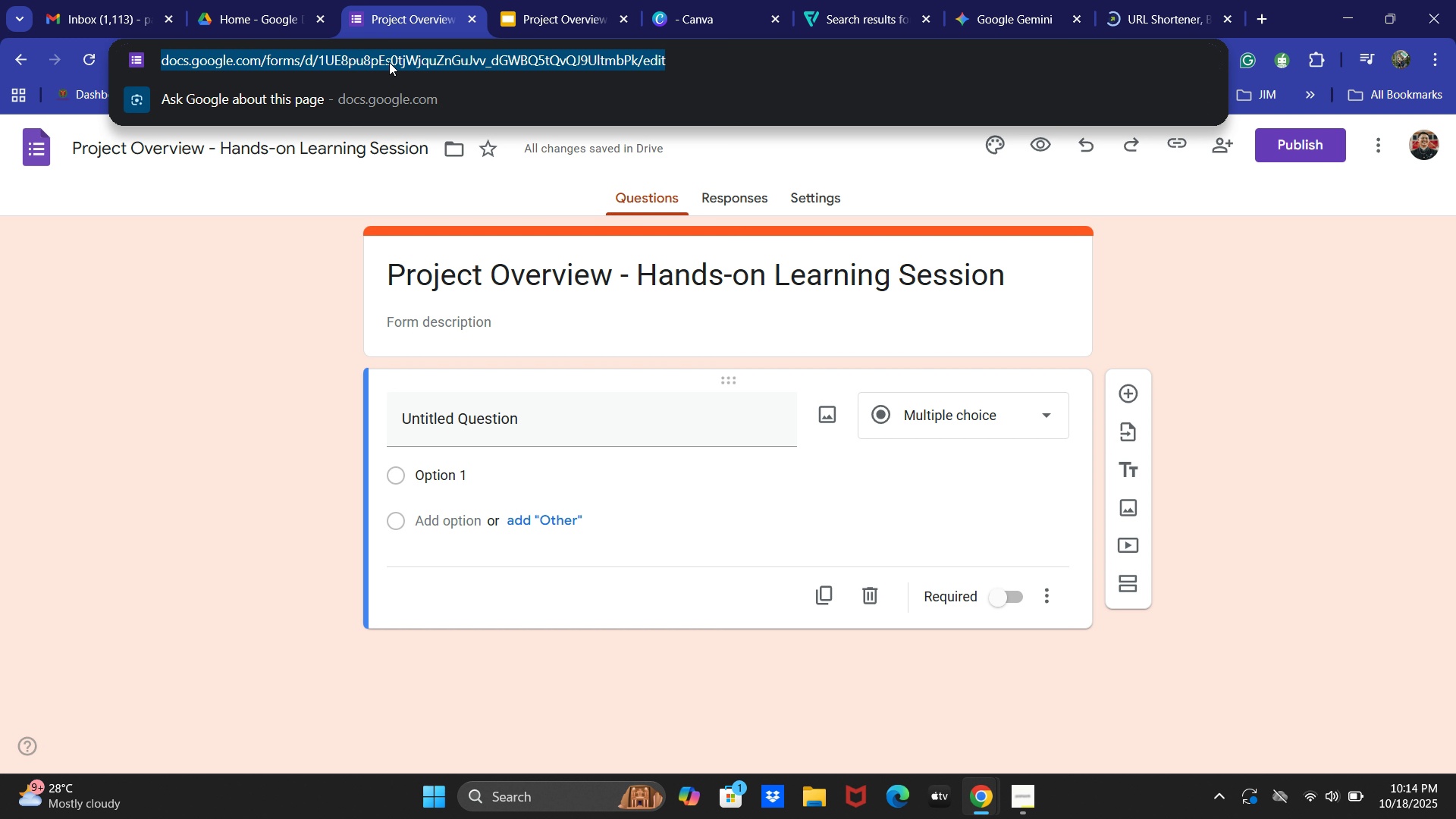 
key(Control+C)
 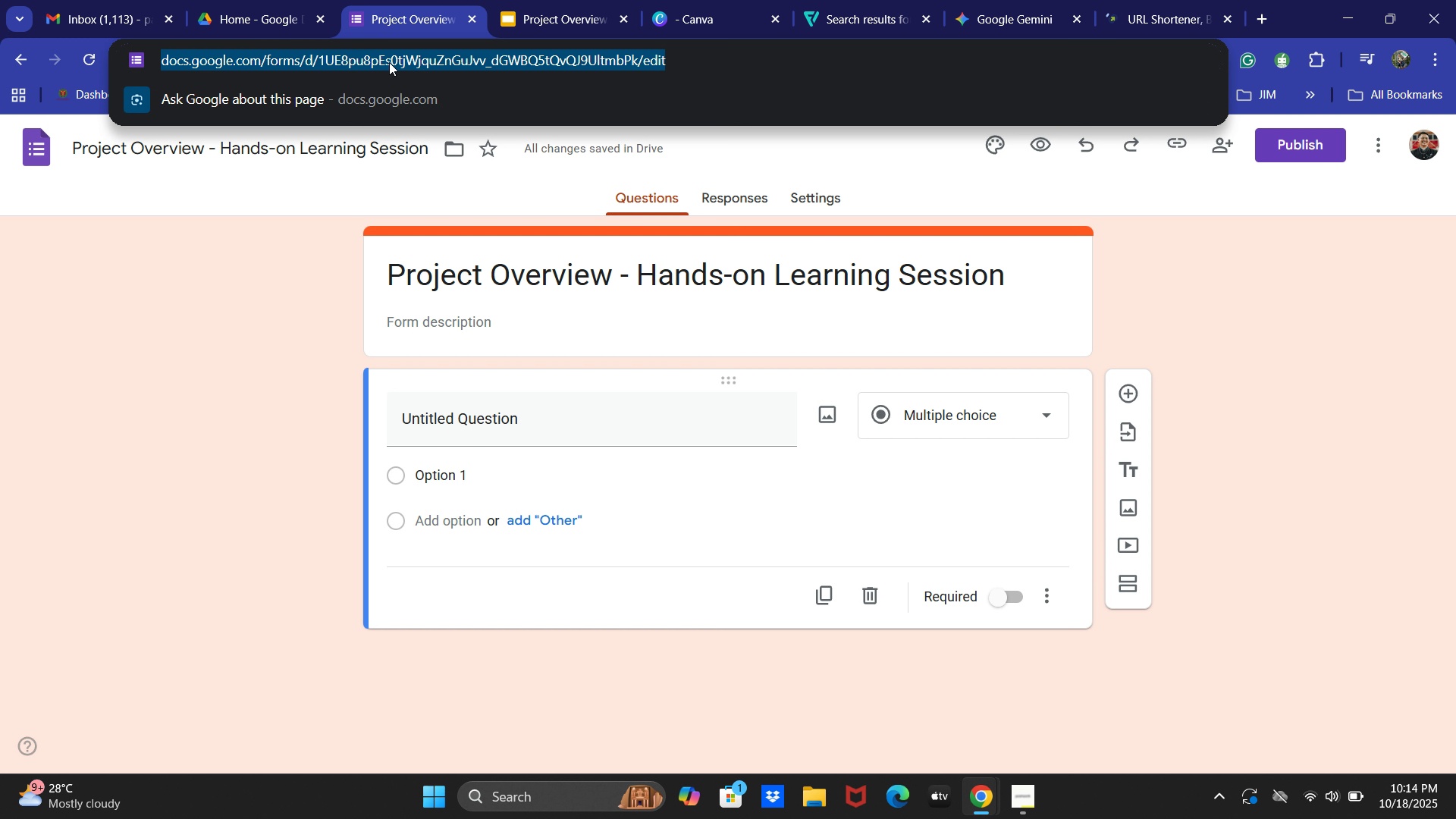 
key(Control+C)
 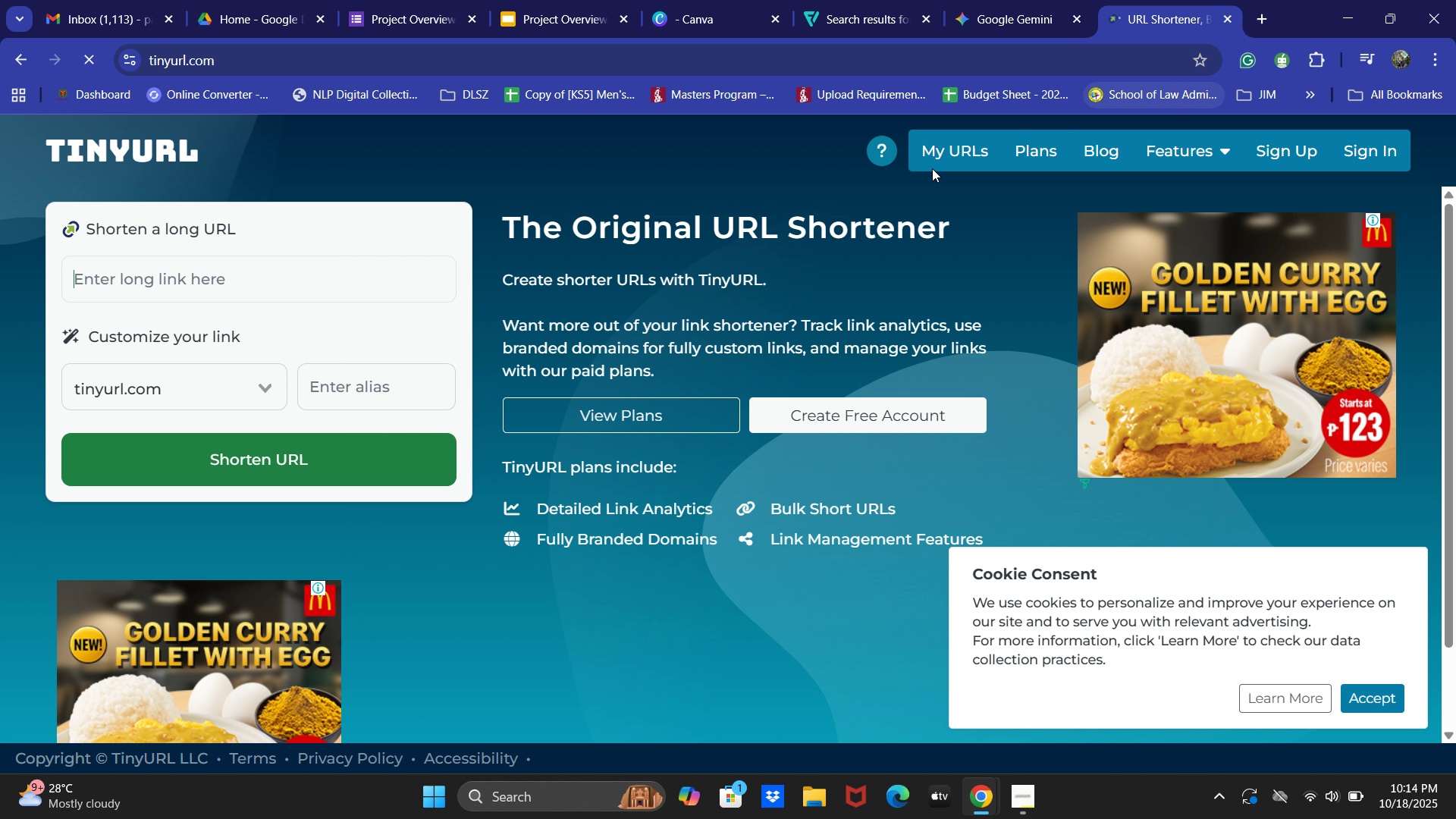 
double_click([235, 289])
 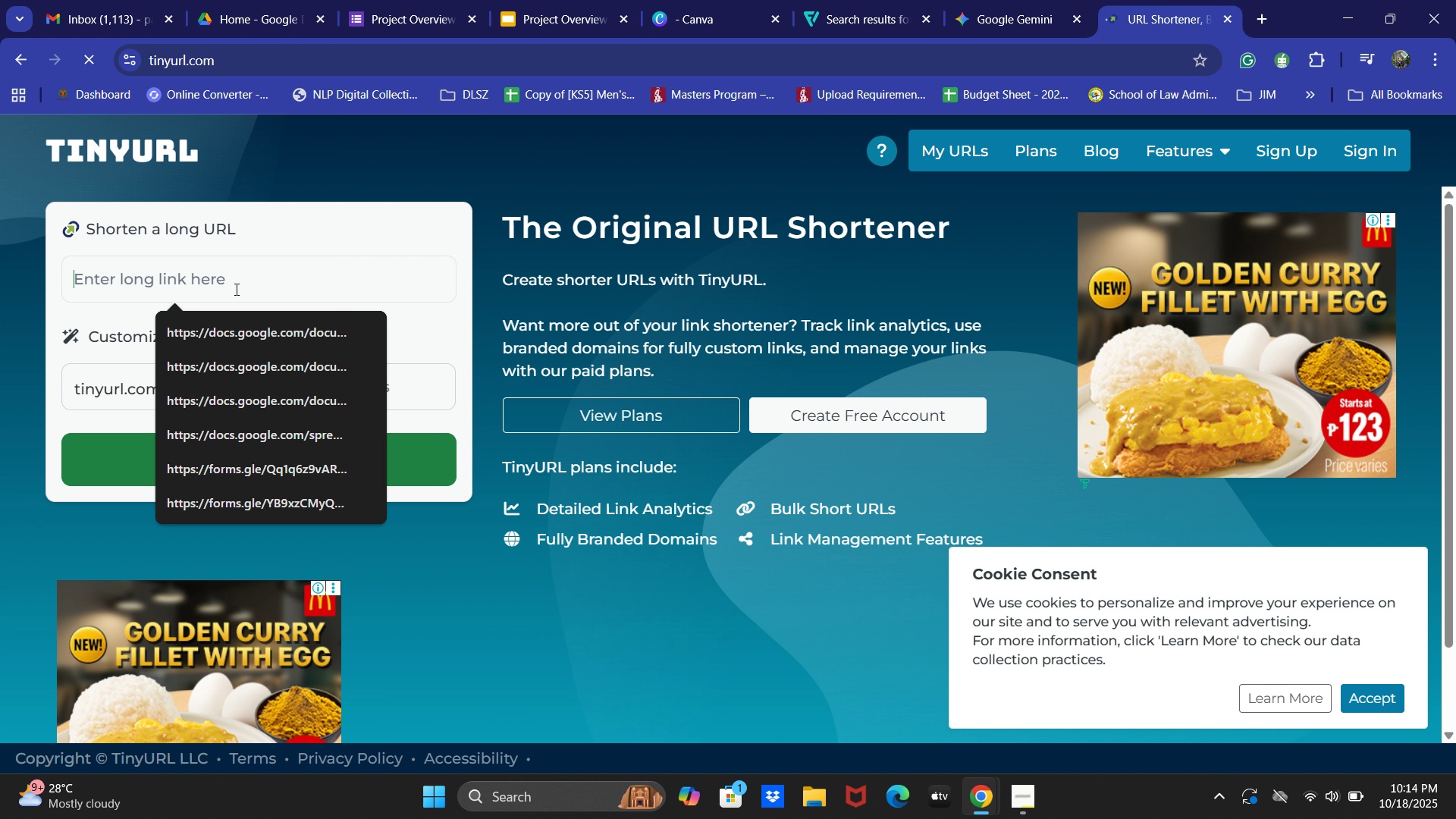 
key(Control+V)
 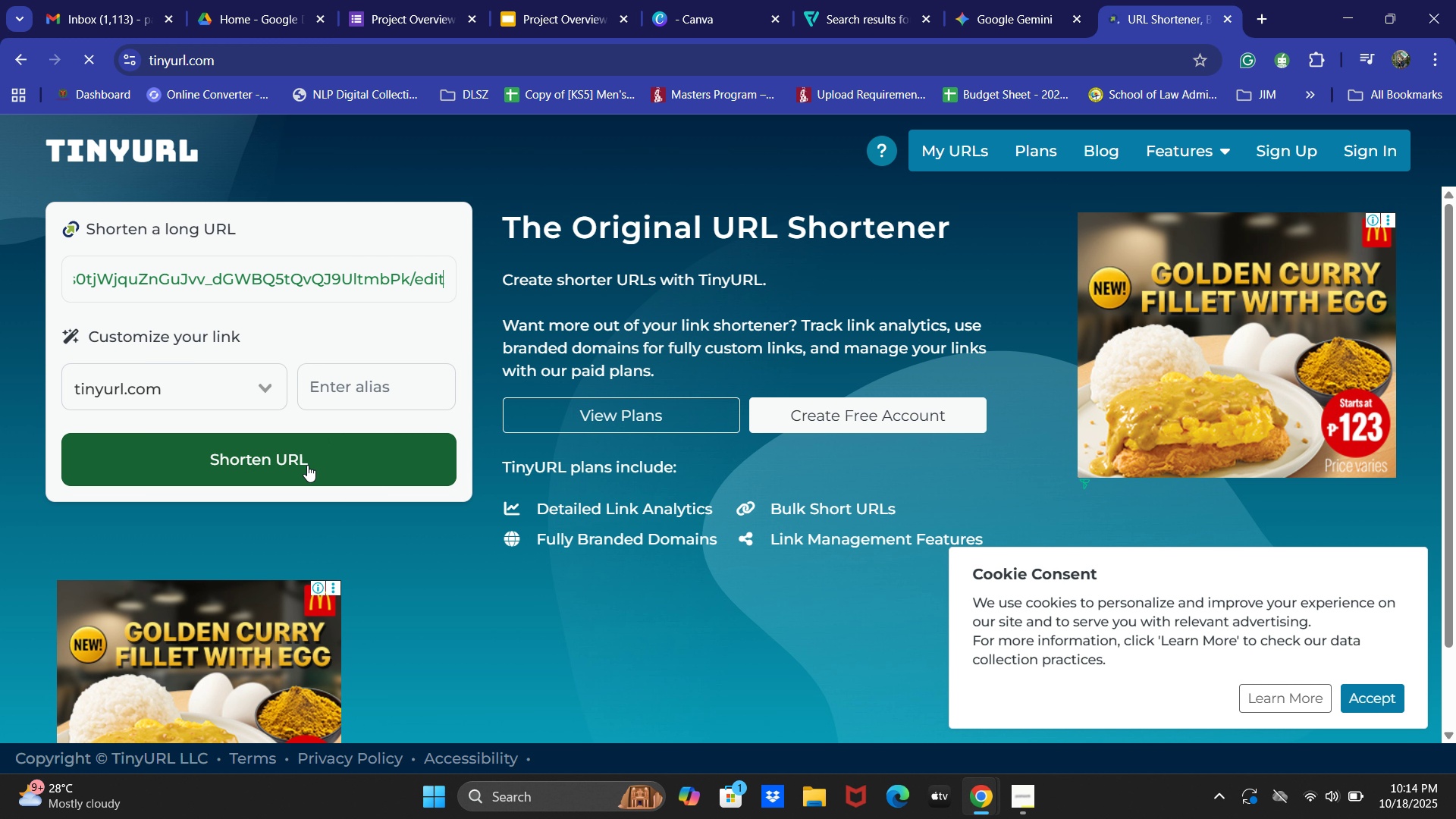 
left_click([306, 465])
 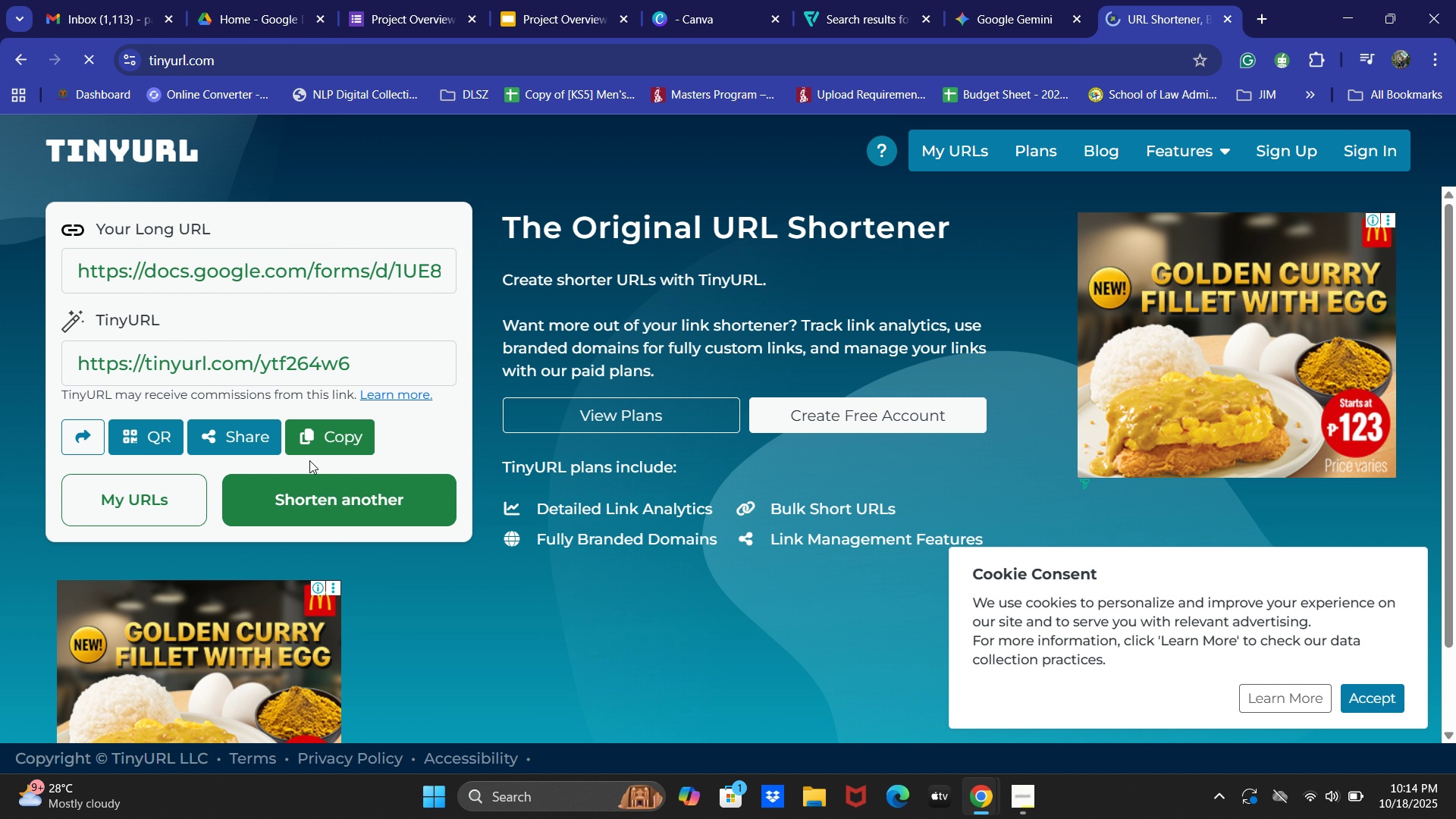 
left_click([130, 431])
 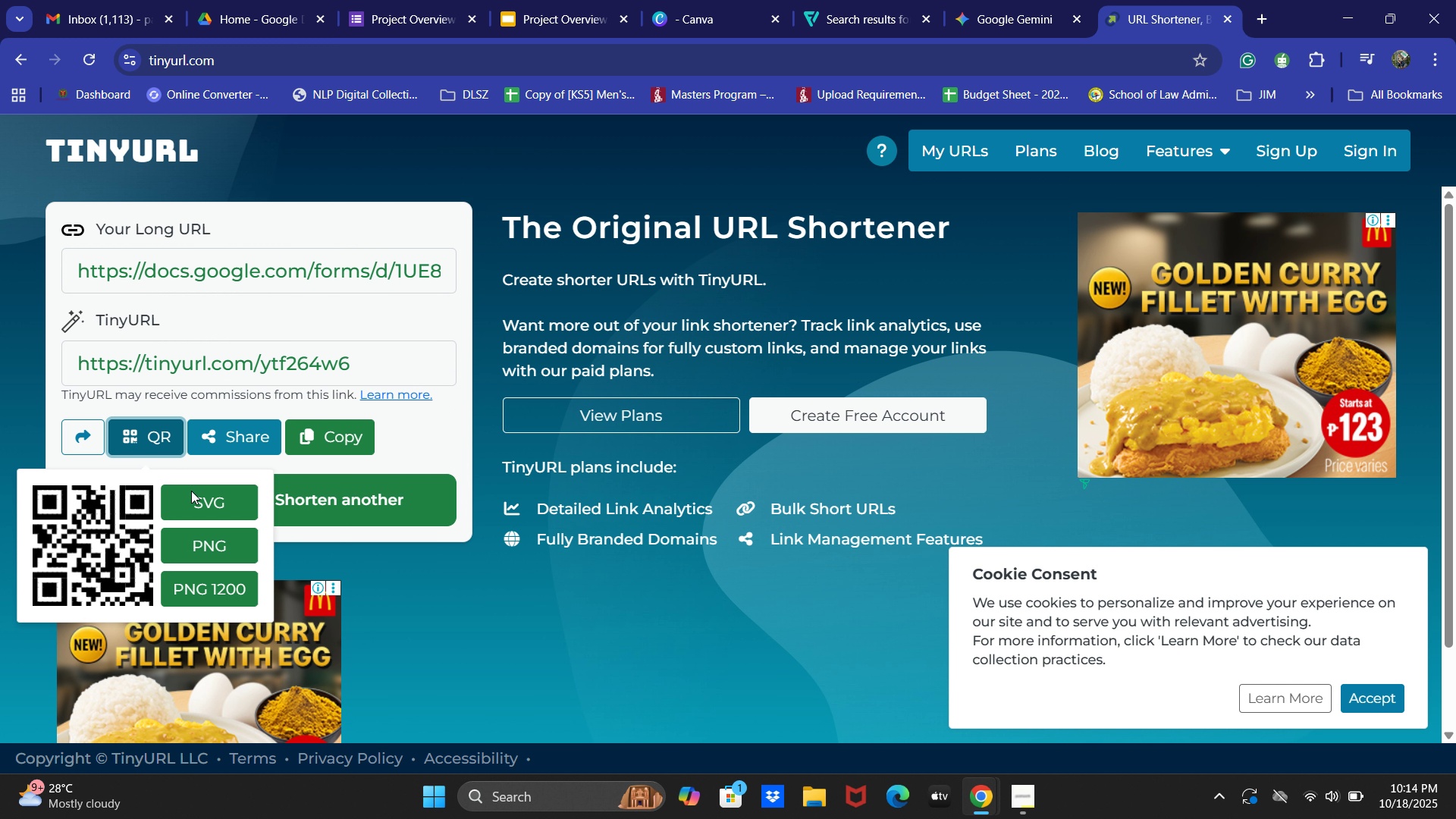 
mouse_move([228, 536])
 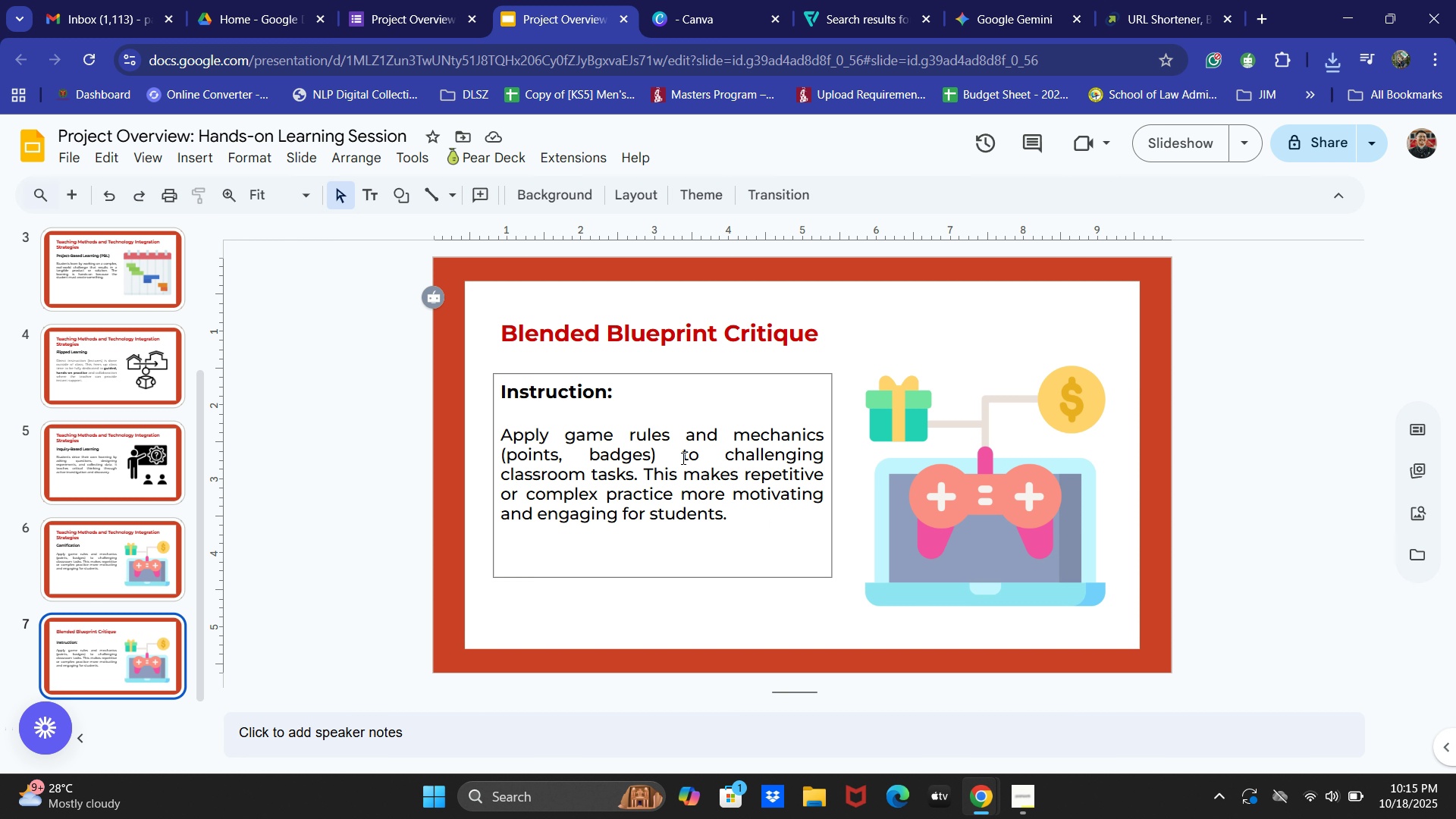 
left_click([1036, 0])
 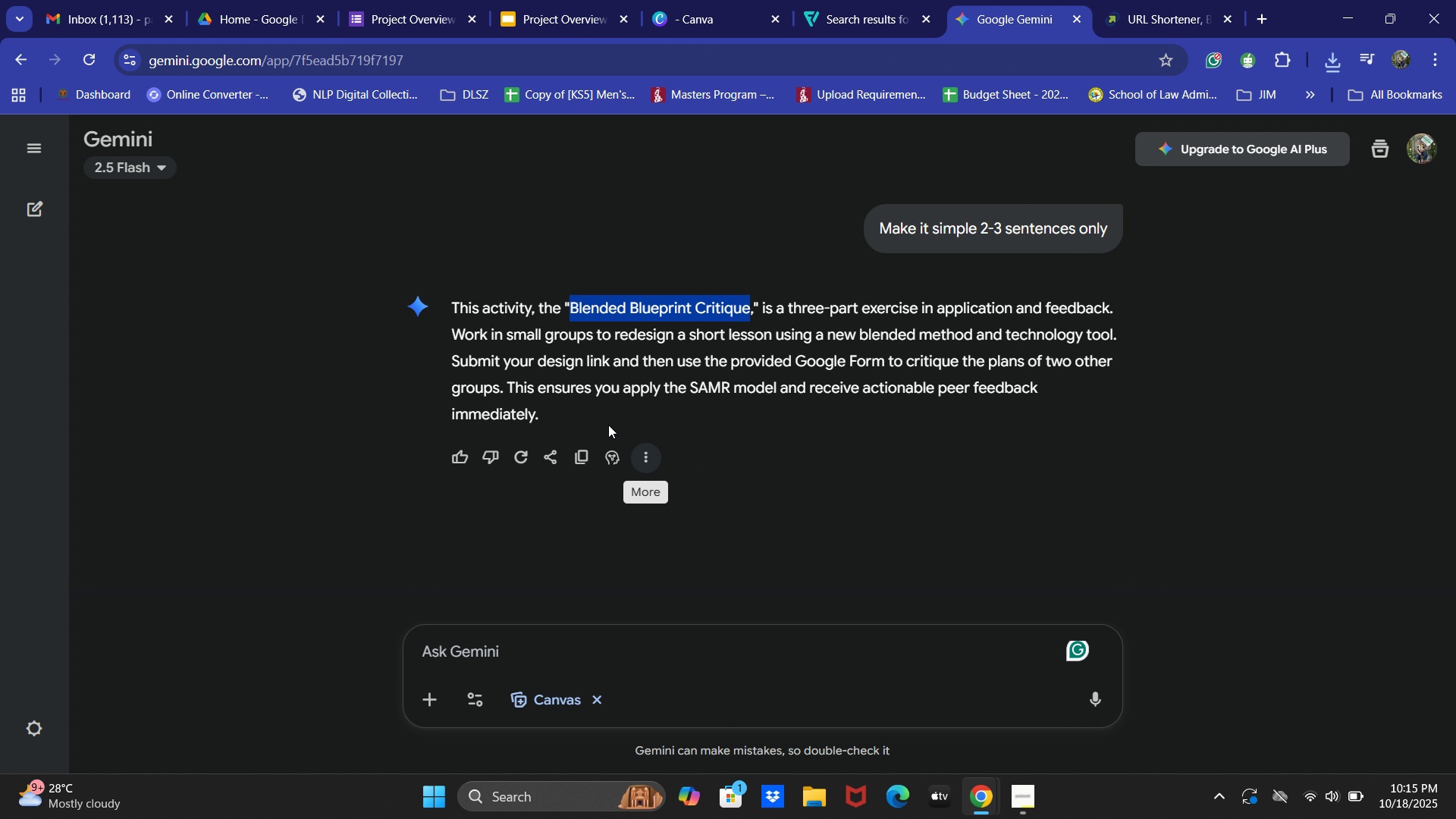 
left_click([519, 343])
 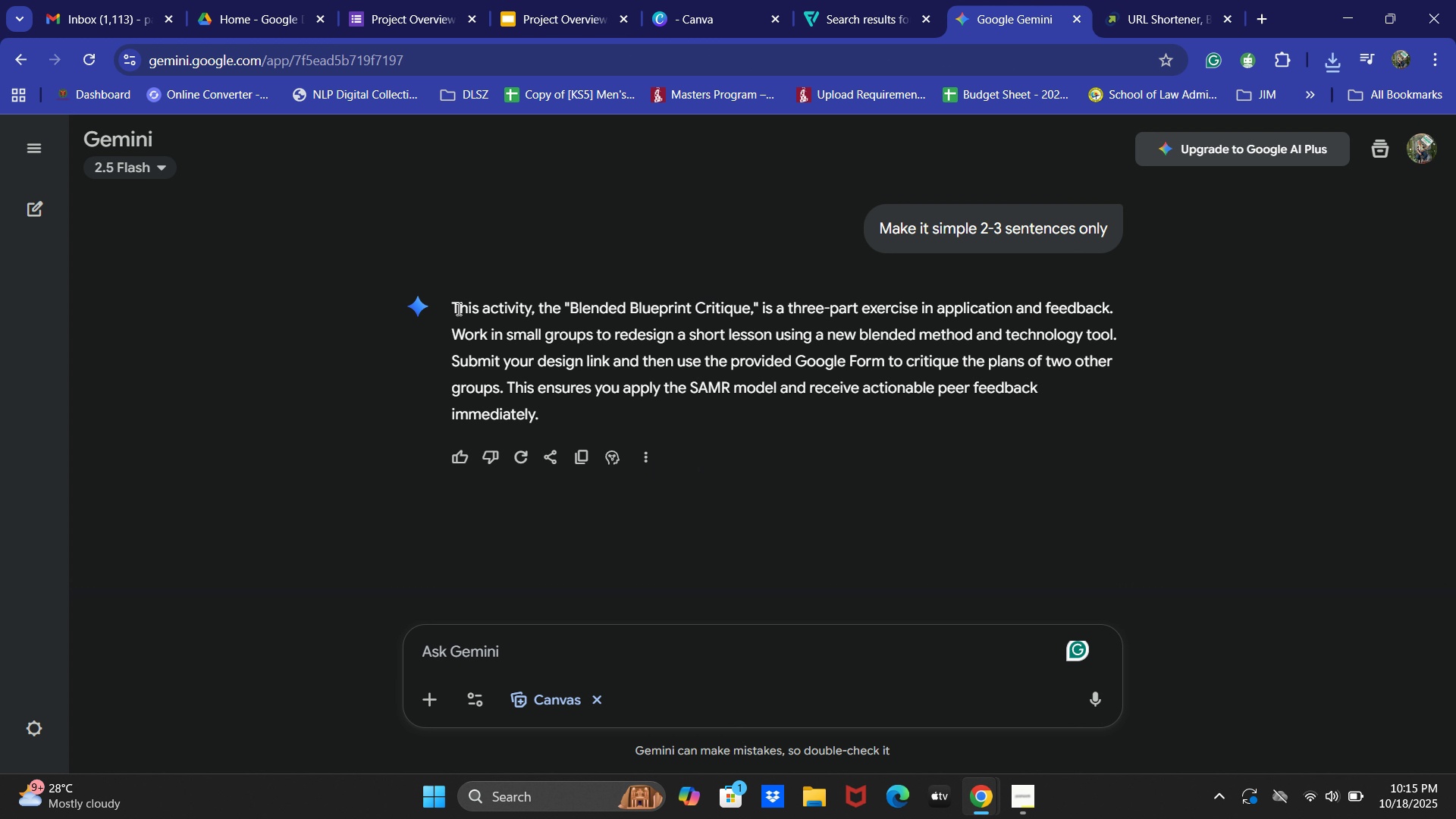 
left_click_drag(start_coordinate=[457, 309], to_coordinate=[572, 411])
 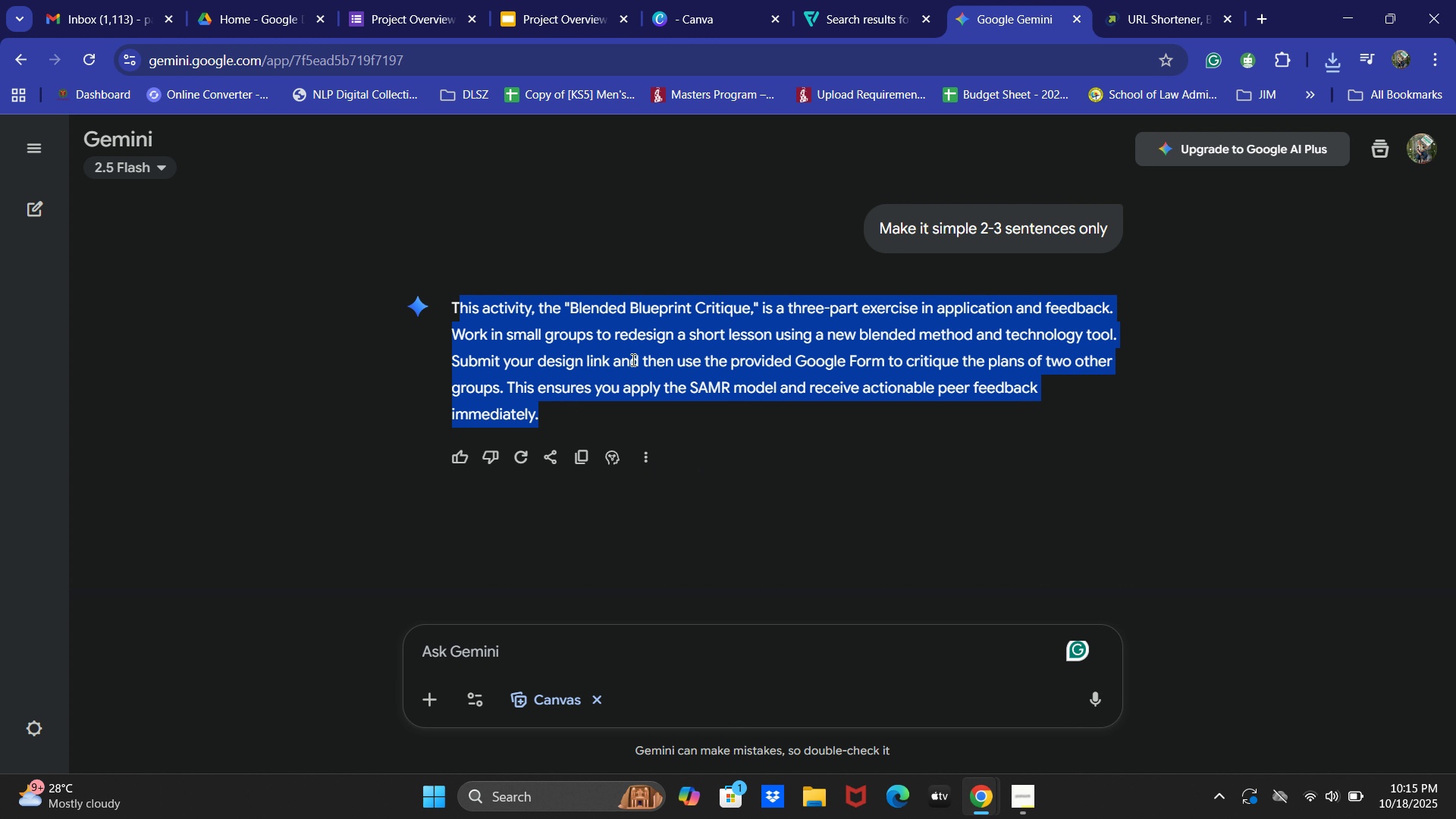 
left_click([632, 359])
 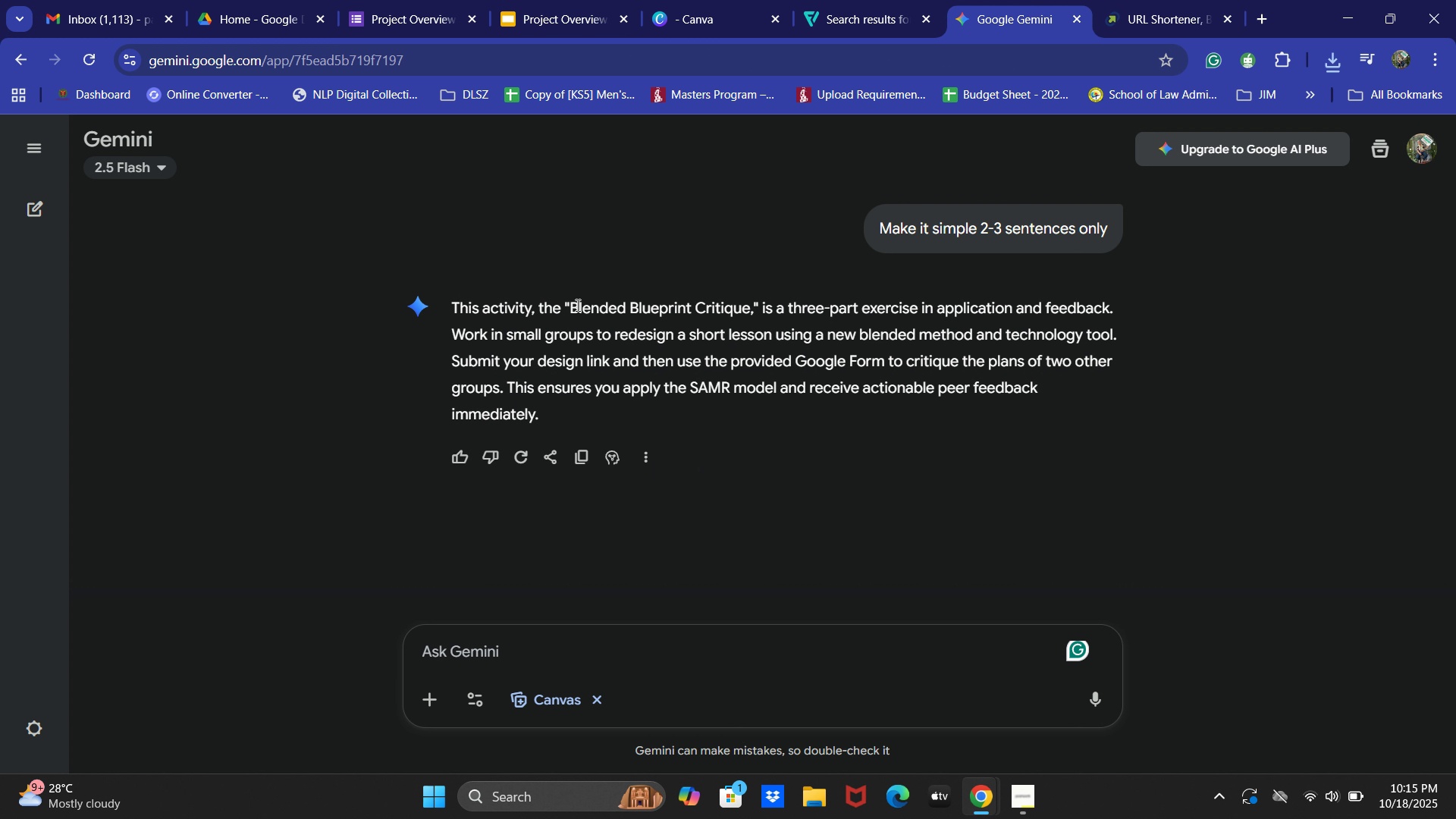 
left_click_drag(start_coordinate=[573, 306], to_coordinate=[748, 309])
 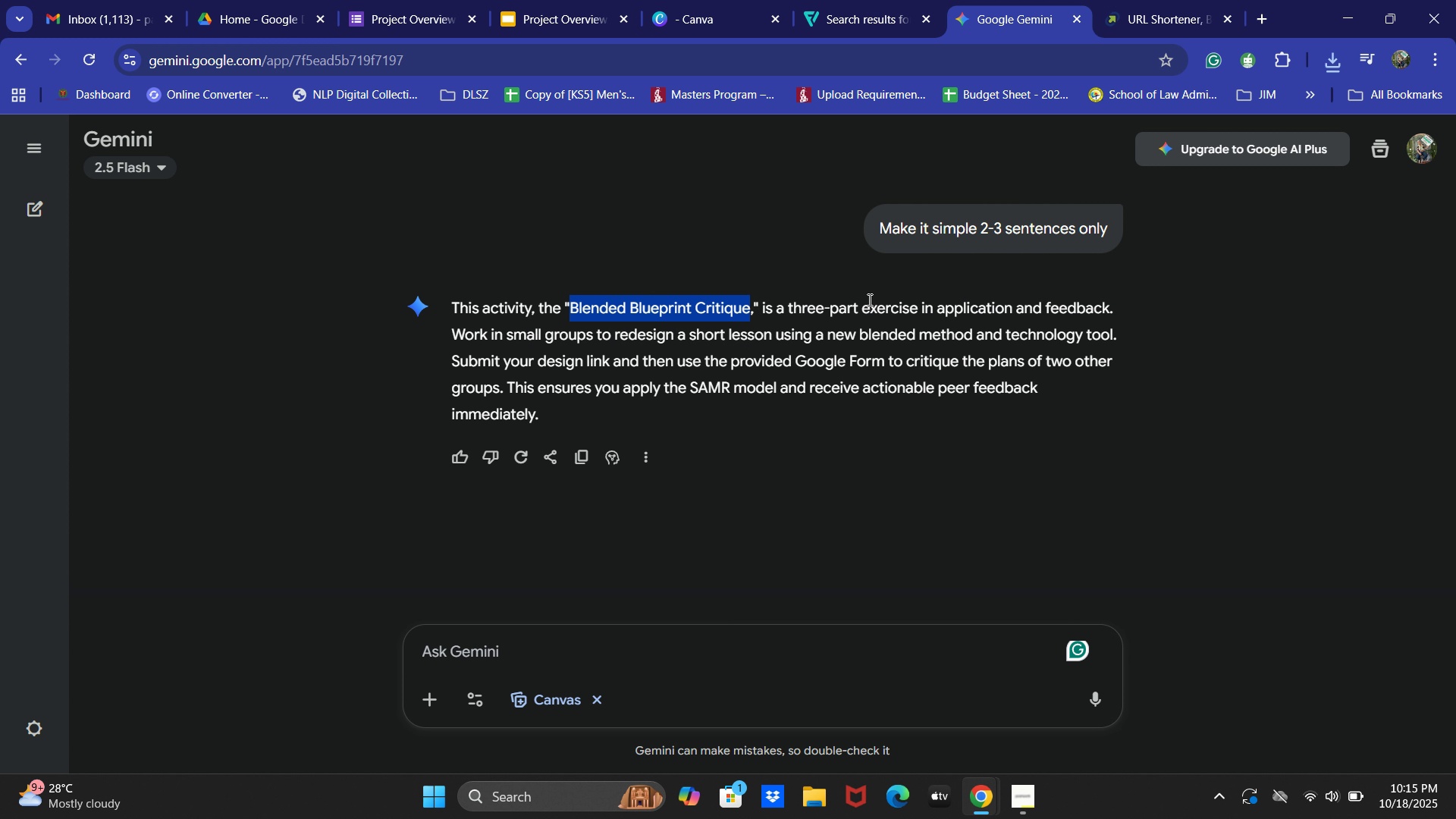 
key(Control+C)
 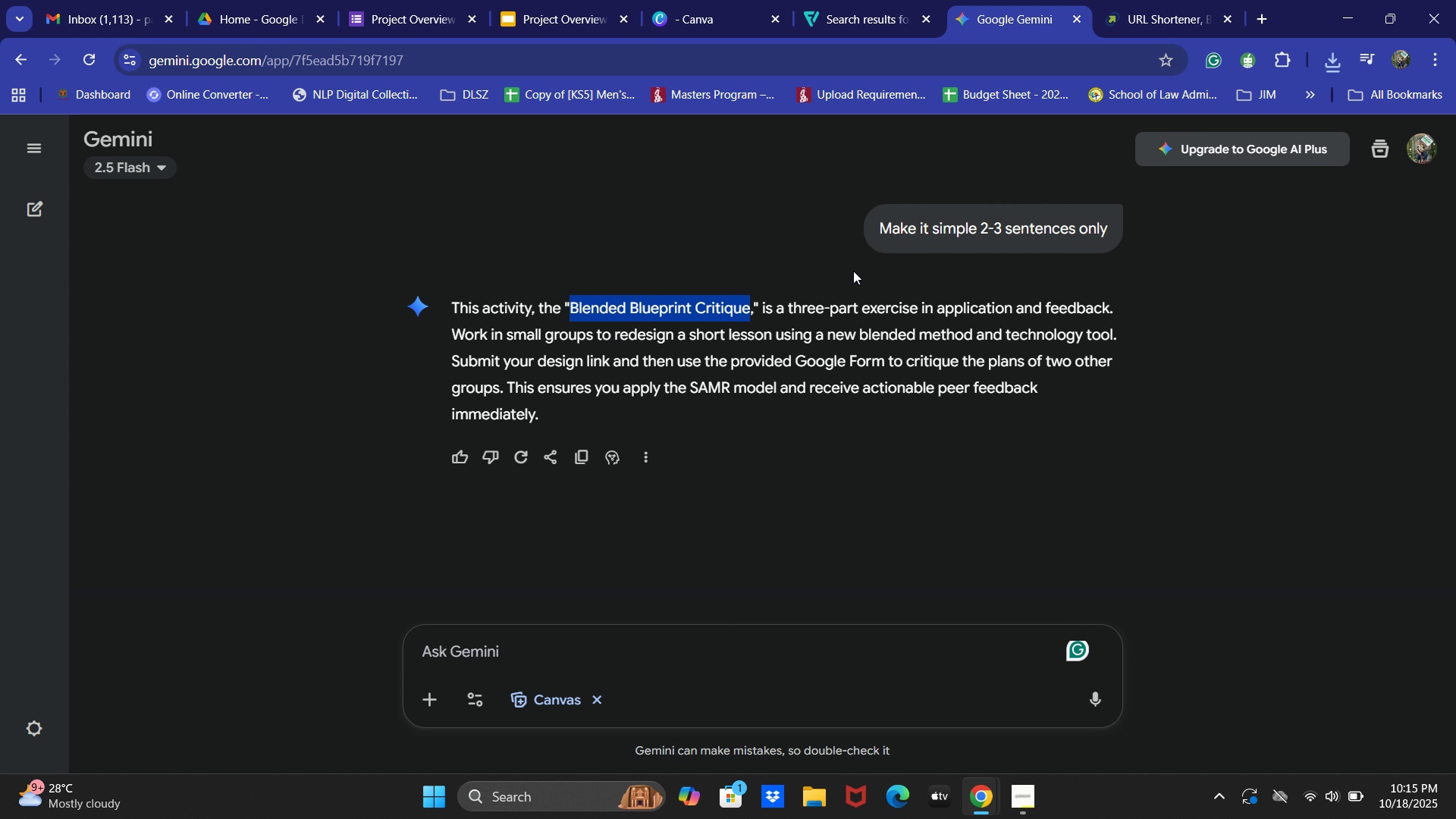 
key(Control+C)
 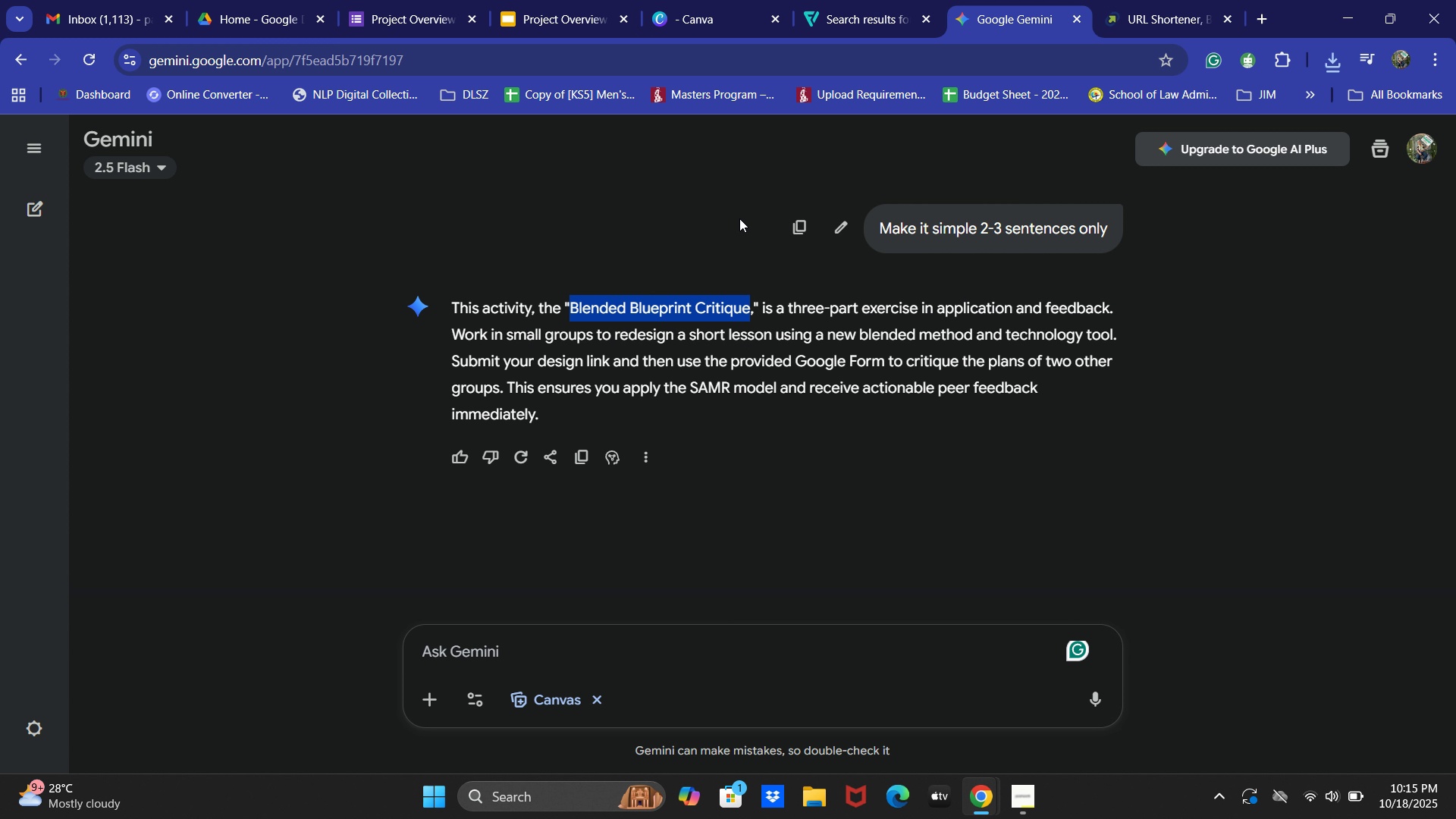 
key(Control+C)
 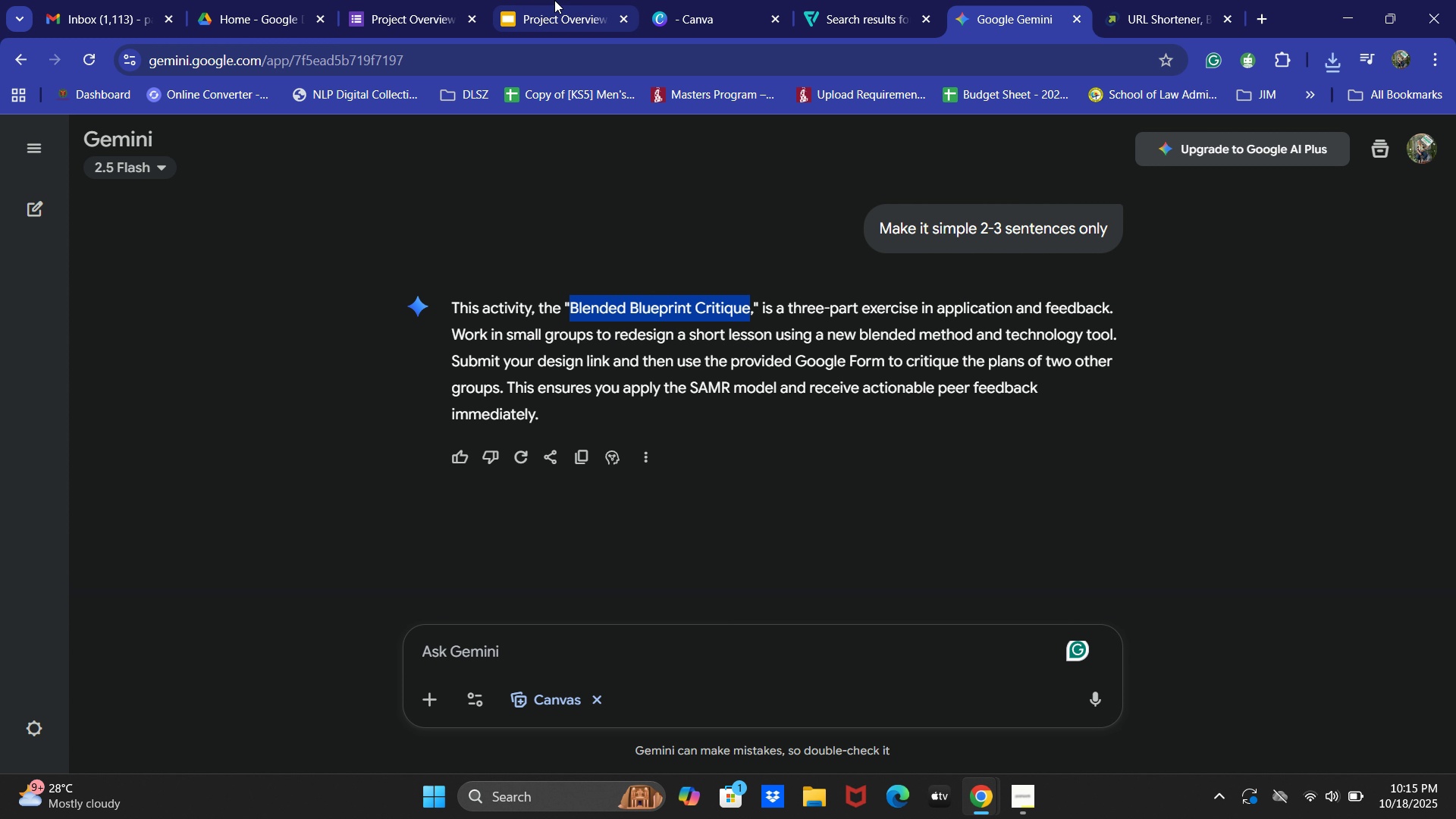 
left_click([554, 0])
 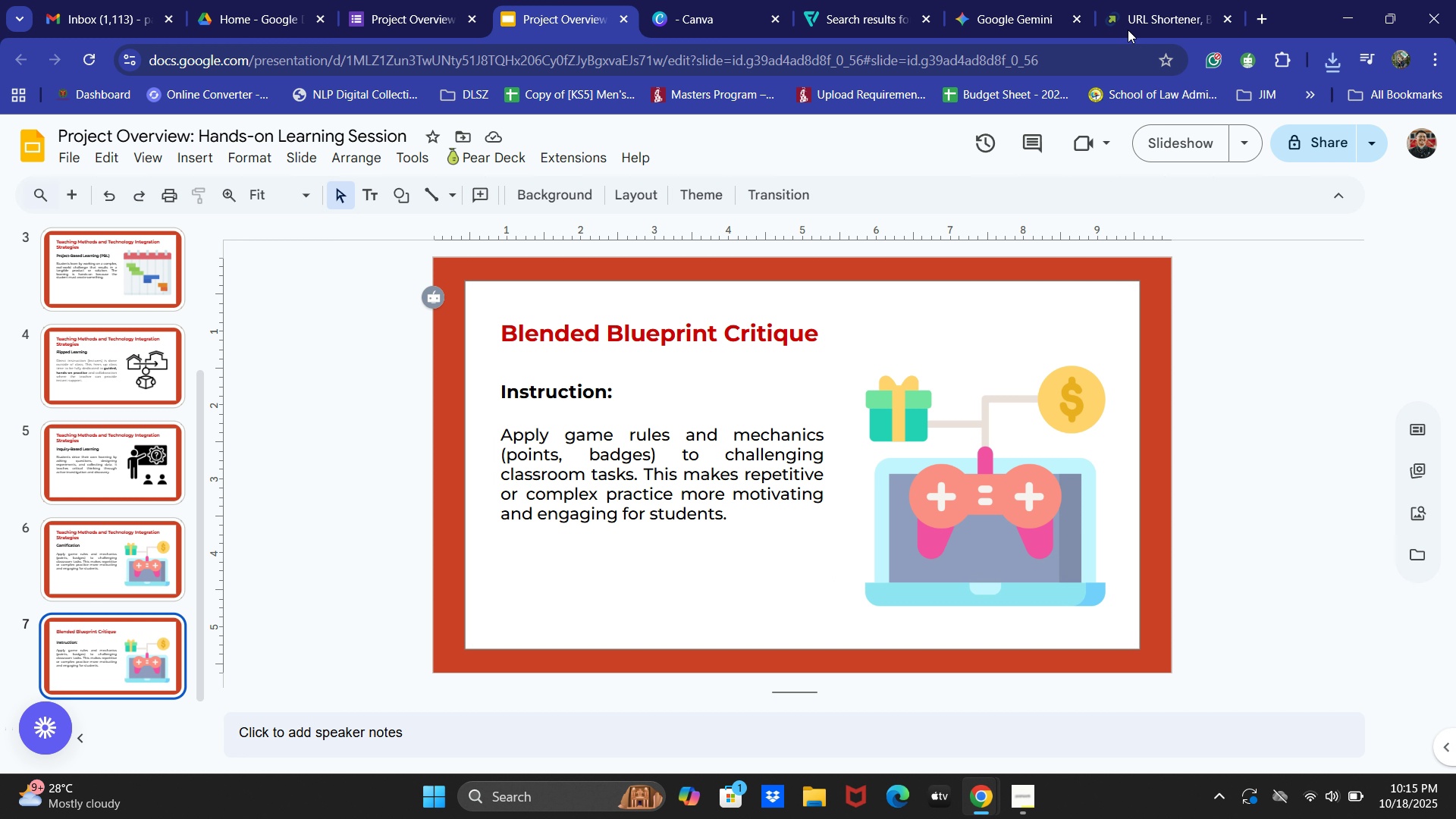 
left_click([1134, 0])
 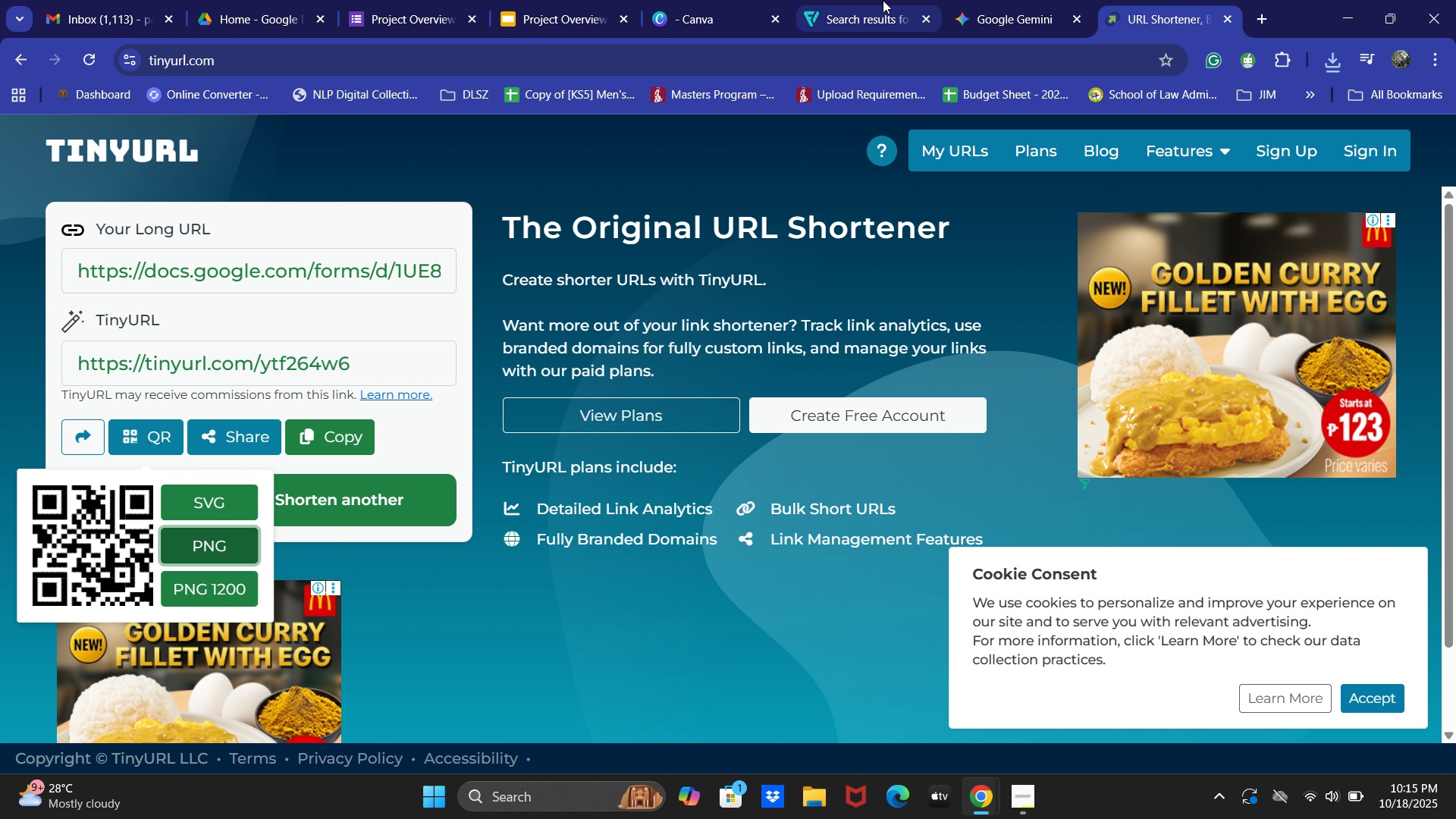 
left_click([946, 1])
 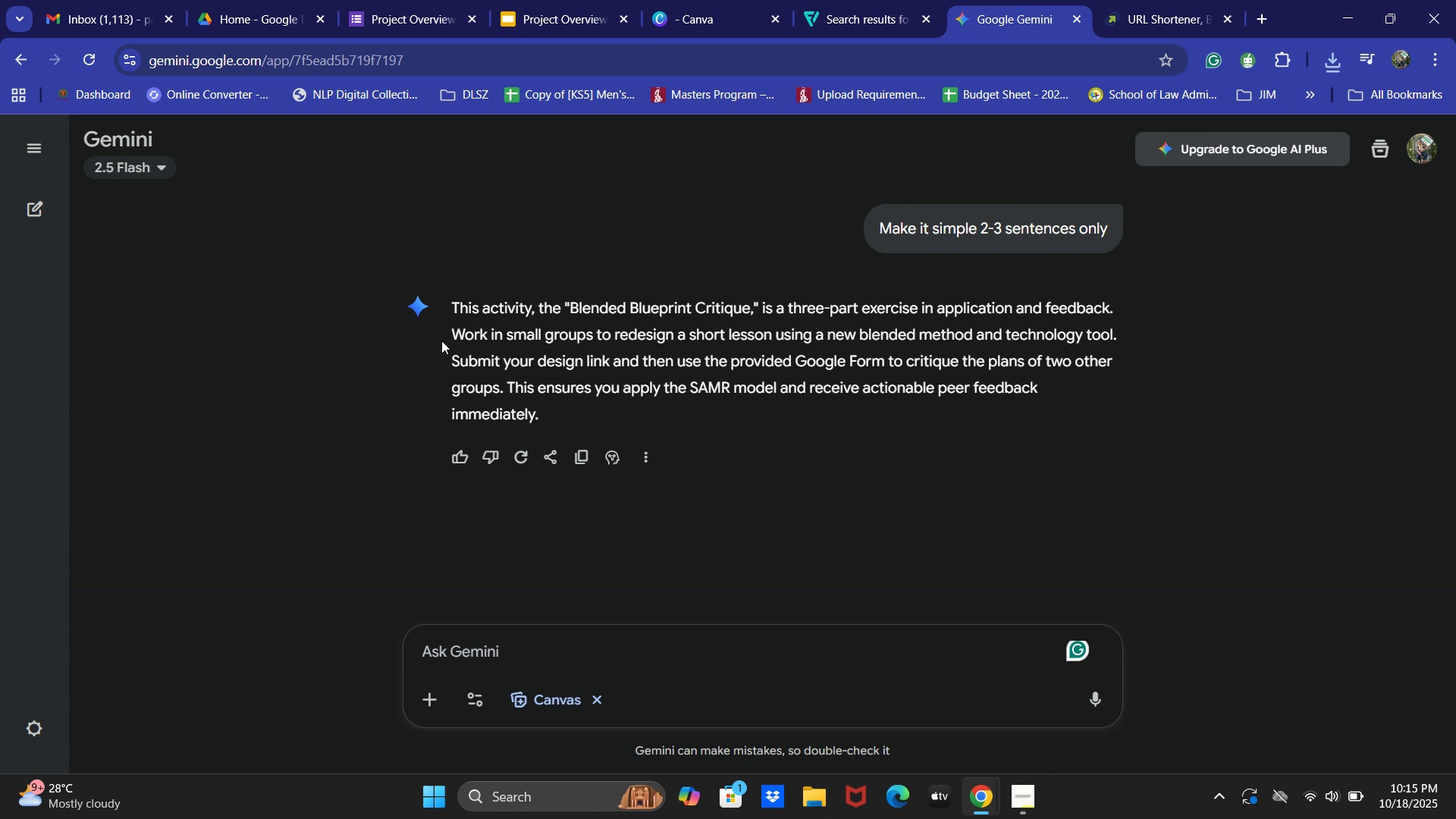 
left_click_drag(start_coordinate=[450, 333], to_coordinate=[541, 394])
 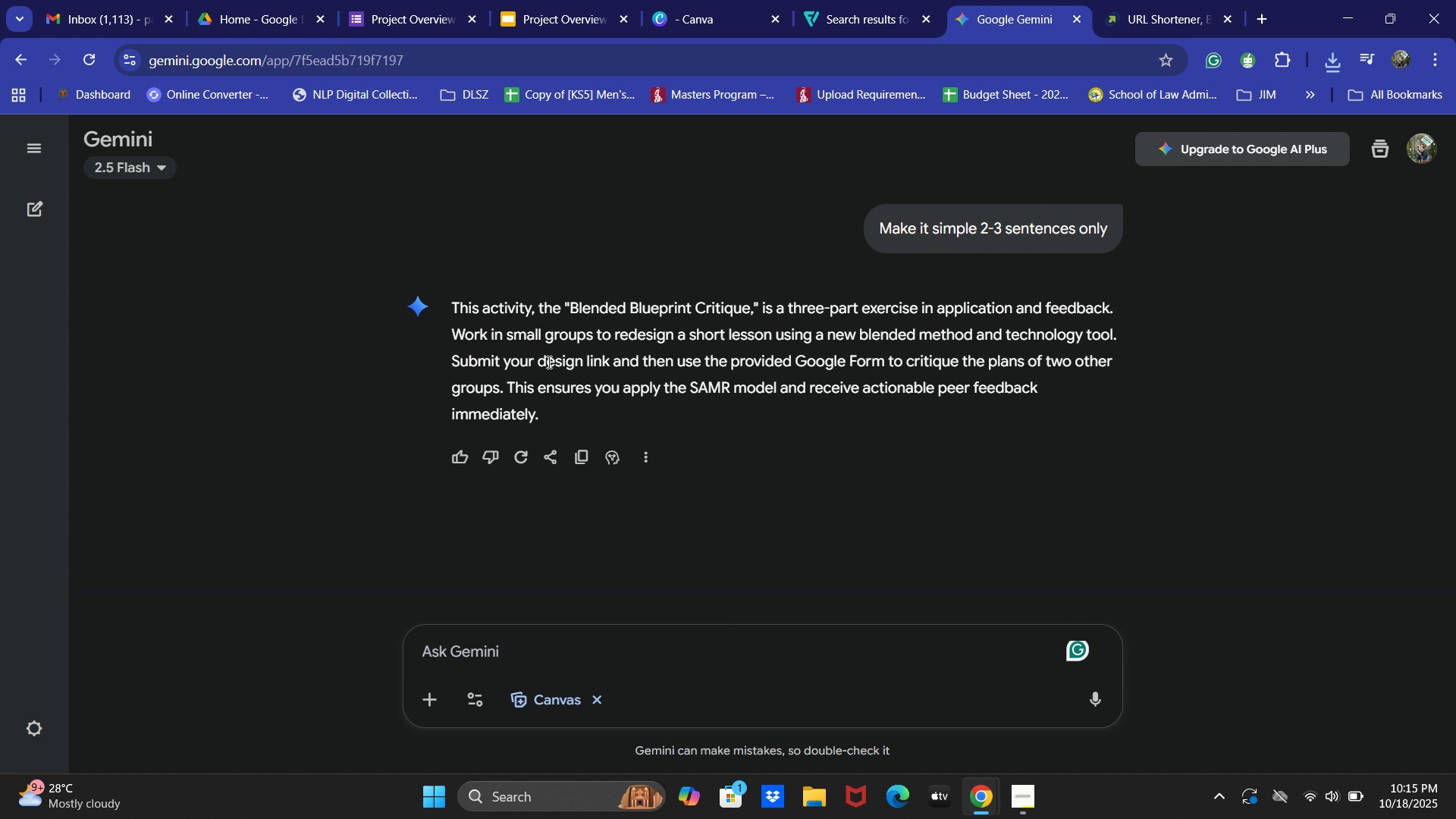 
double_click([553, 362])
 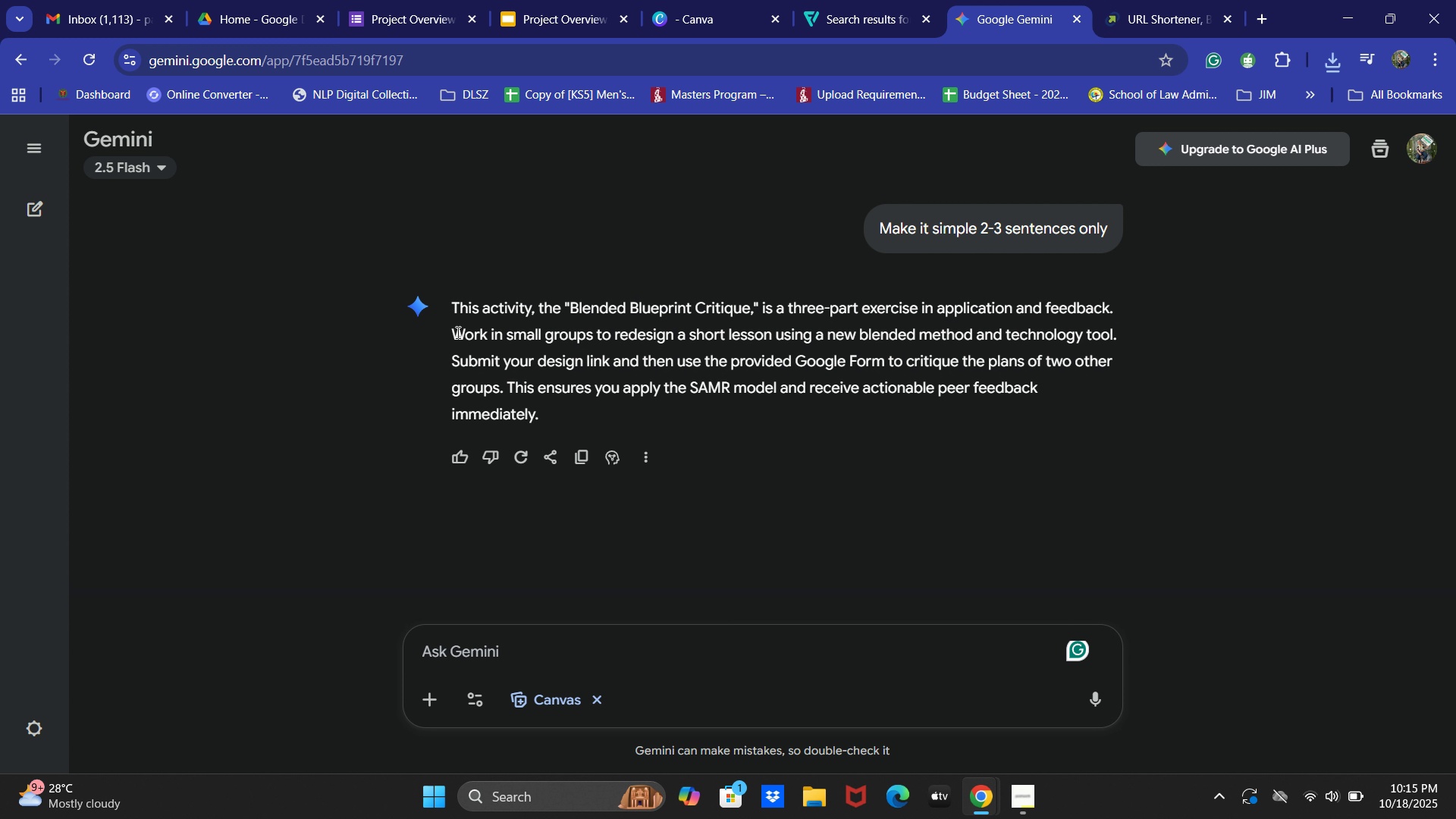 
left_click_drag(start_coordinate=[459, 331], to_coordinate=[538, 420])
 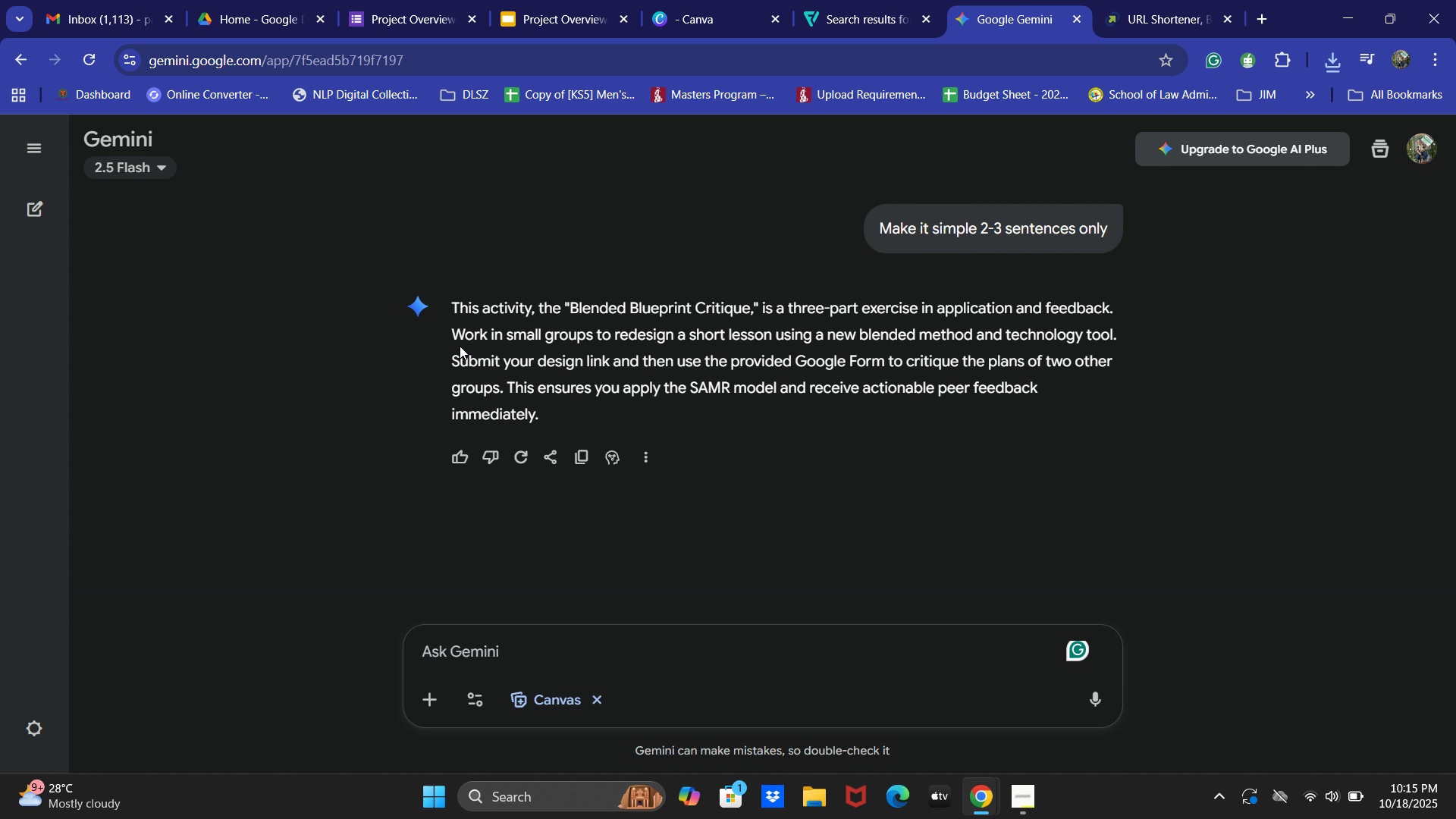 
key(Control+ControlLeft)
 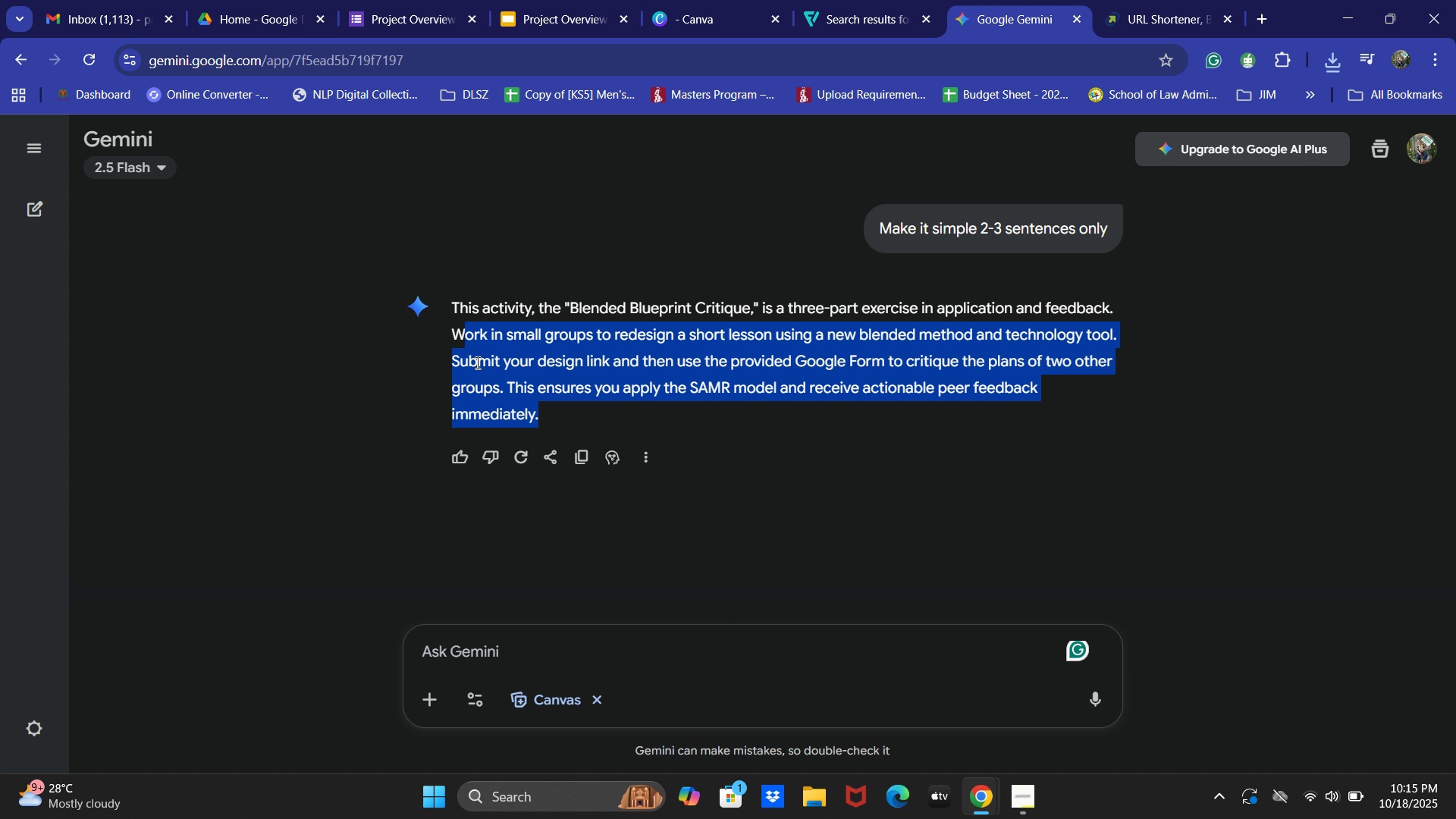 
left_click([475, 362])
 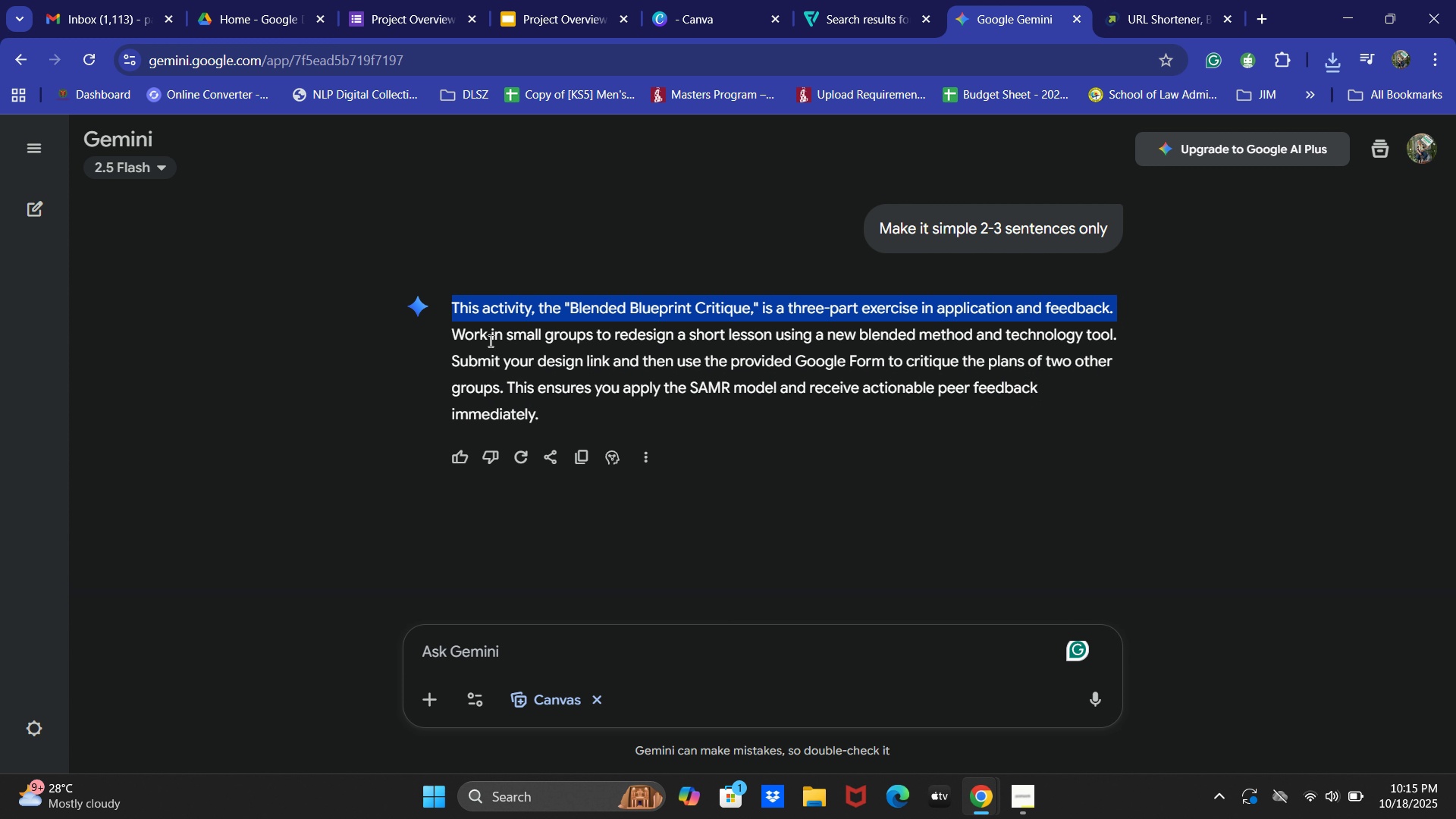 
left_click_drag(start_coordinate=[447, 330], to_coordinate=[537, 375])
 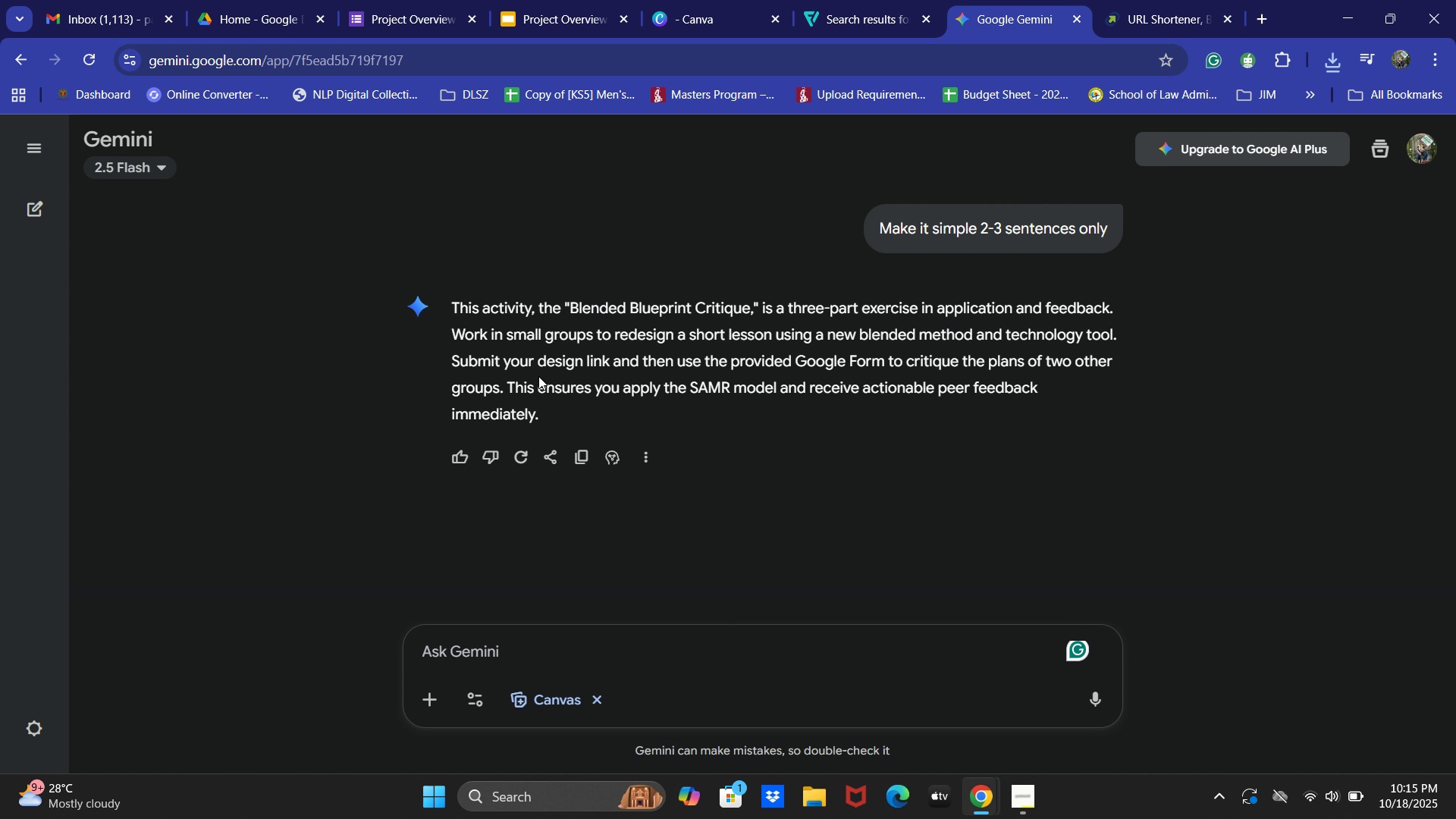 
left_click([538, 376])
 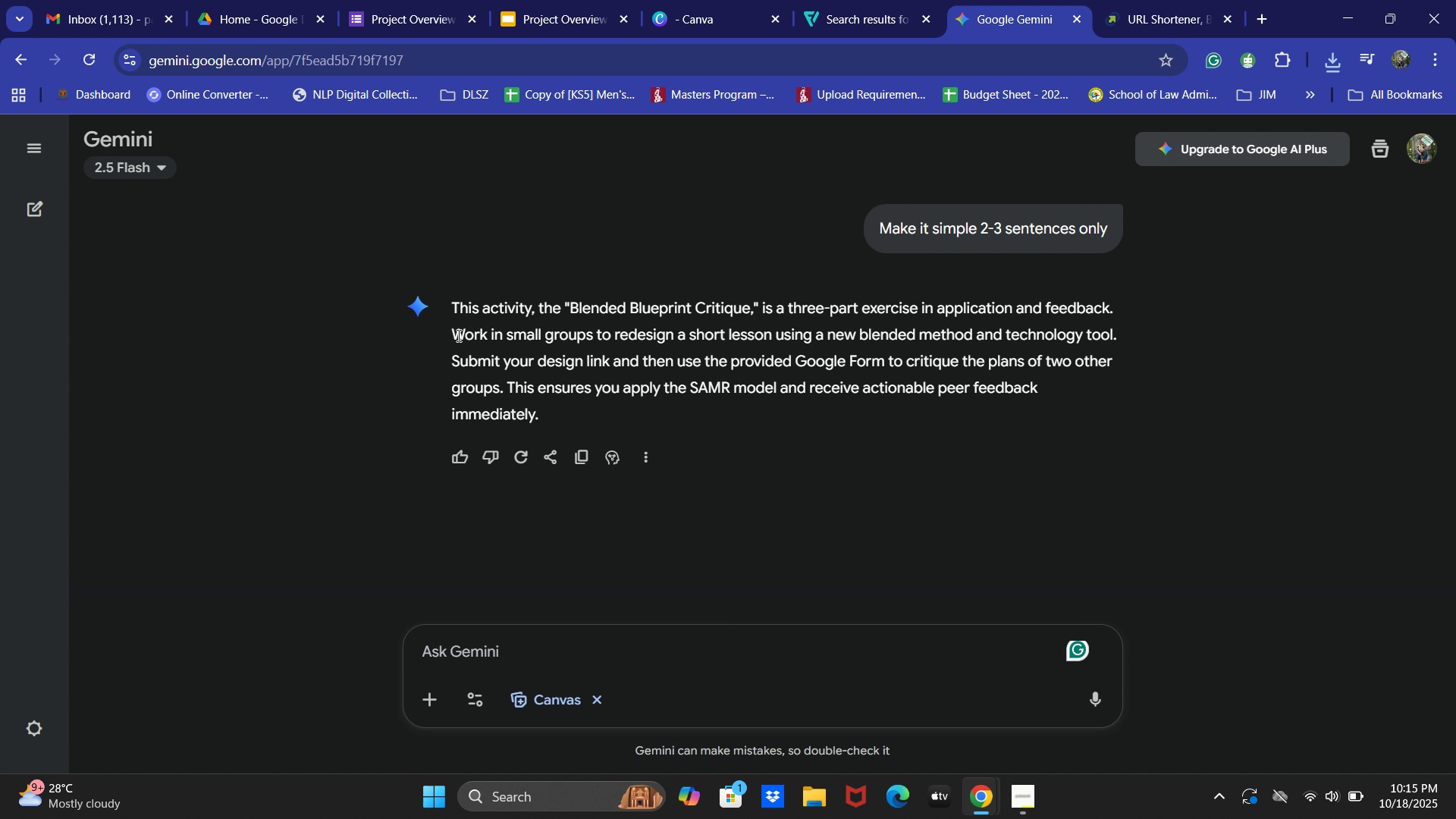 
left_click_drag(start_coordinate=[457, 334], to_coordinate=[560, 412])
 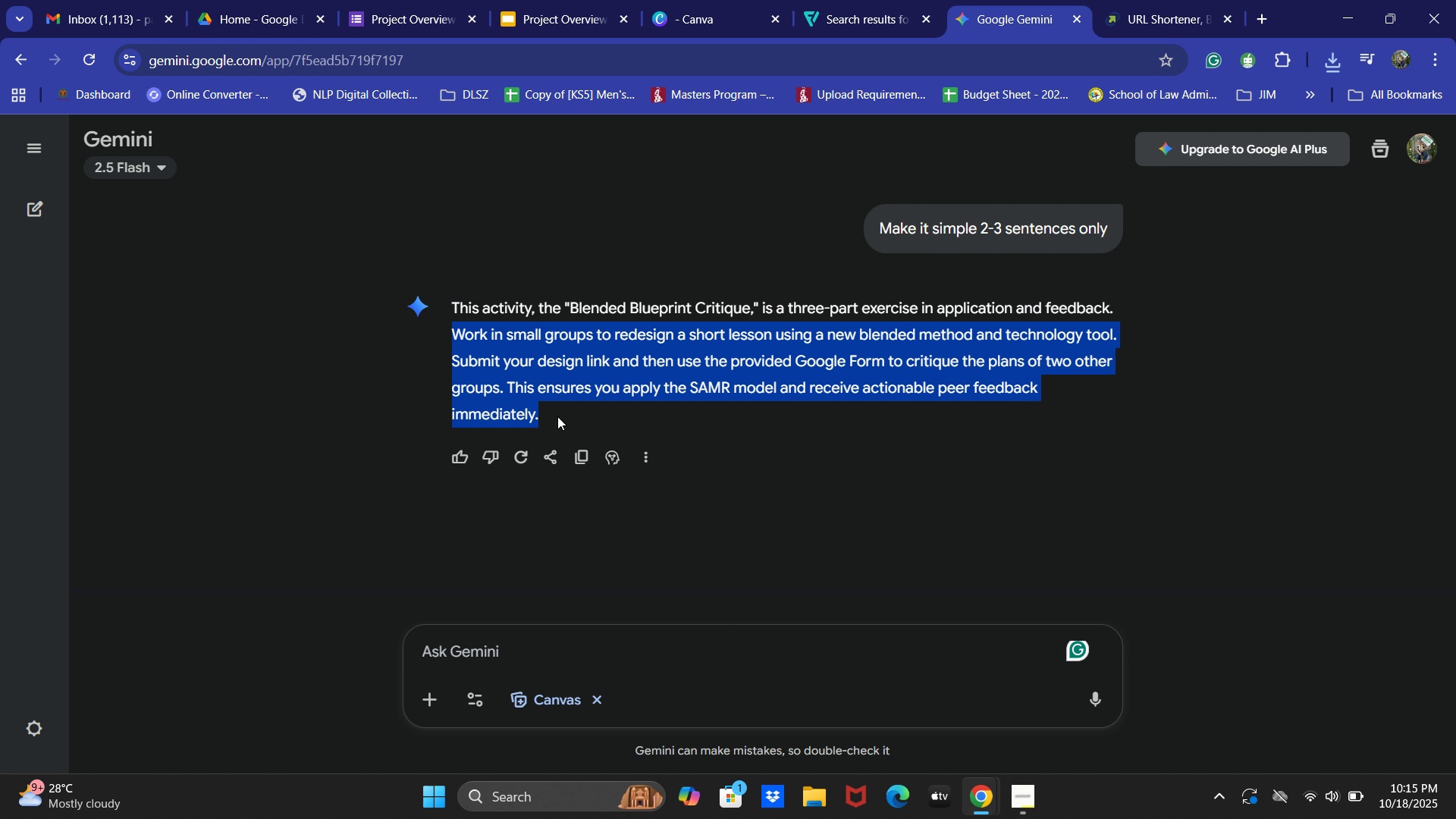 
hold_key(key=C, duration=0.33)
 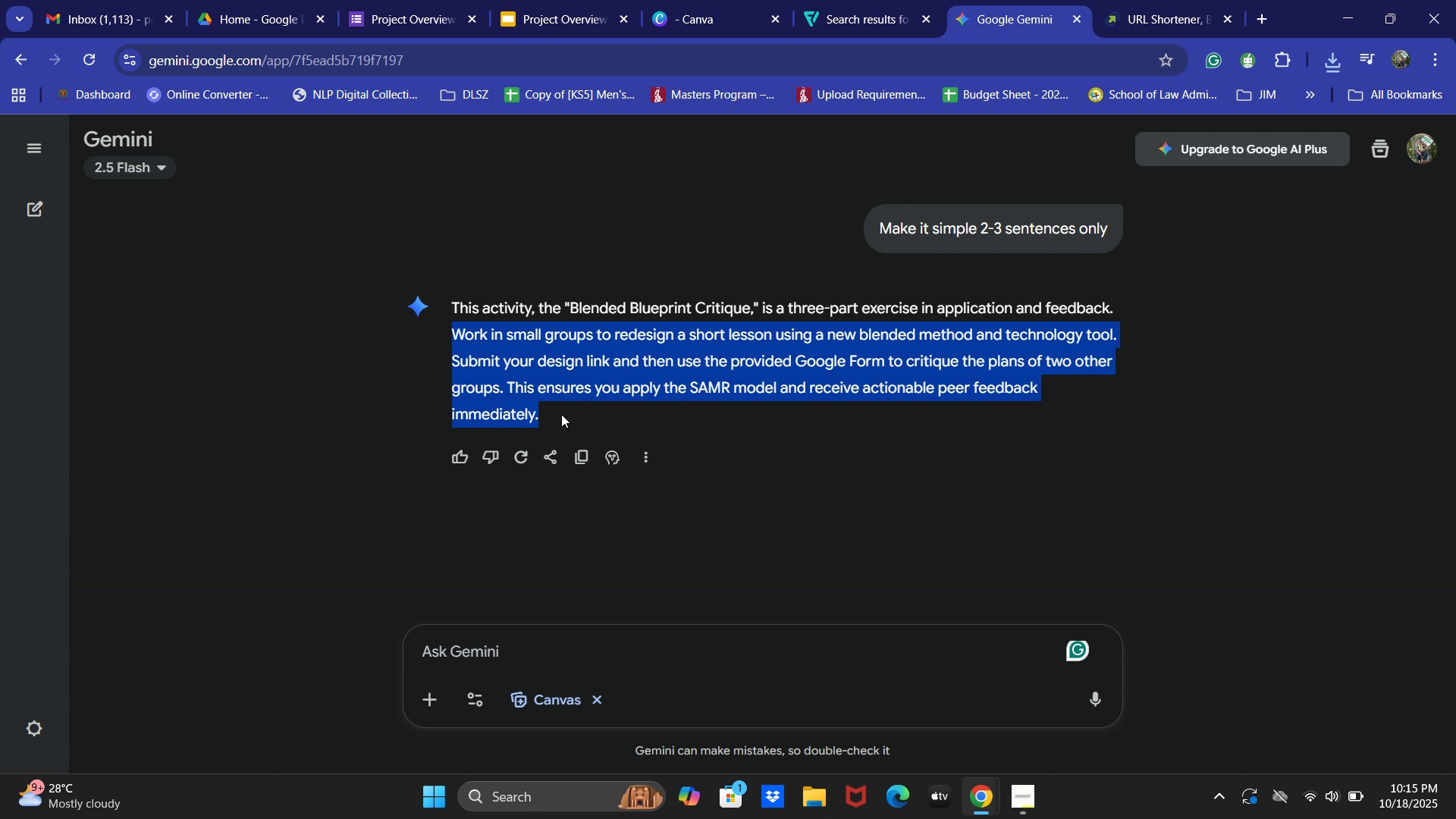 
key(Control+C)
 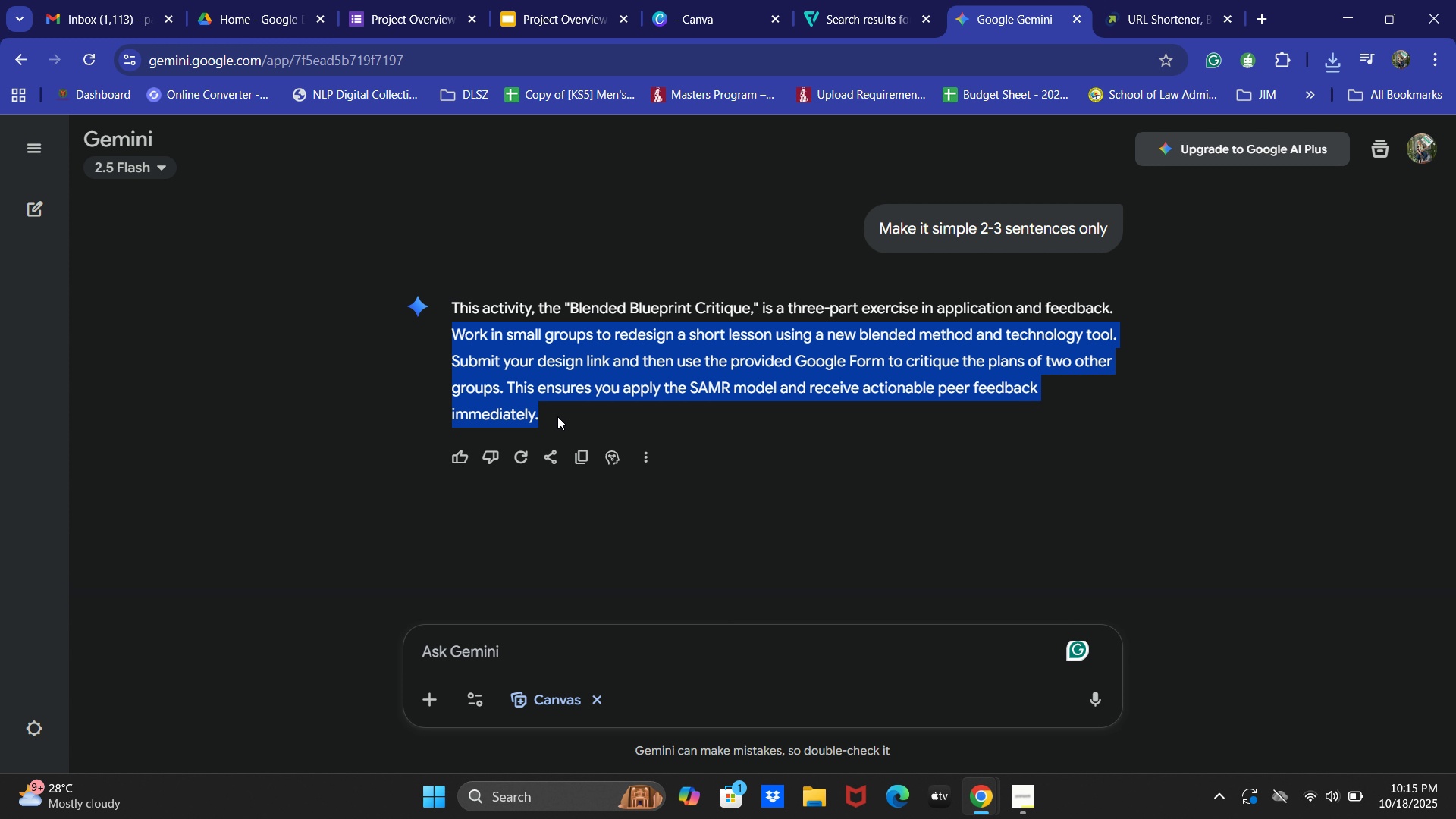 
key(Control+C)
 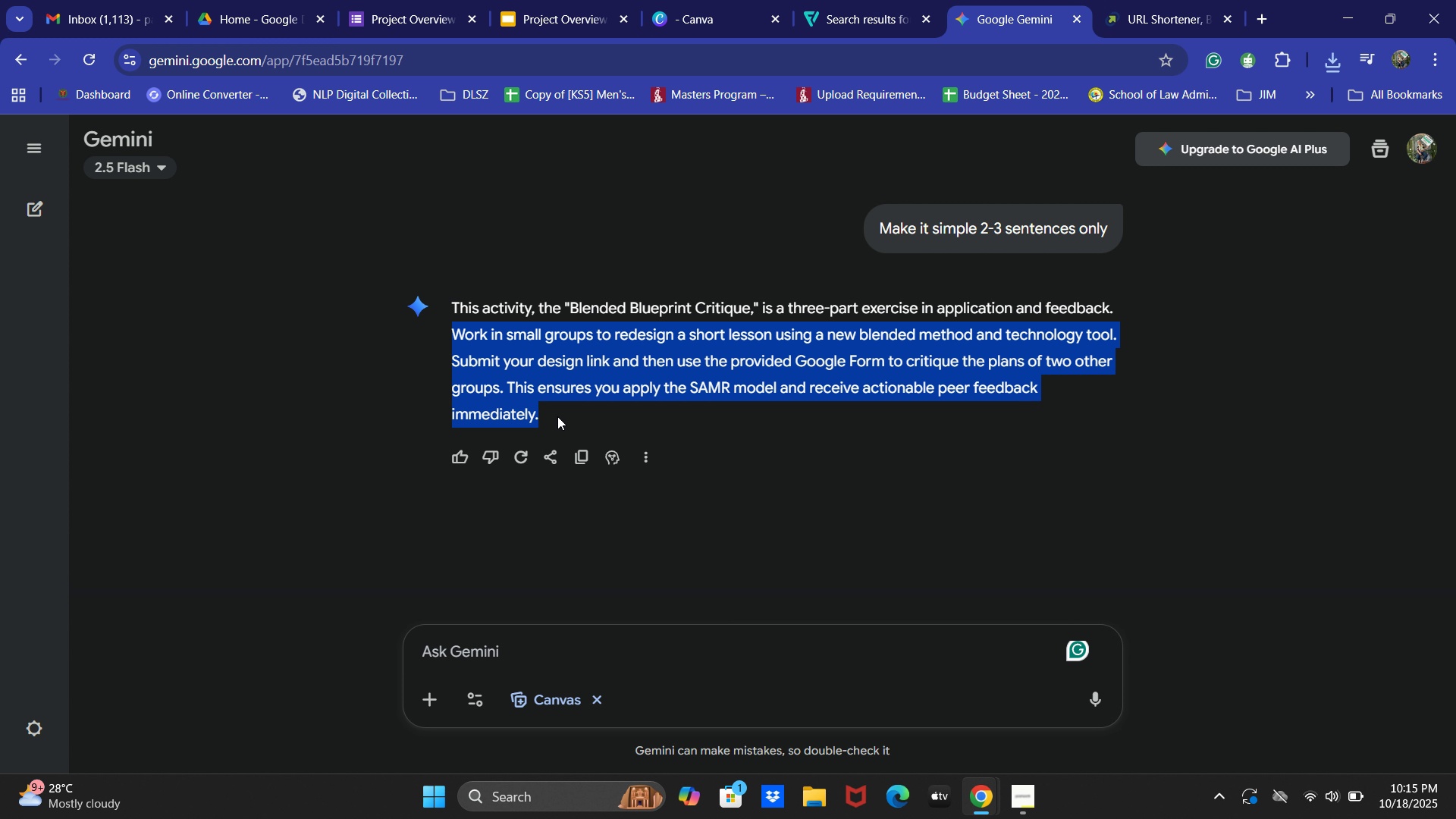 
key(Control+C)
 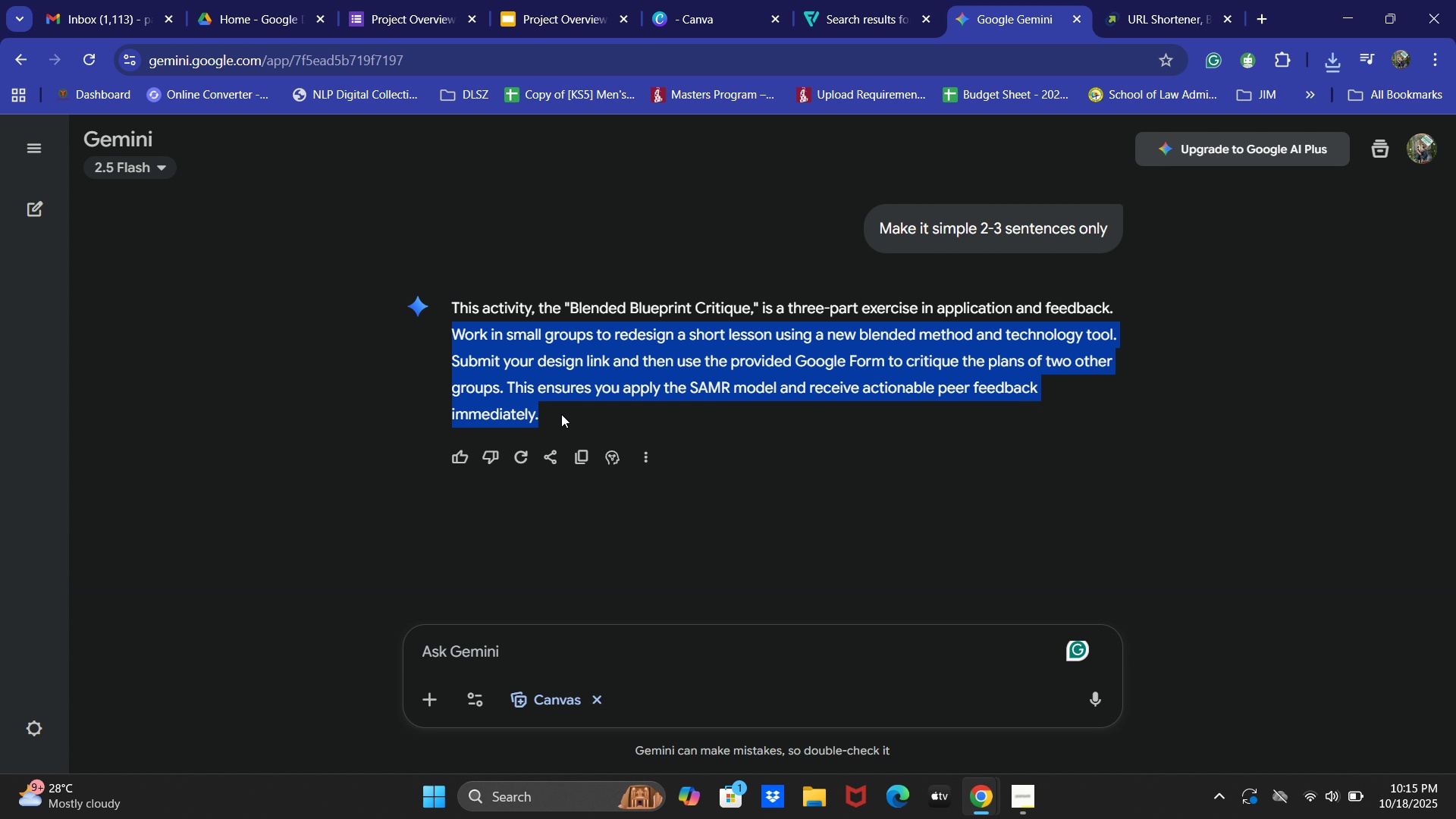 
key(Control+C)
 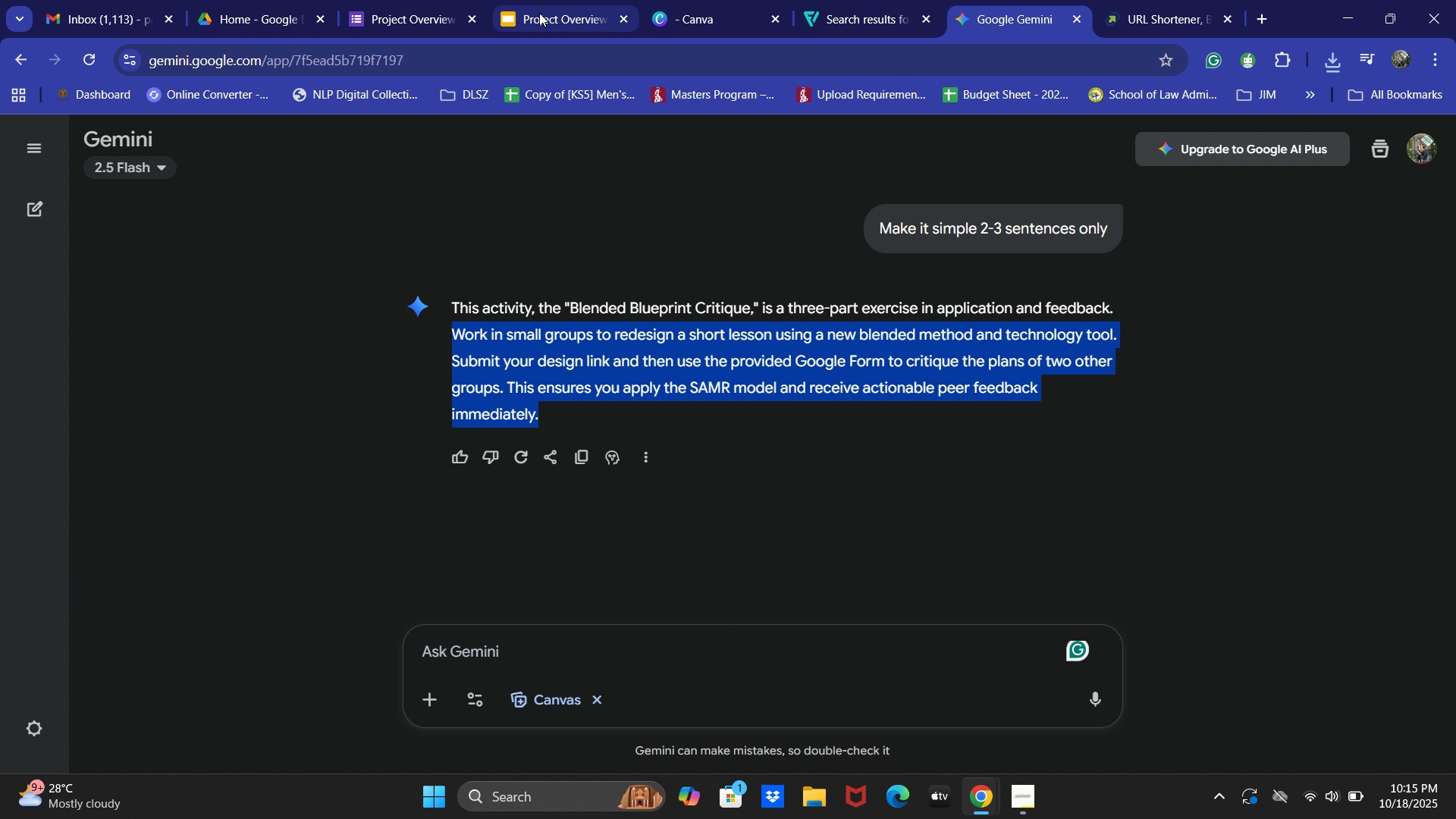 
double_click([610, 462])
 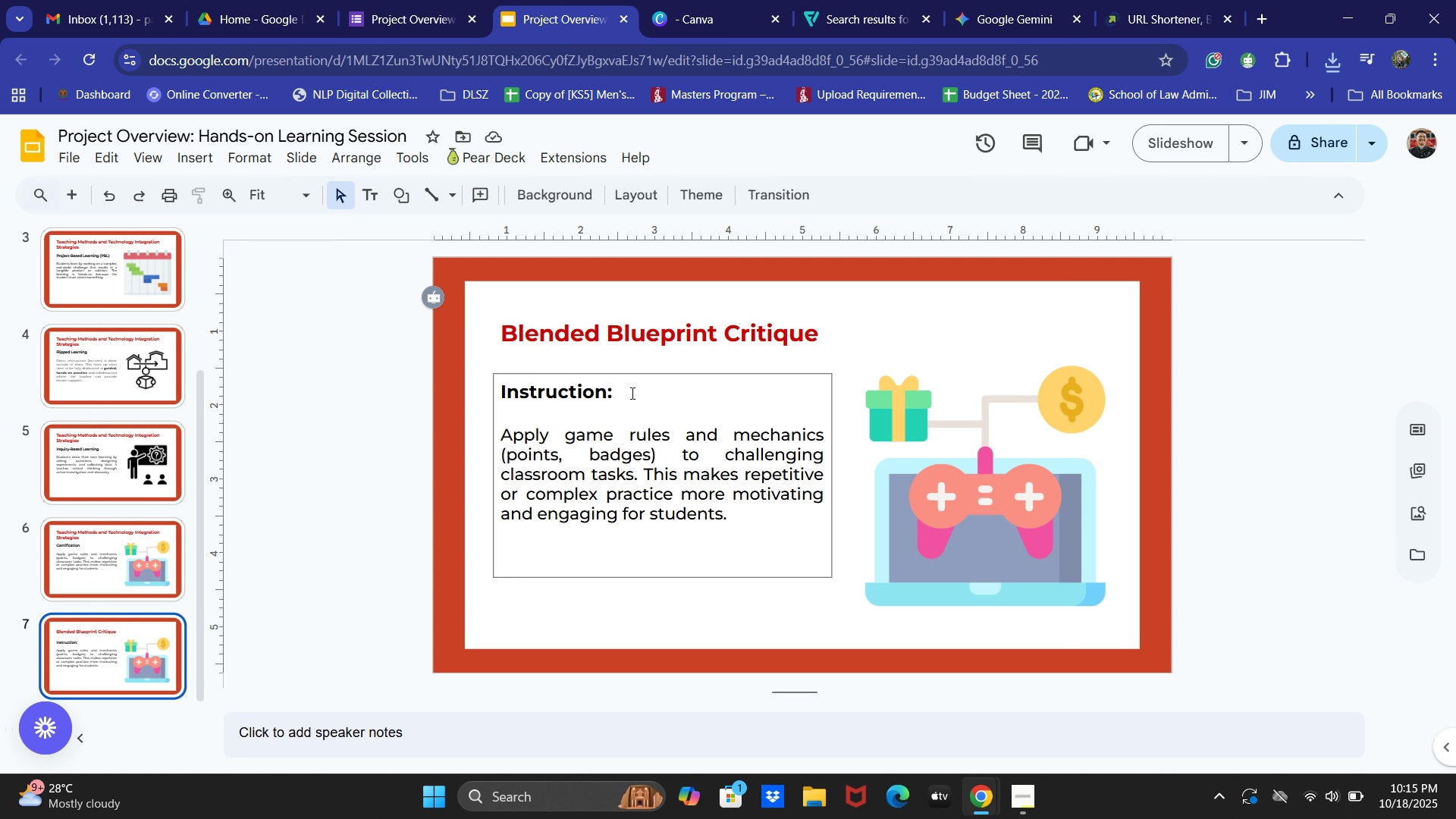 
left_click_drag(start_coordinate=[631, 394], to_coordinate=[470, 378])
 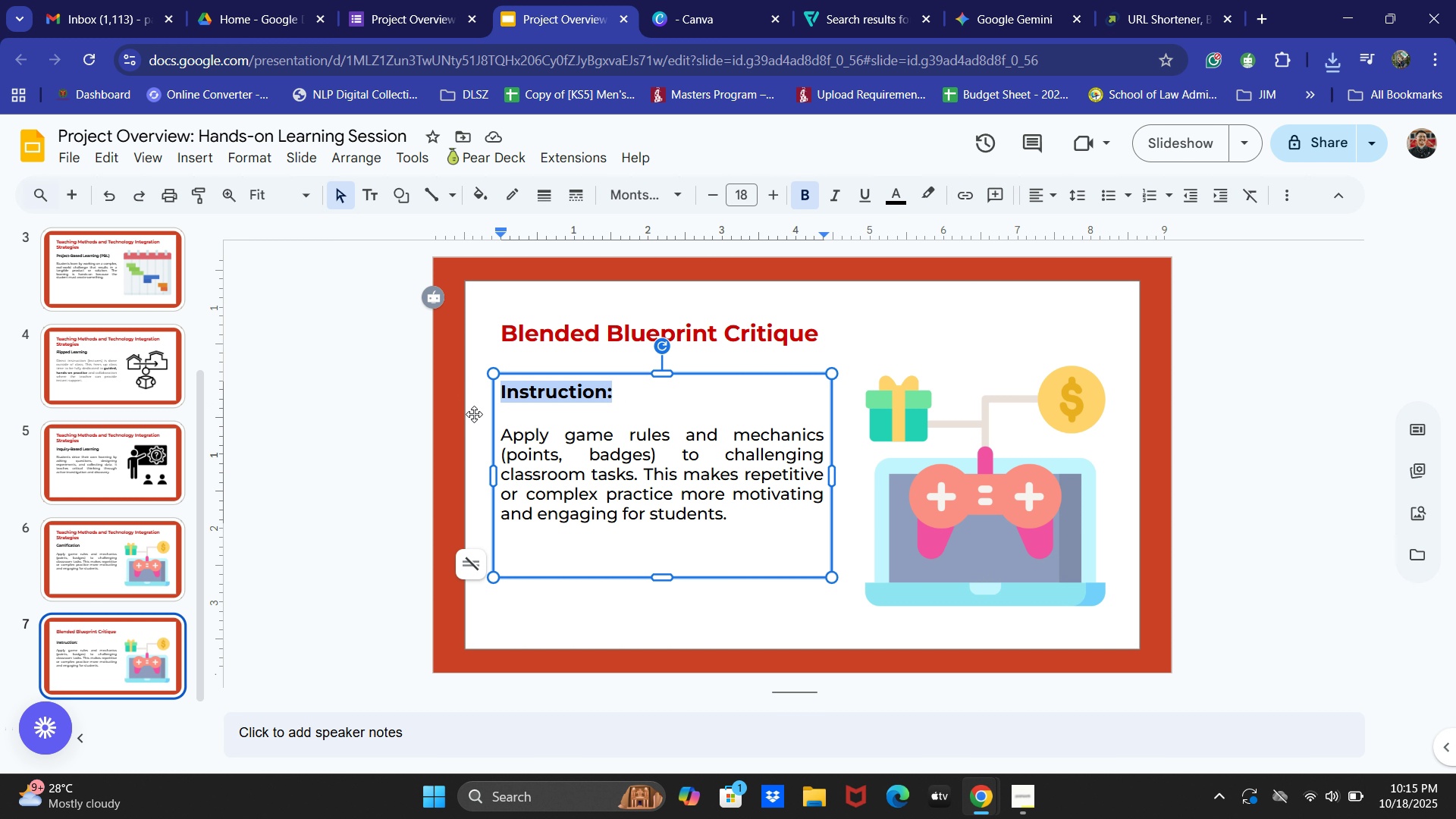 
key(Backspace)
 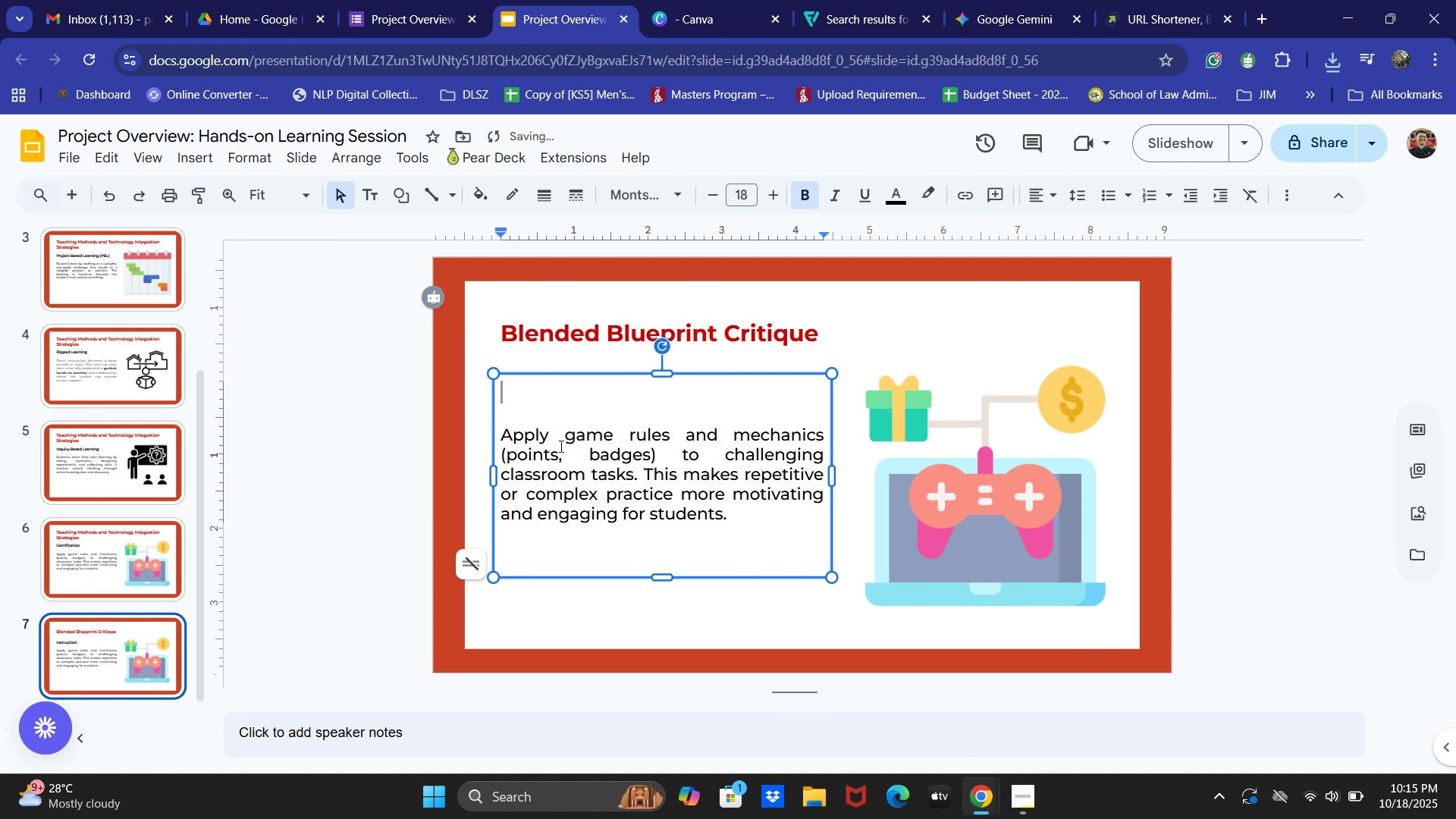 
key(Control+ControlLeft)
 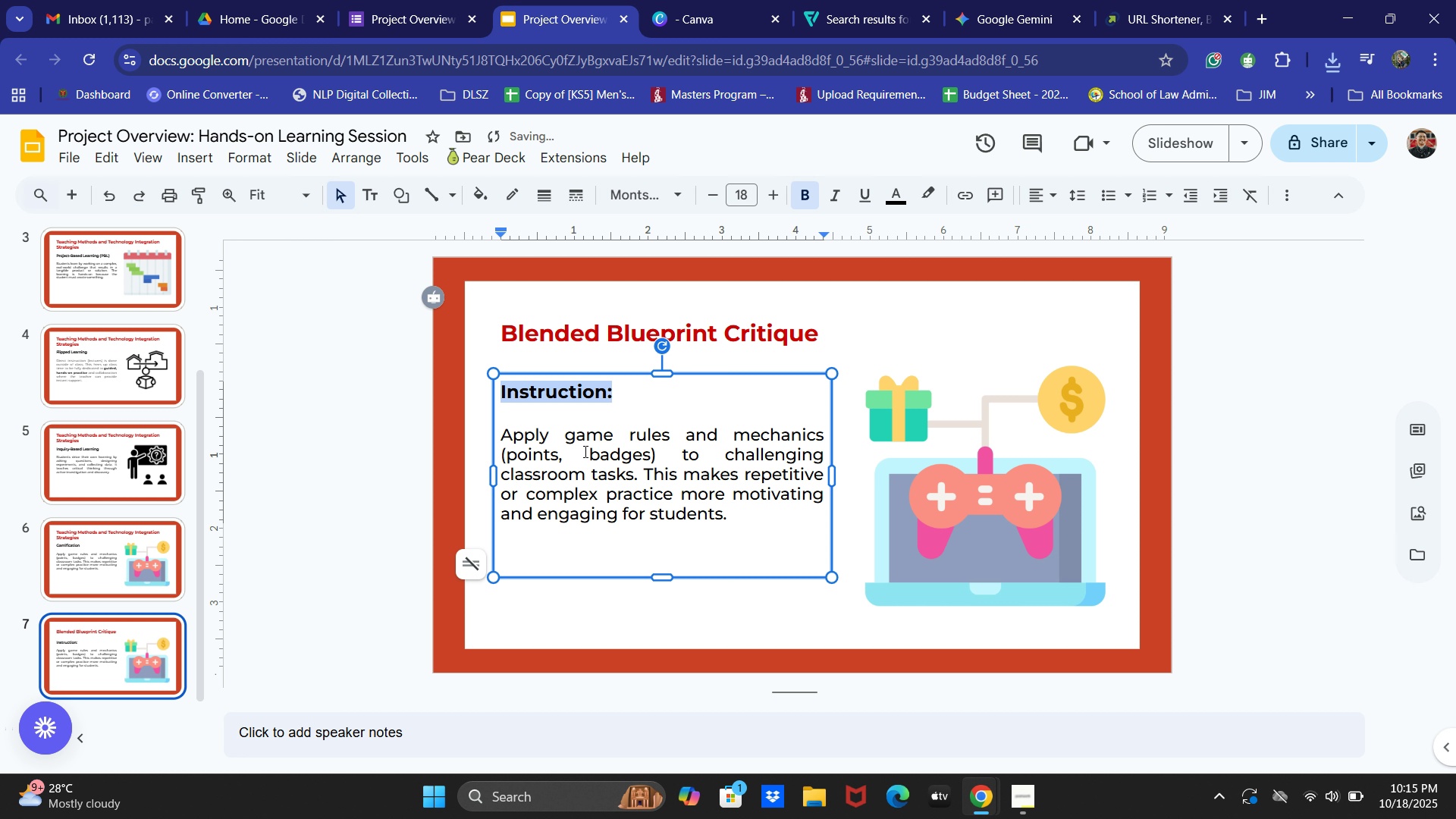 
key(Control+Z)
 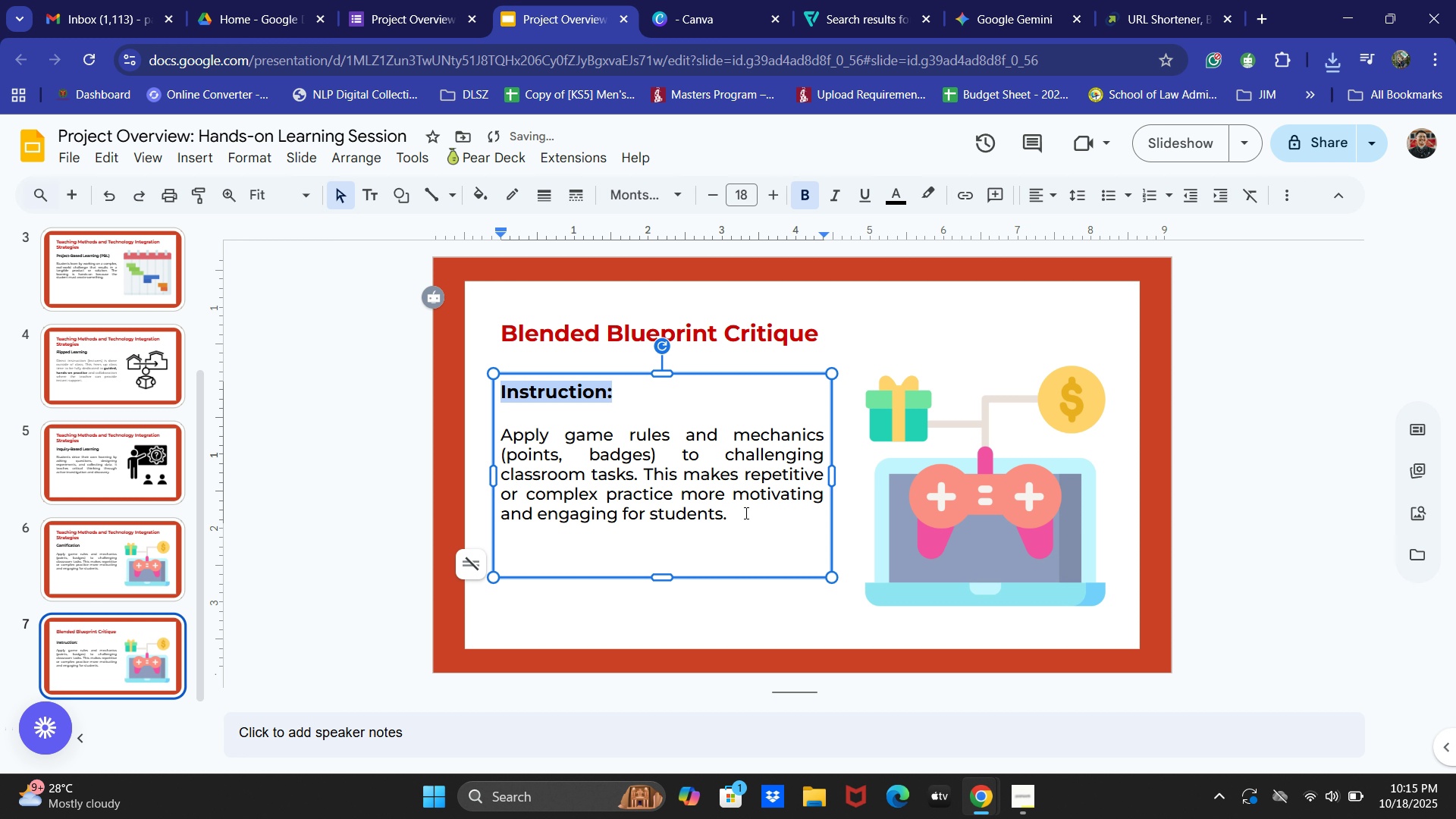 
left_click_drag(start_coordinate=[758, 518], to_coordinate=[497, 435])
 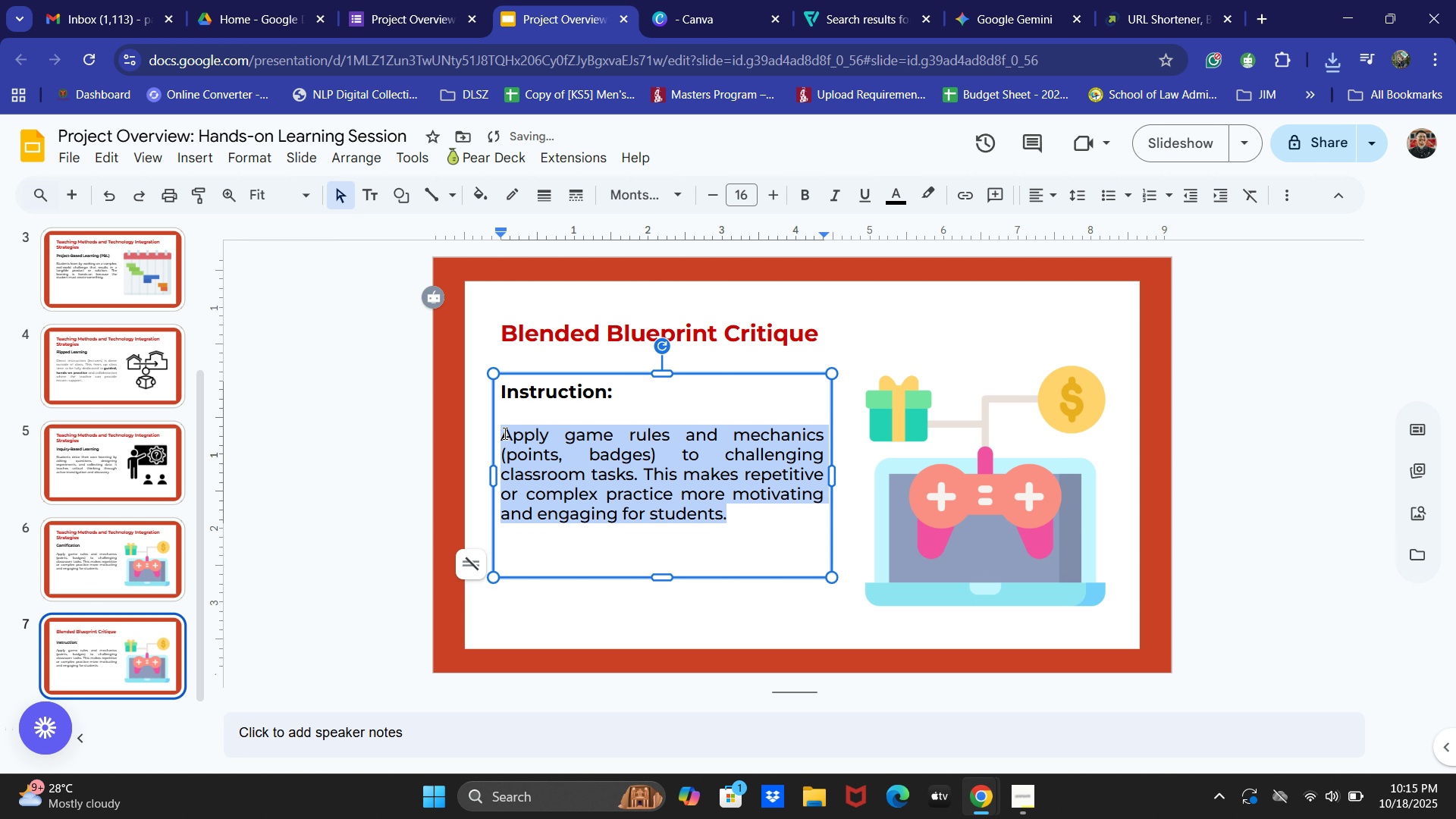 
key(Control+V)
 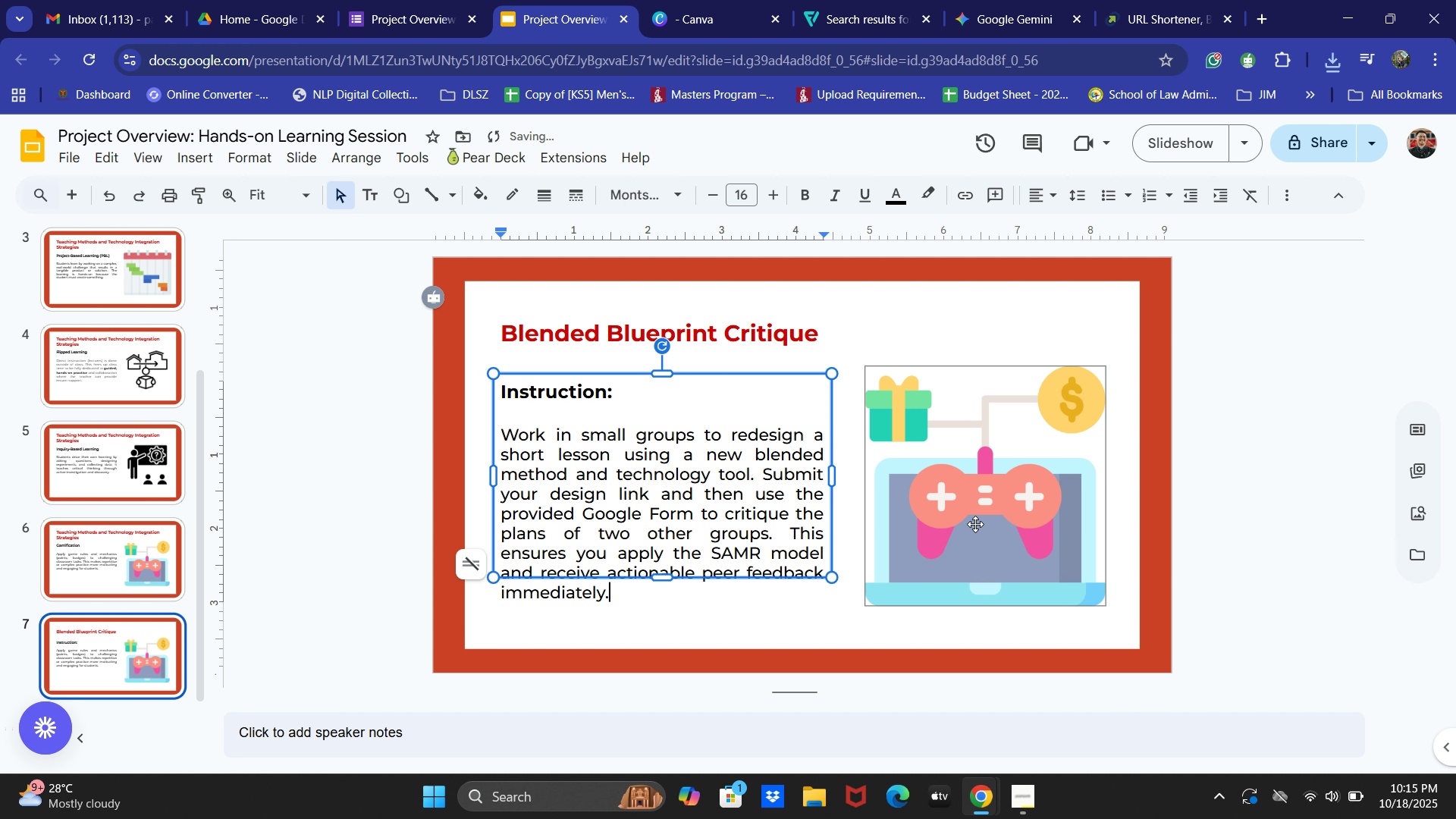 
left_click([954, 441])
 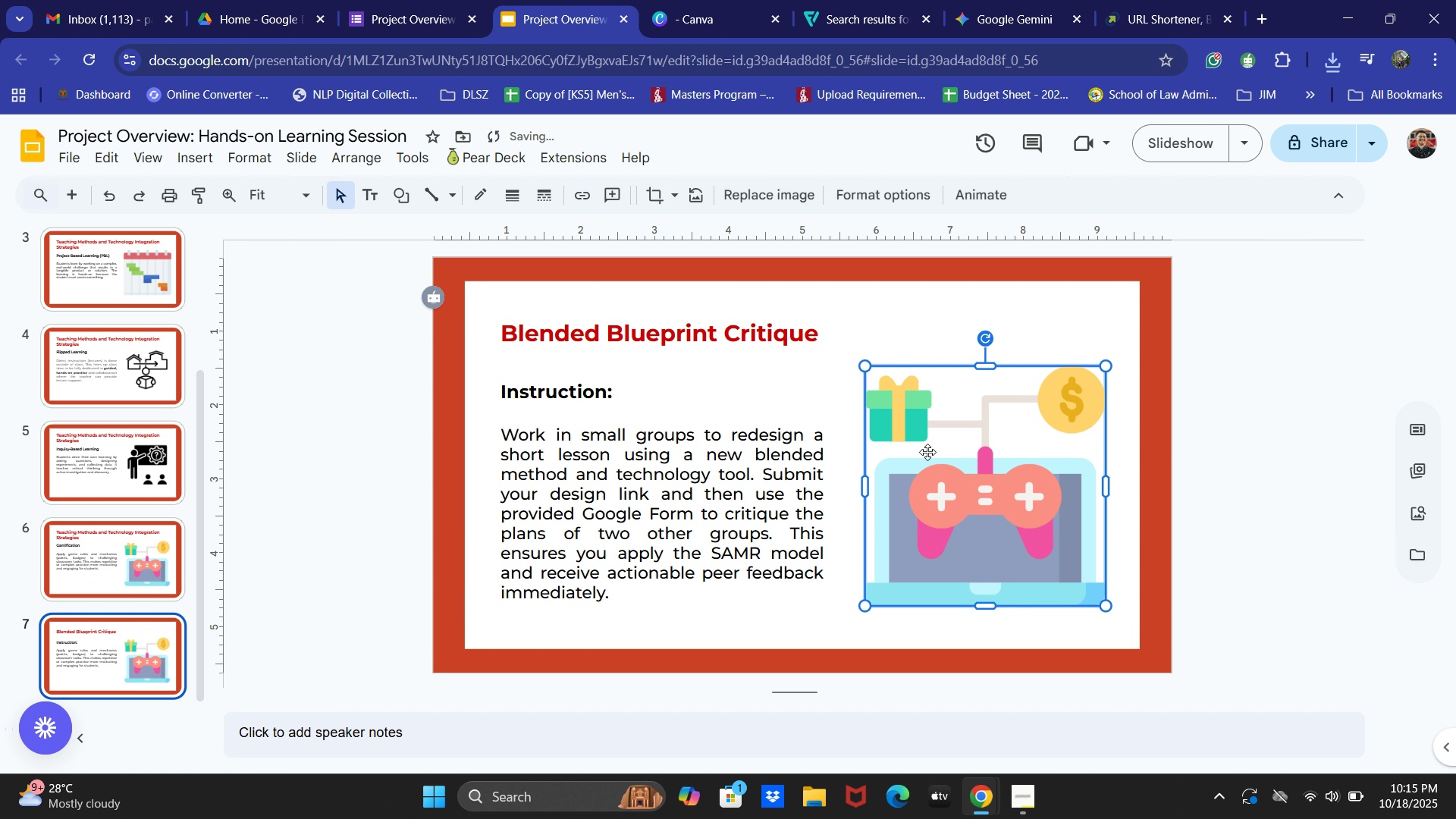 
key(Backspace)
 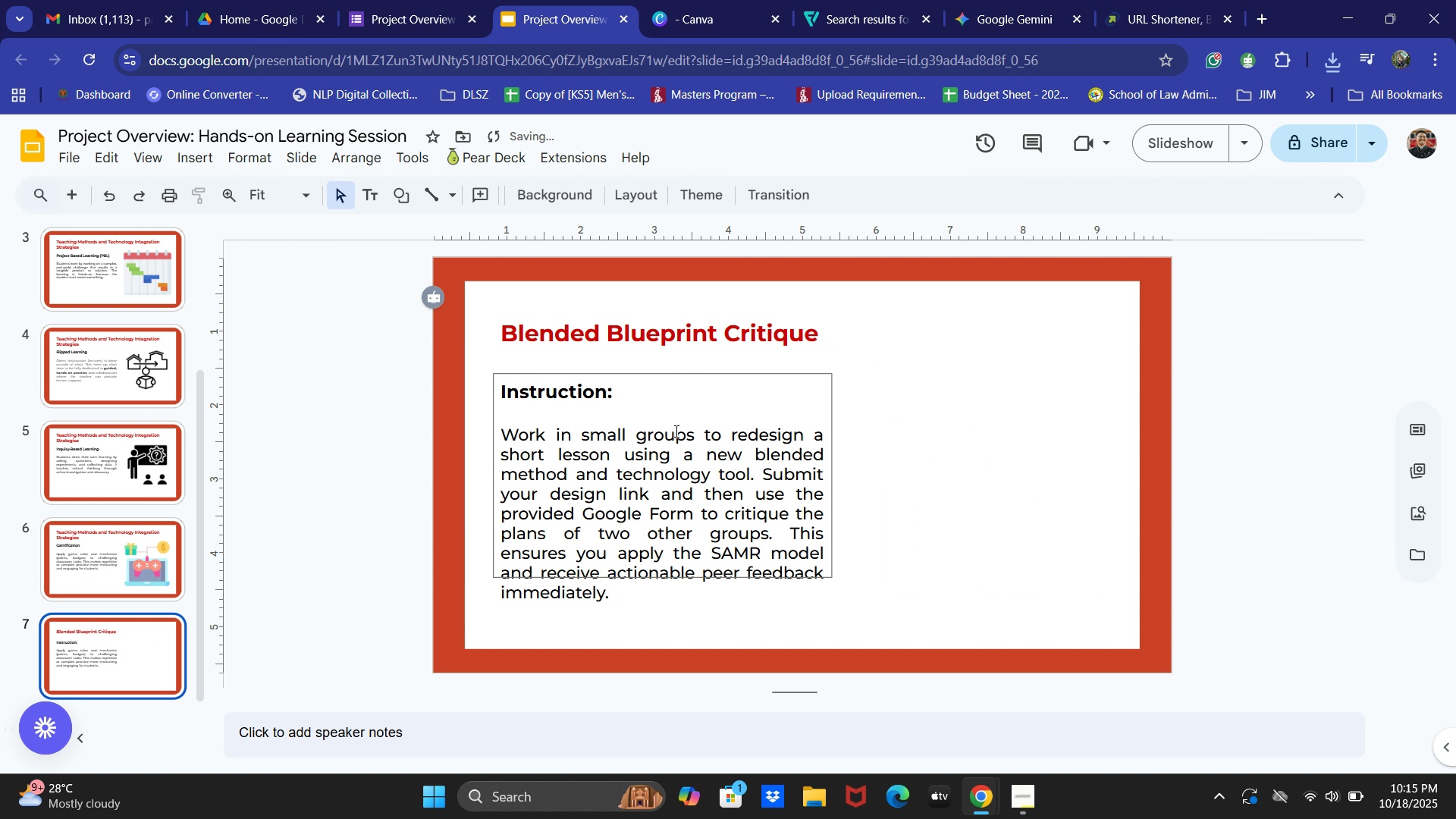 
left_click([844, 595])
 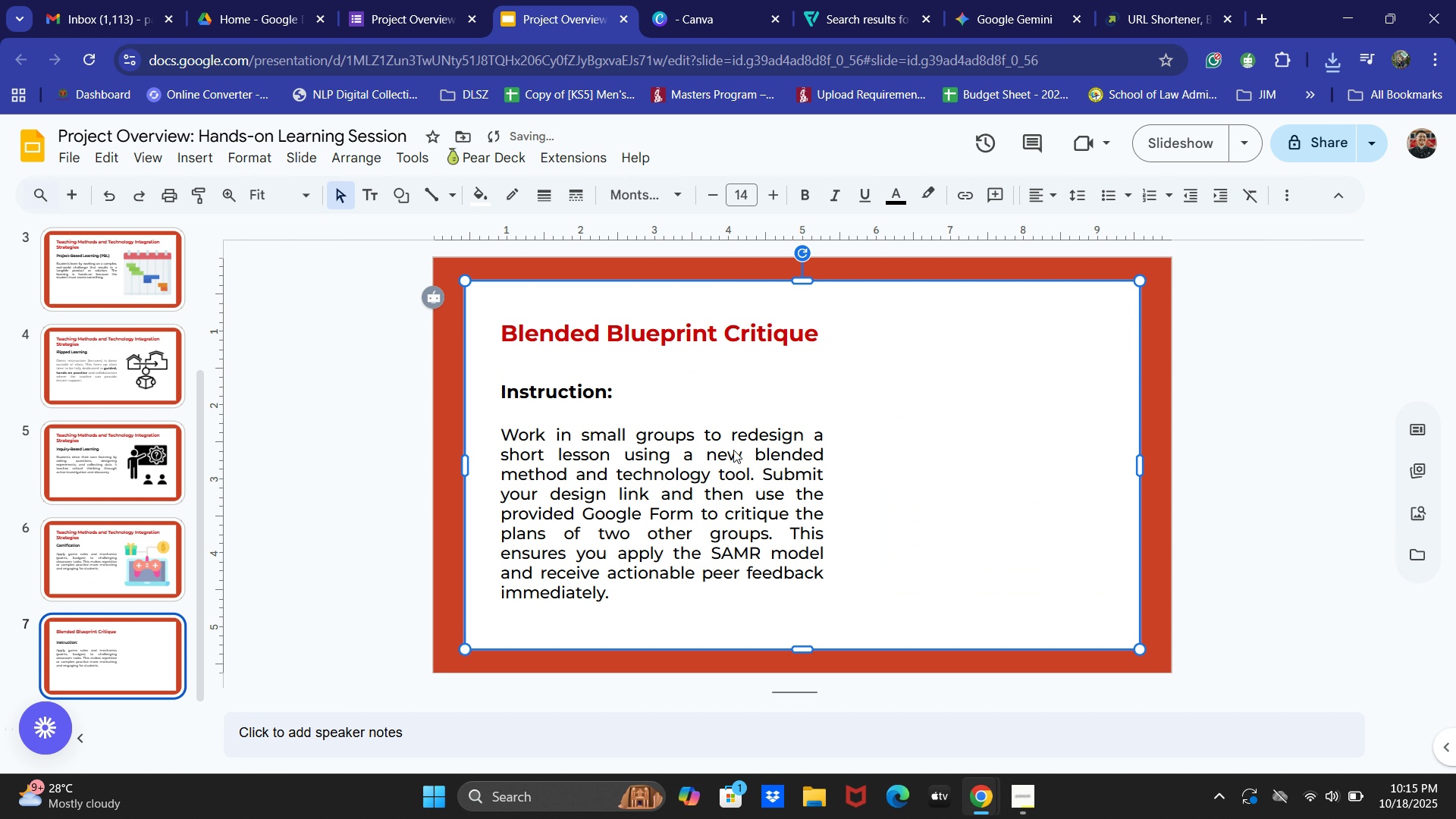 
left_click([668, 383])
 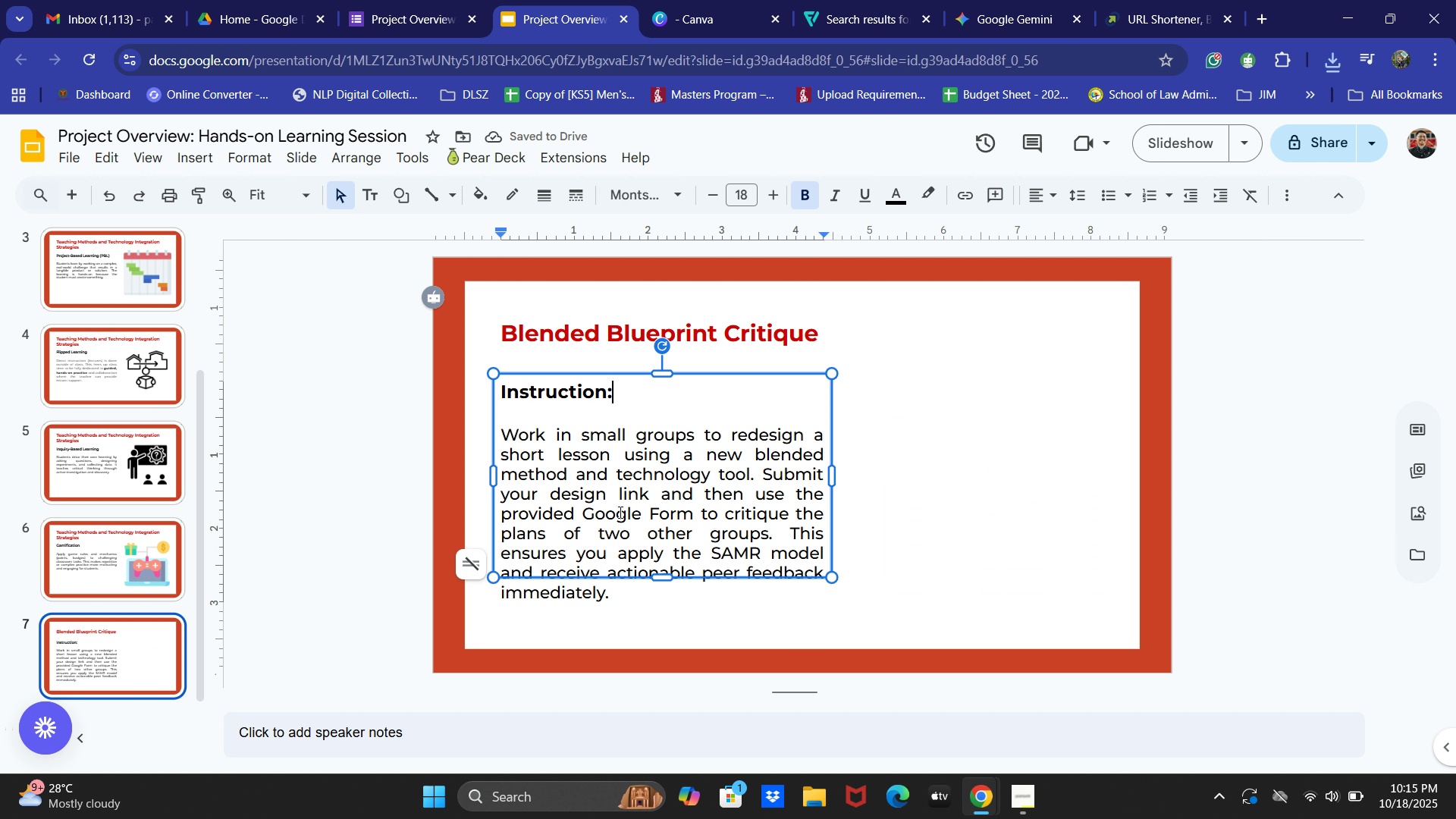 
left_click([600, 534])
 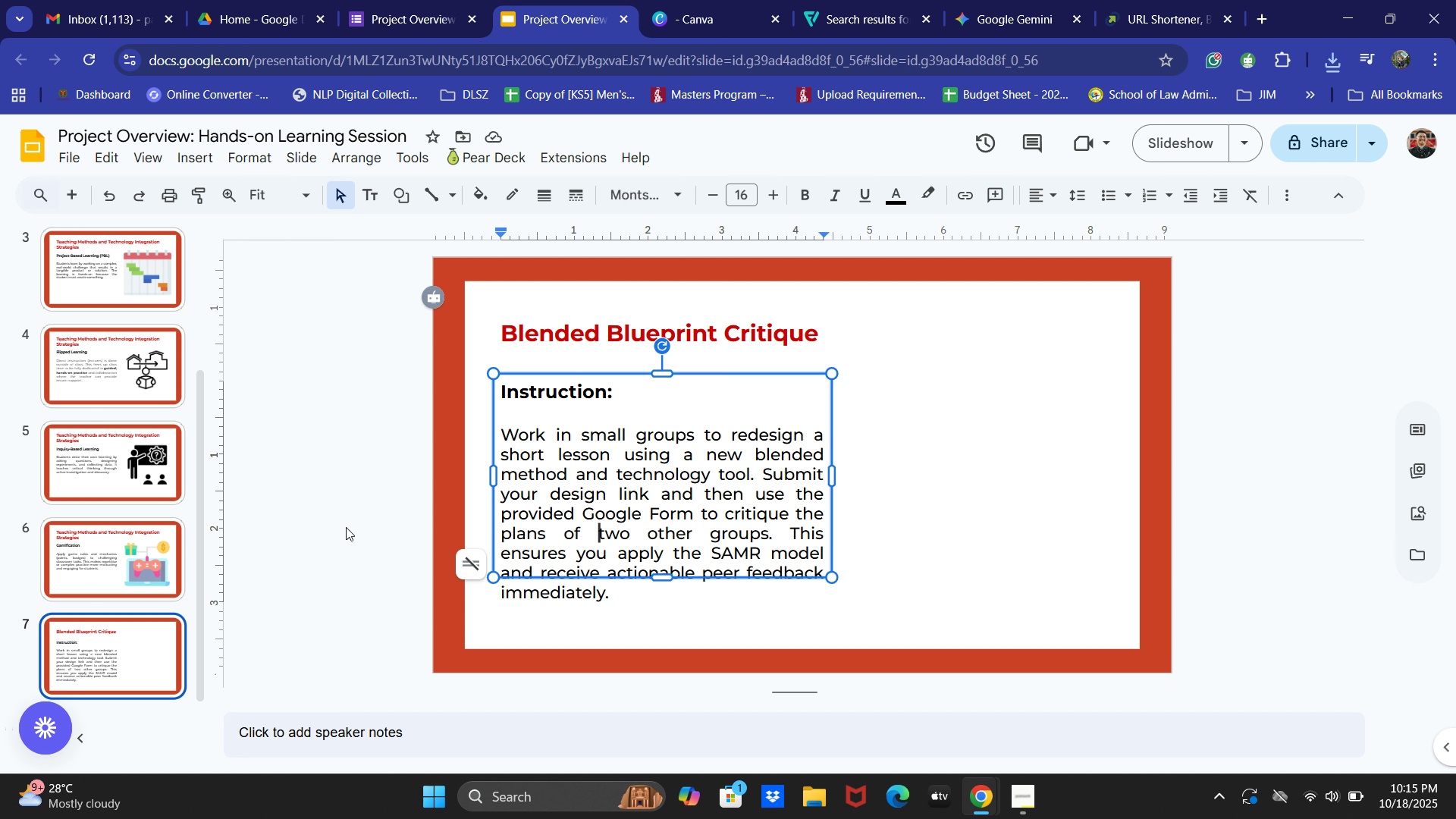 
left_click([315, 513])
 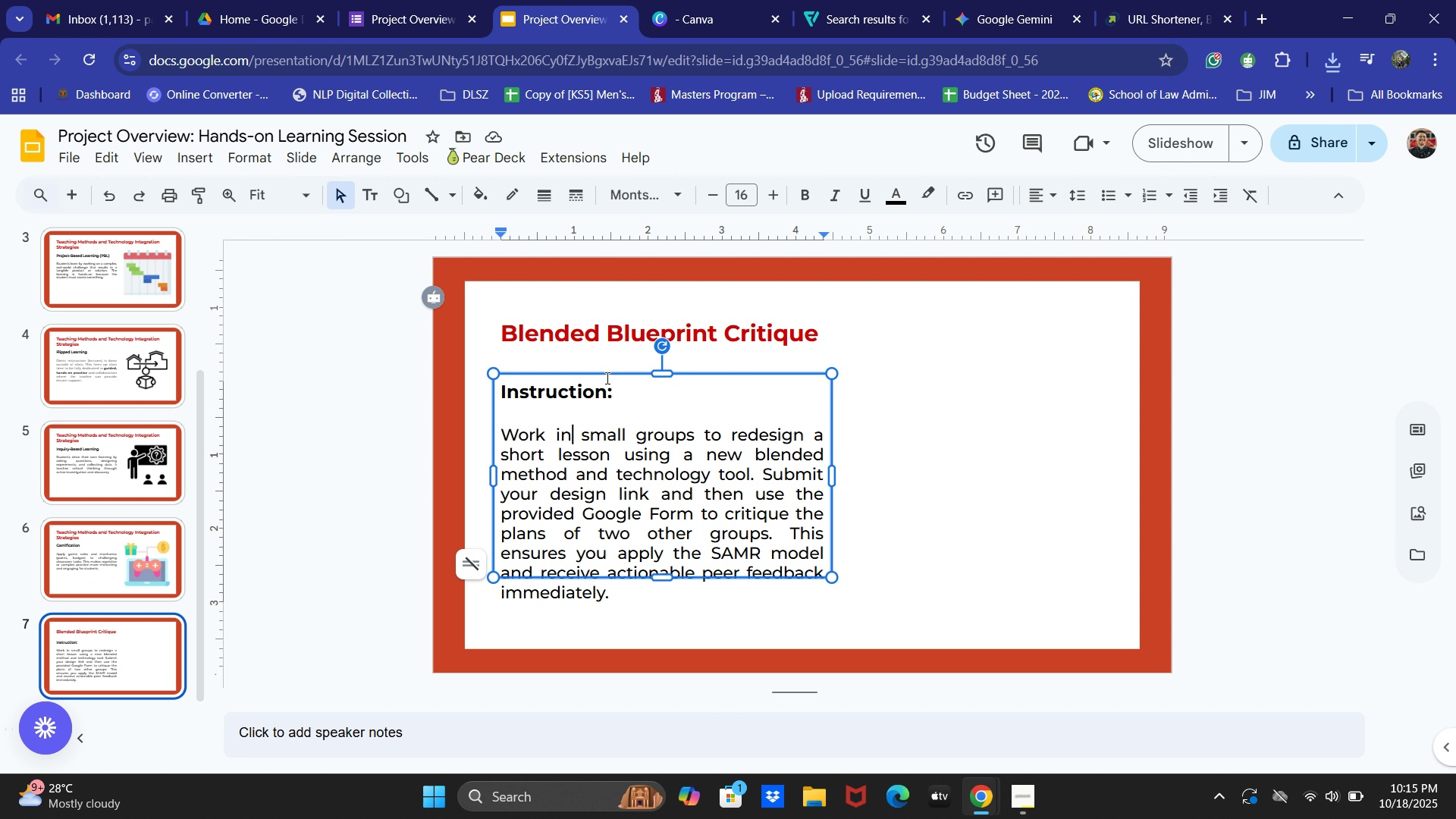 
left_click_drag(start_coordinate=[601, 378], to_coordinate=[601, 370])
 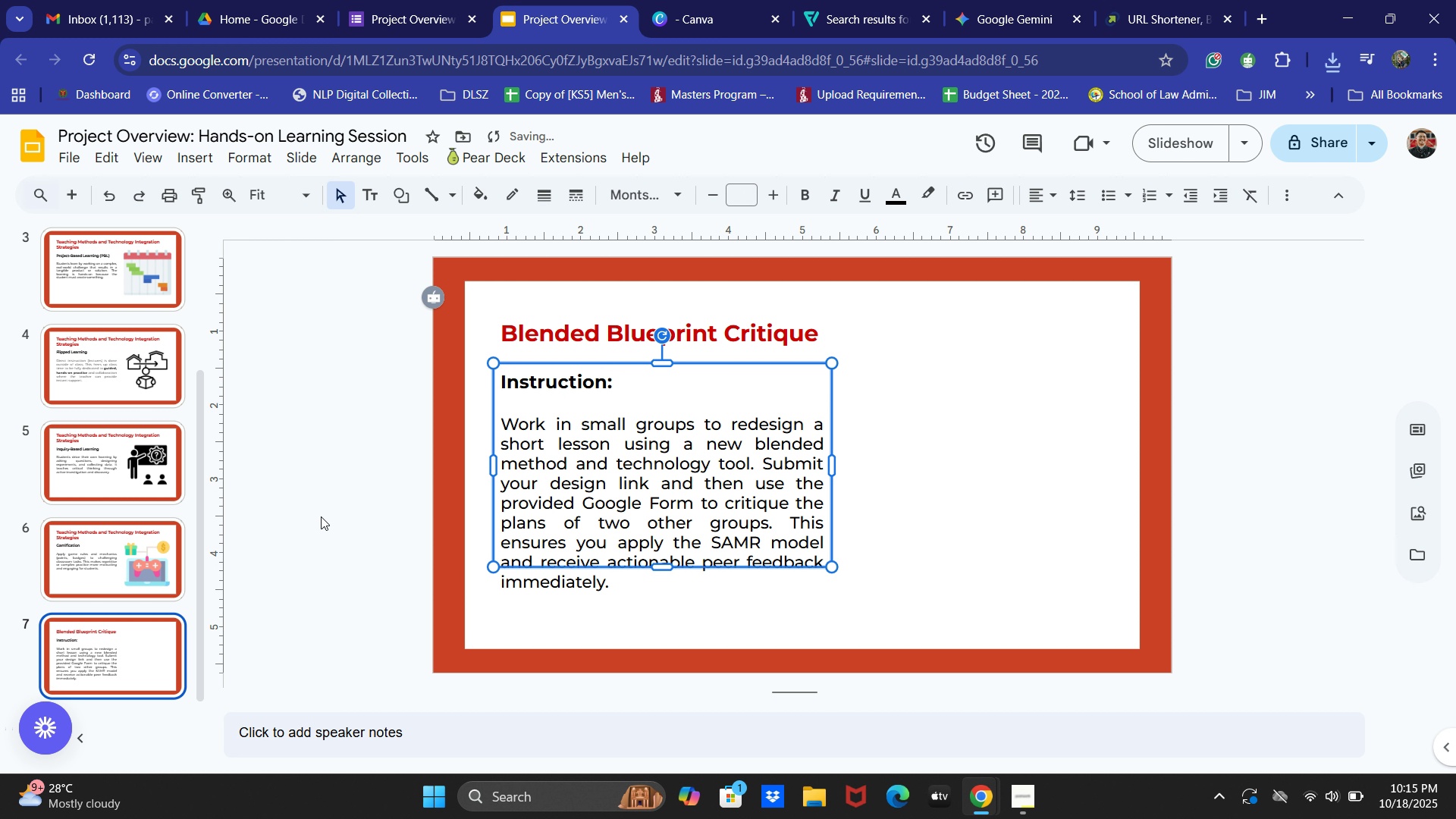 
left_click([311, 514])
 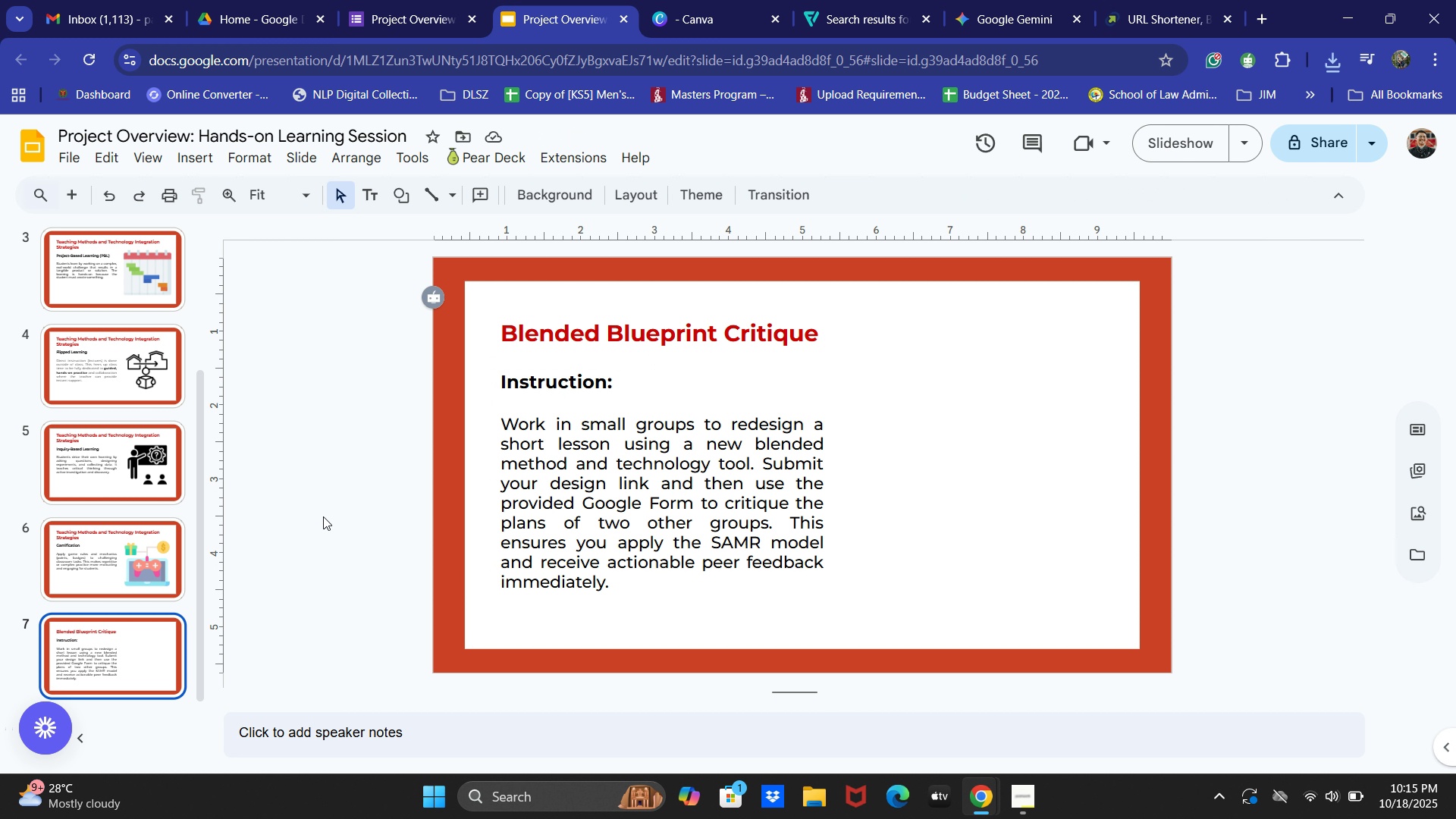 
wait(5.96)
 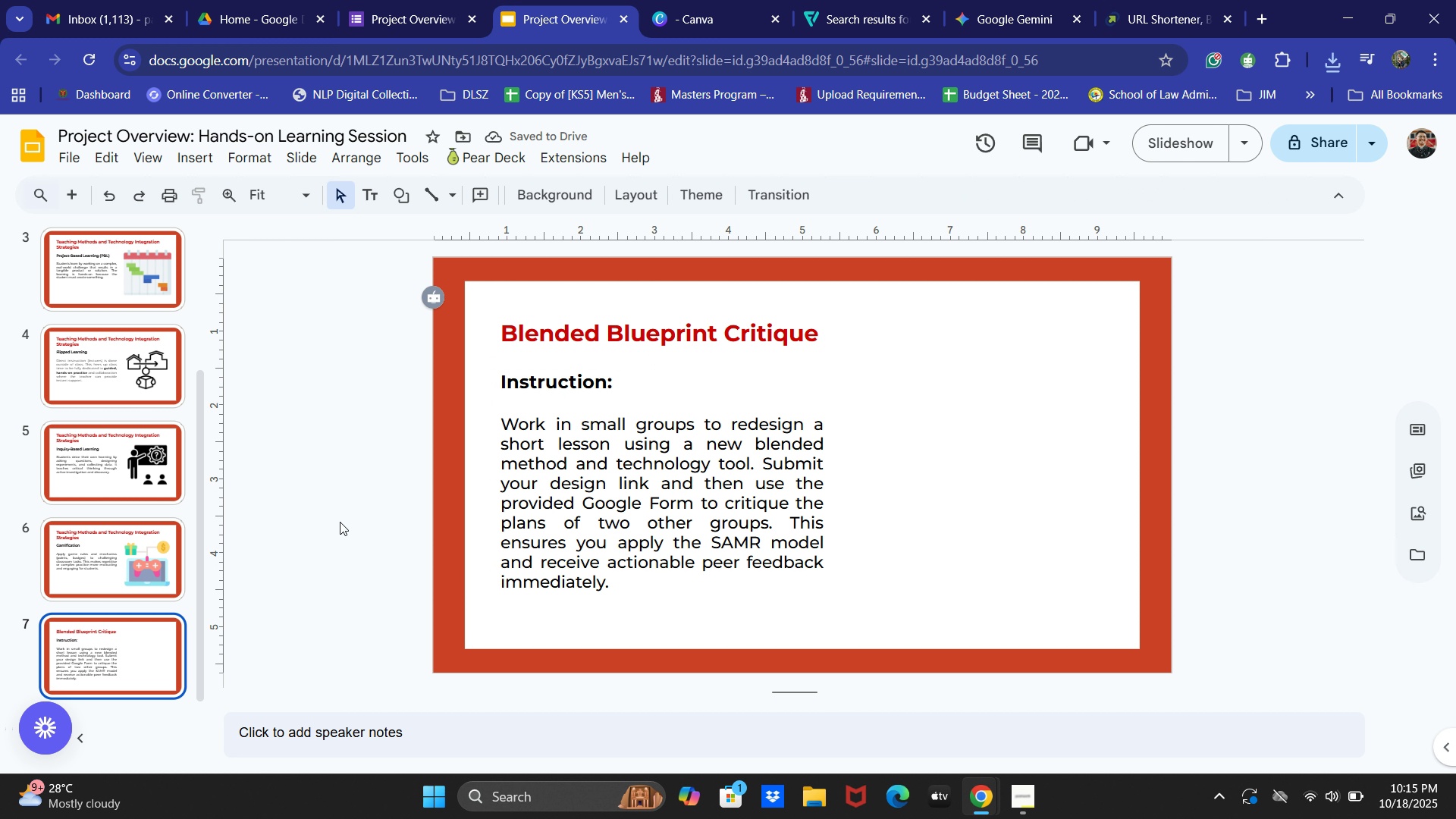 
left_click([546, 488])
 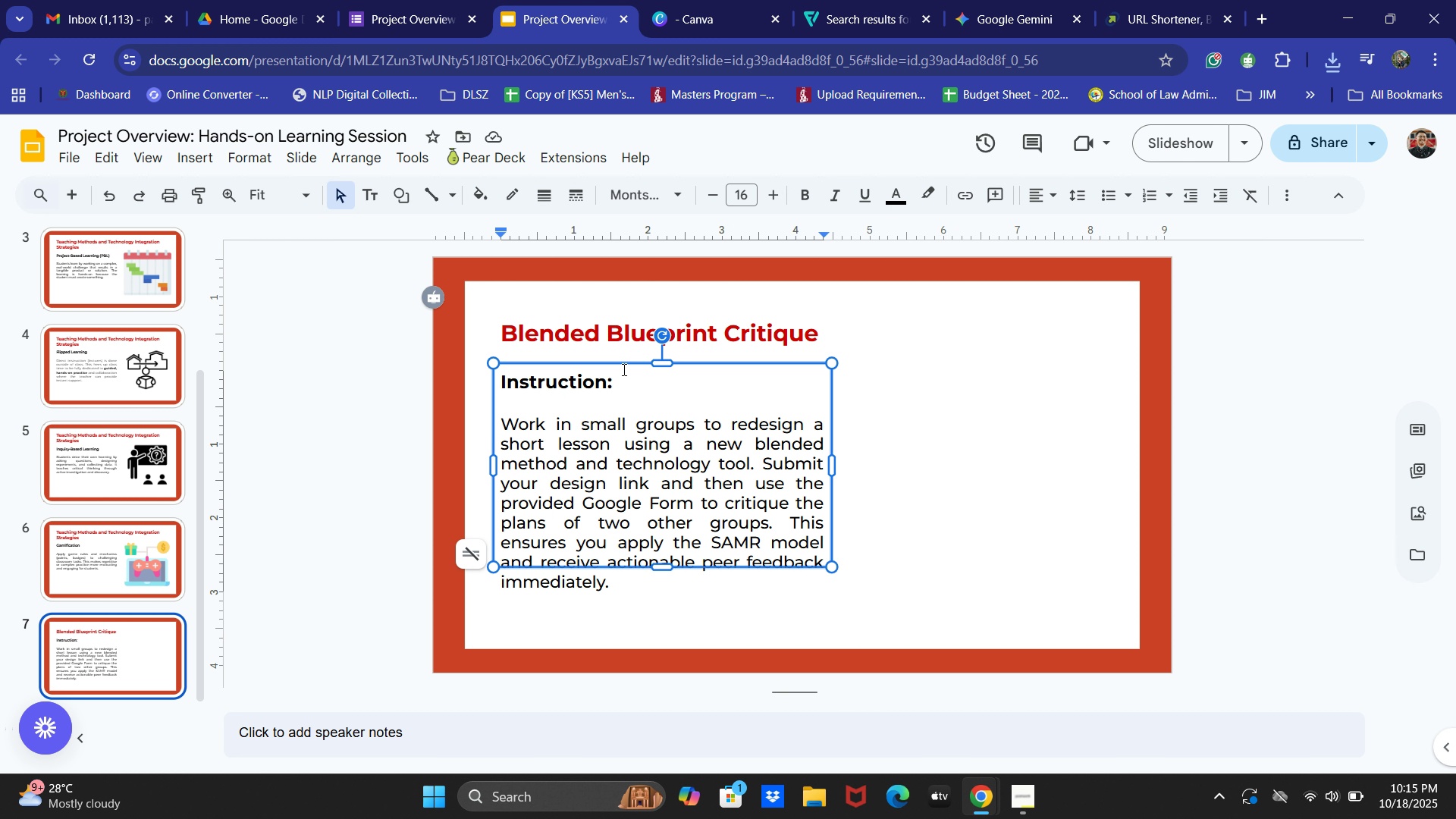 
left_click_drag(start_coordinate=[623, 365], to_coordinate=[623, 372])
 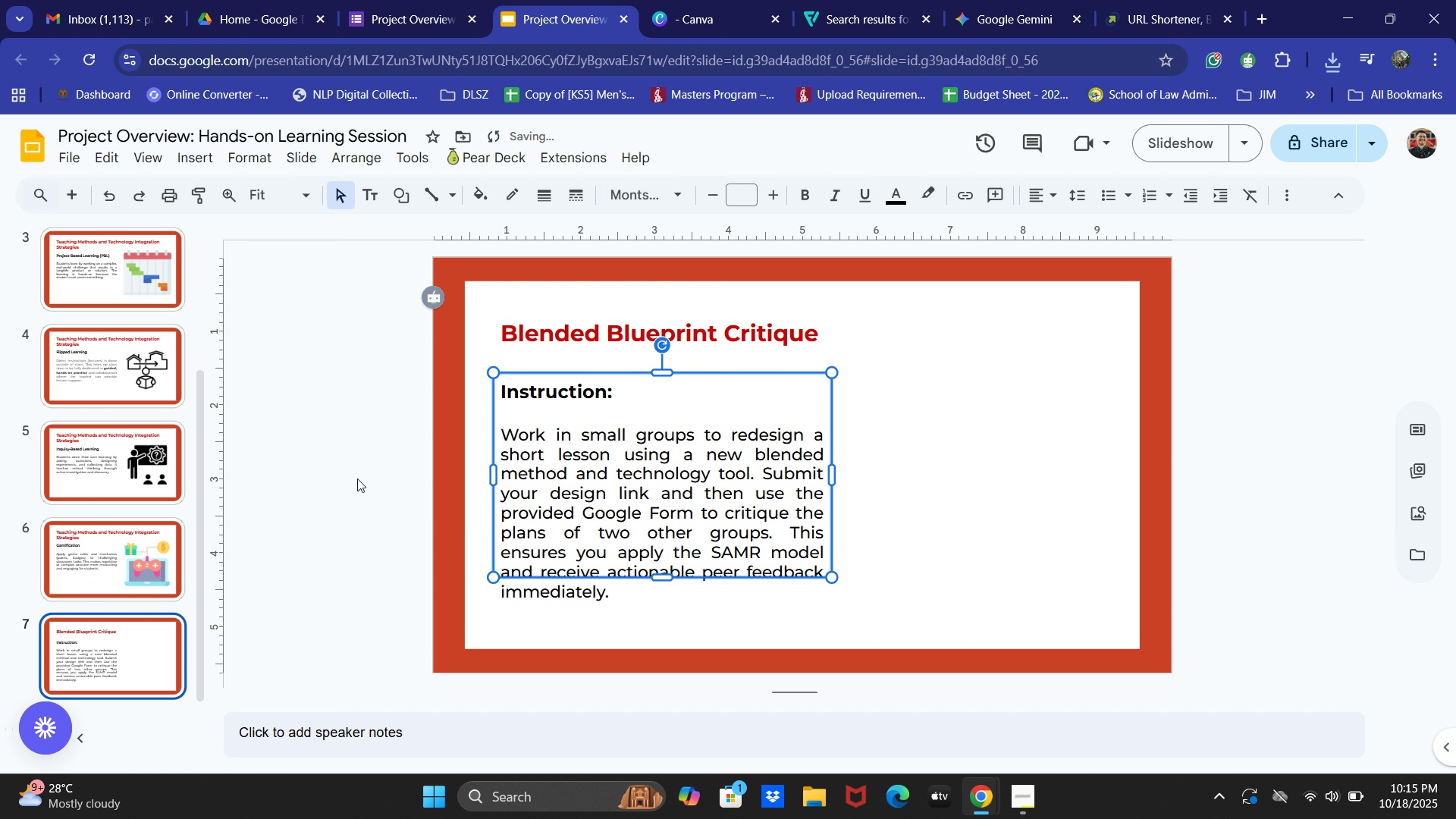 
left_click([352, 475])
 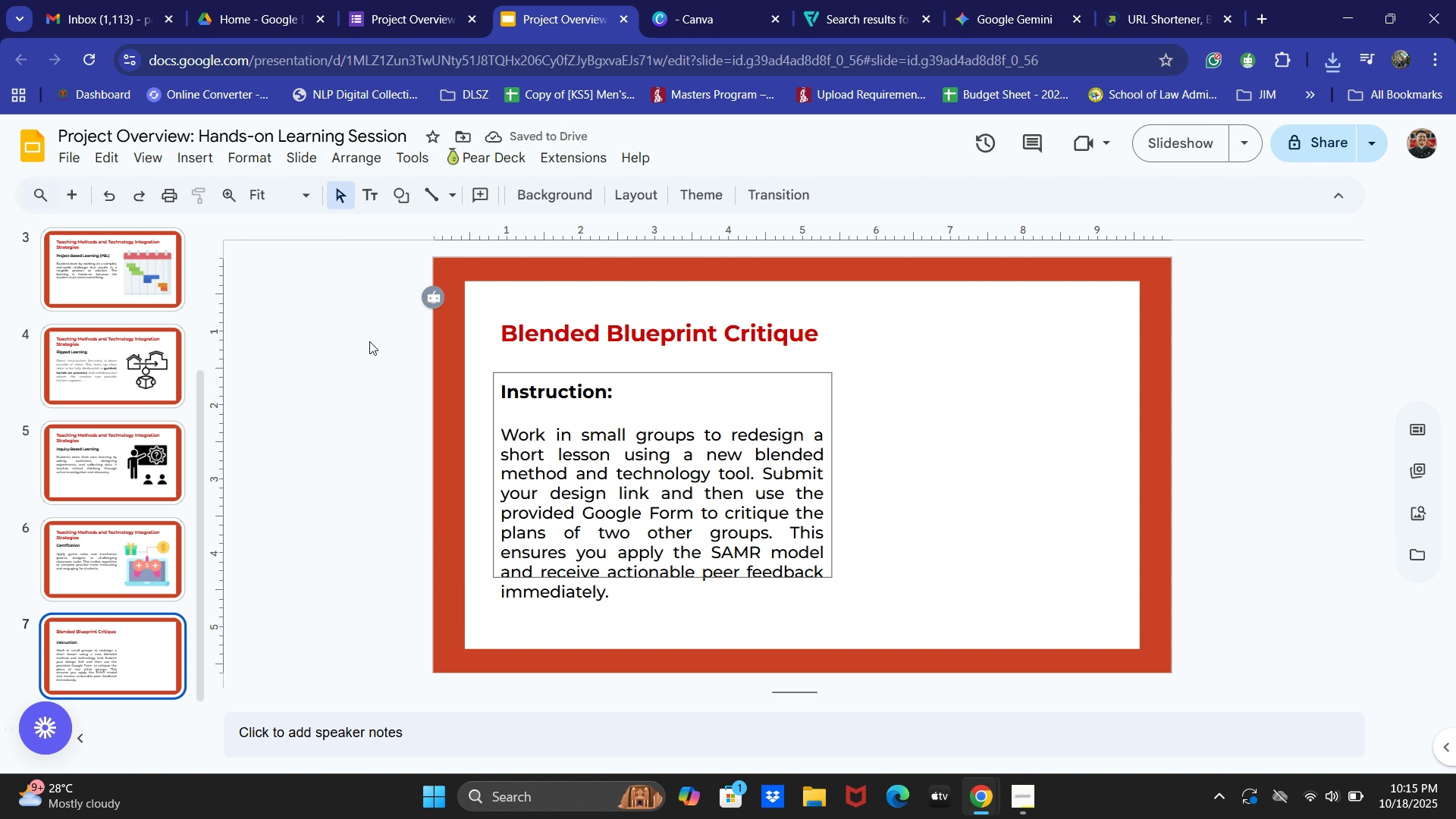 
left_click([188, 162])
 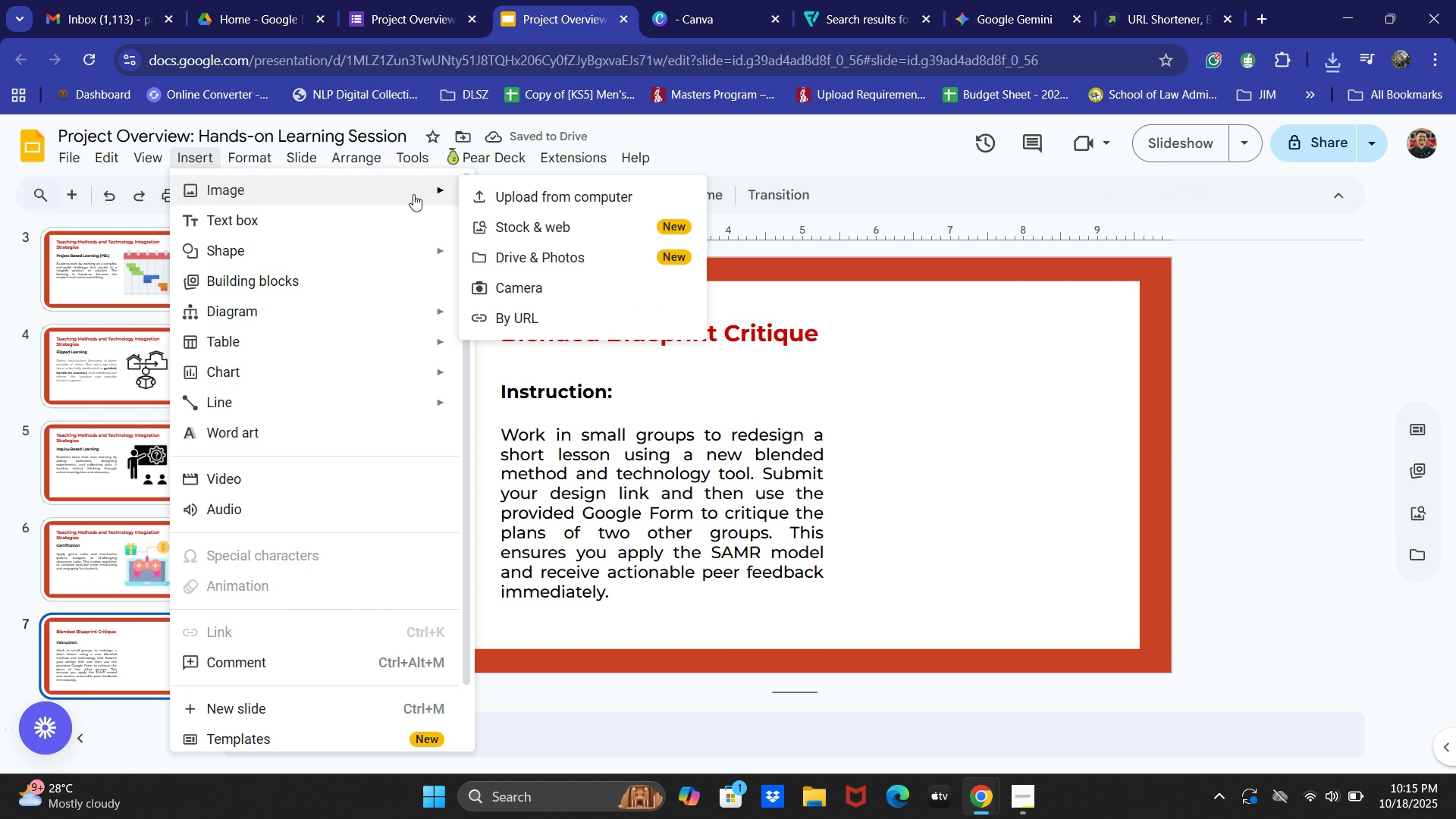 
left_click([497, 199])
 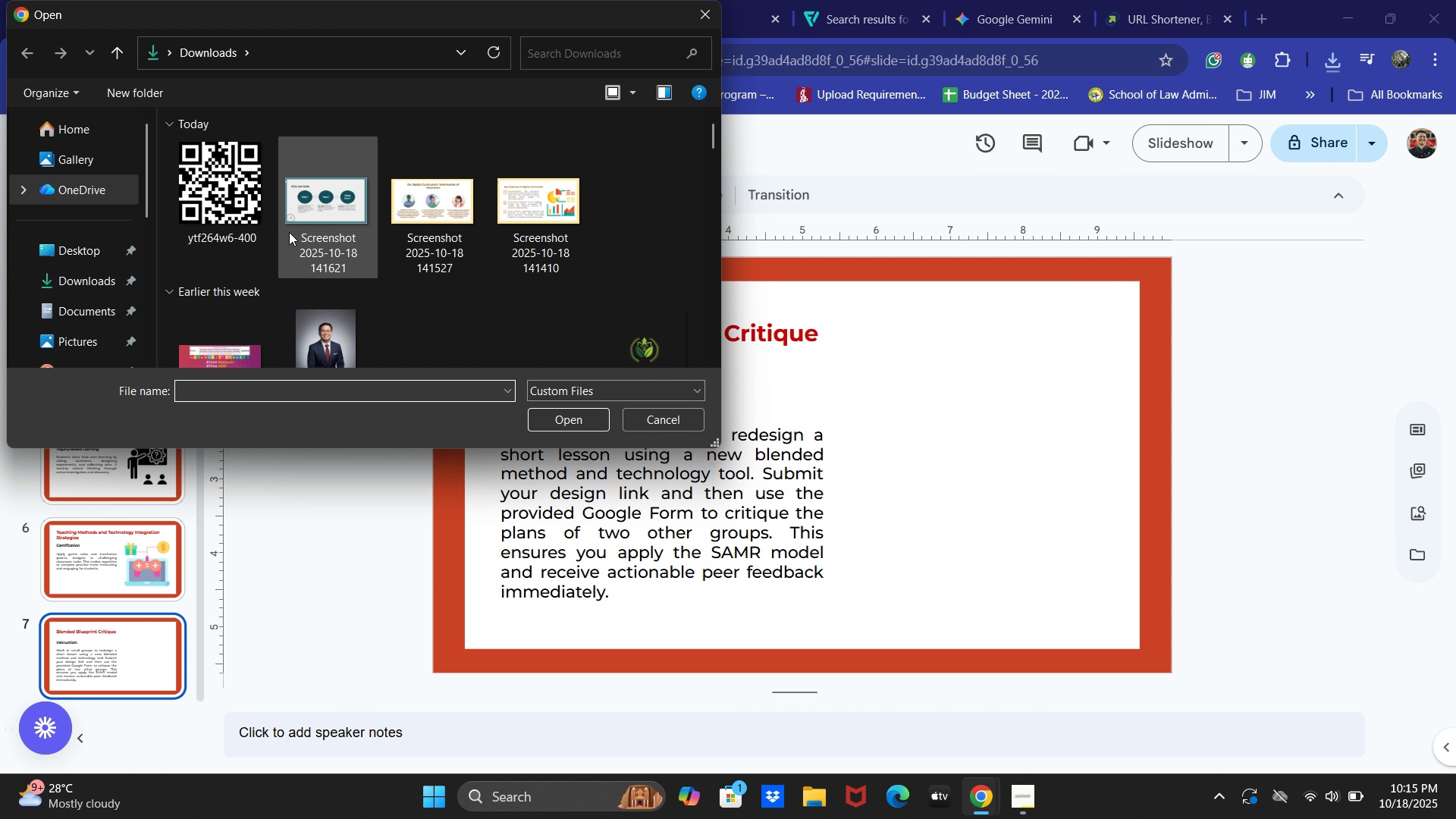 
double_click([249, 197])
 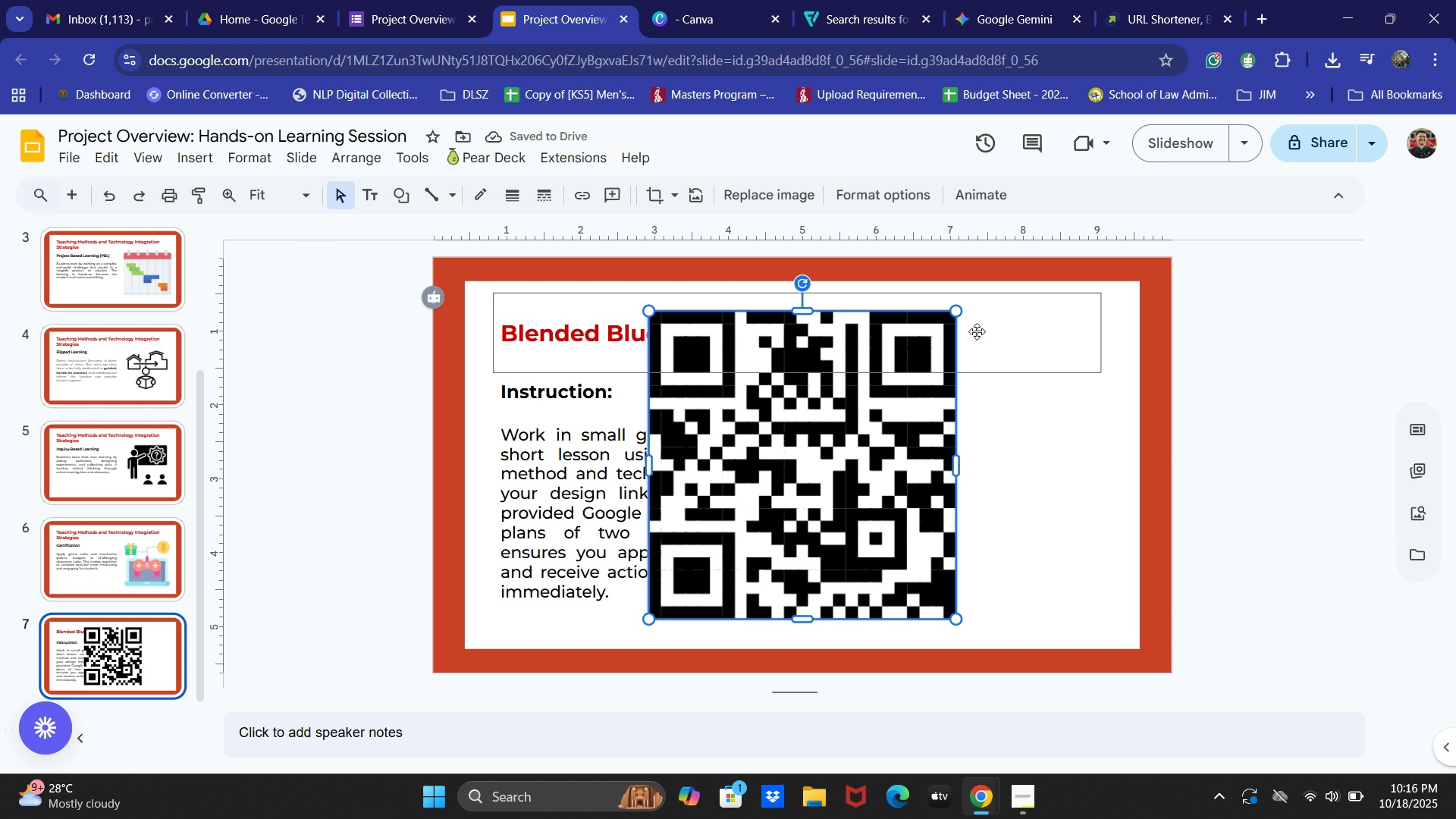 
left_click_drag(start_coordinate=[955, 314], to_coordinate=[902, 367])
 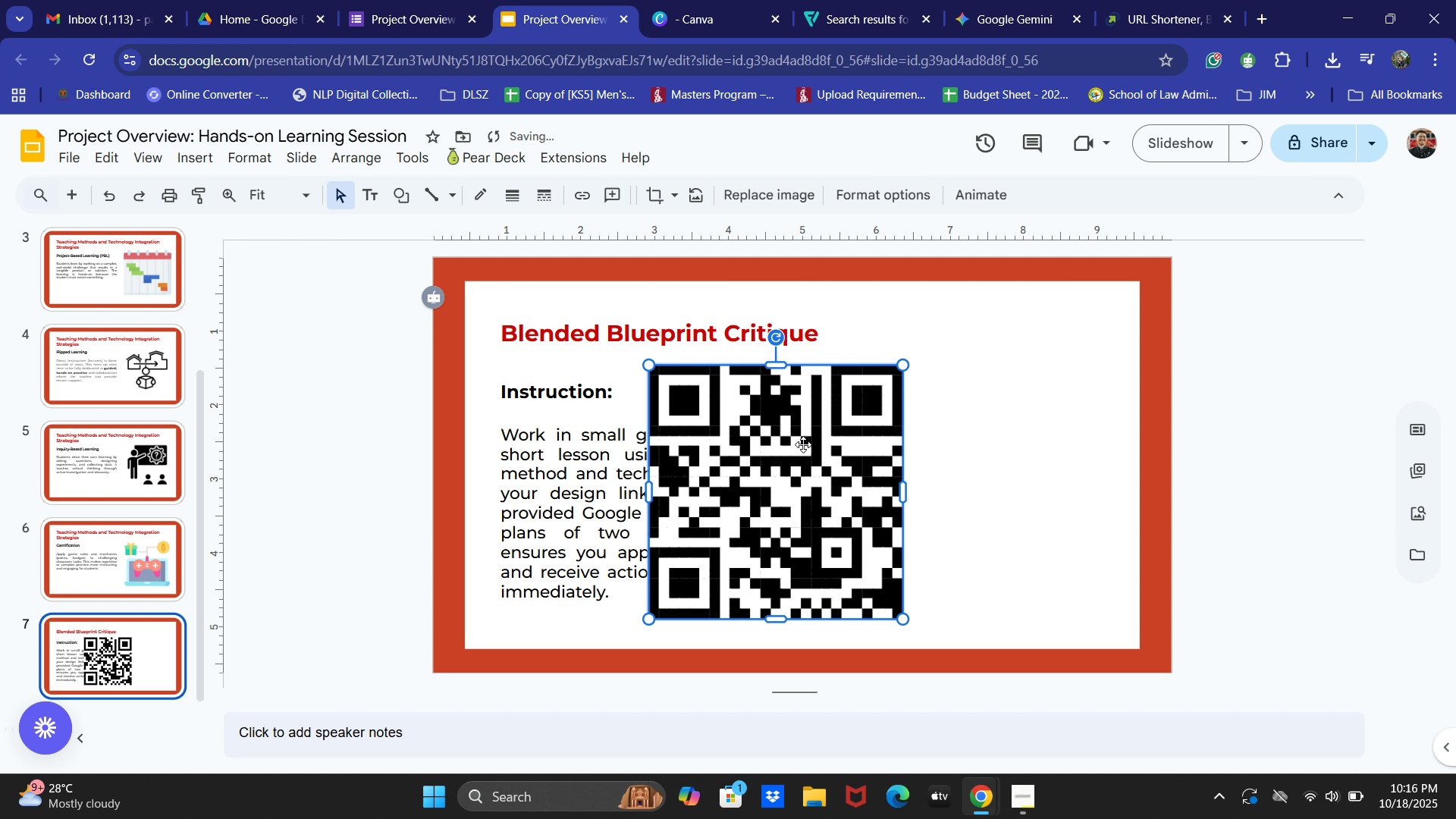 
left_click_drag(start_coordinate=[795, 444], to_coordinate=[999, 438])
 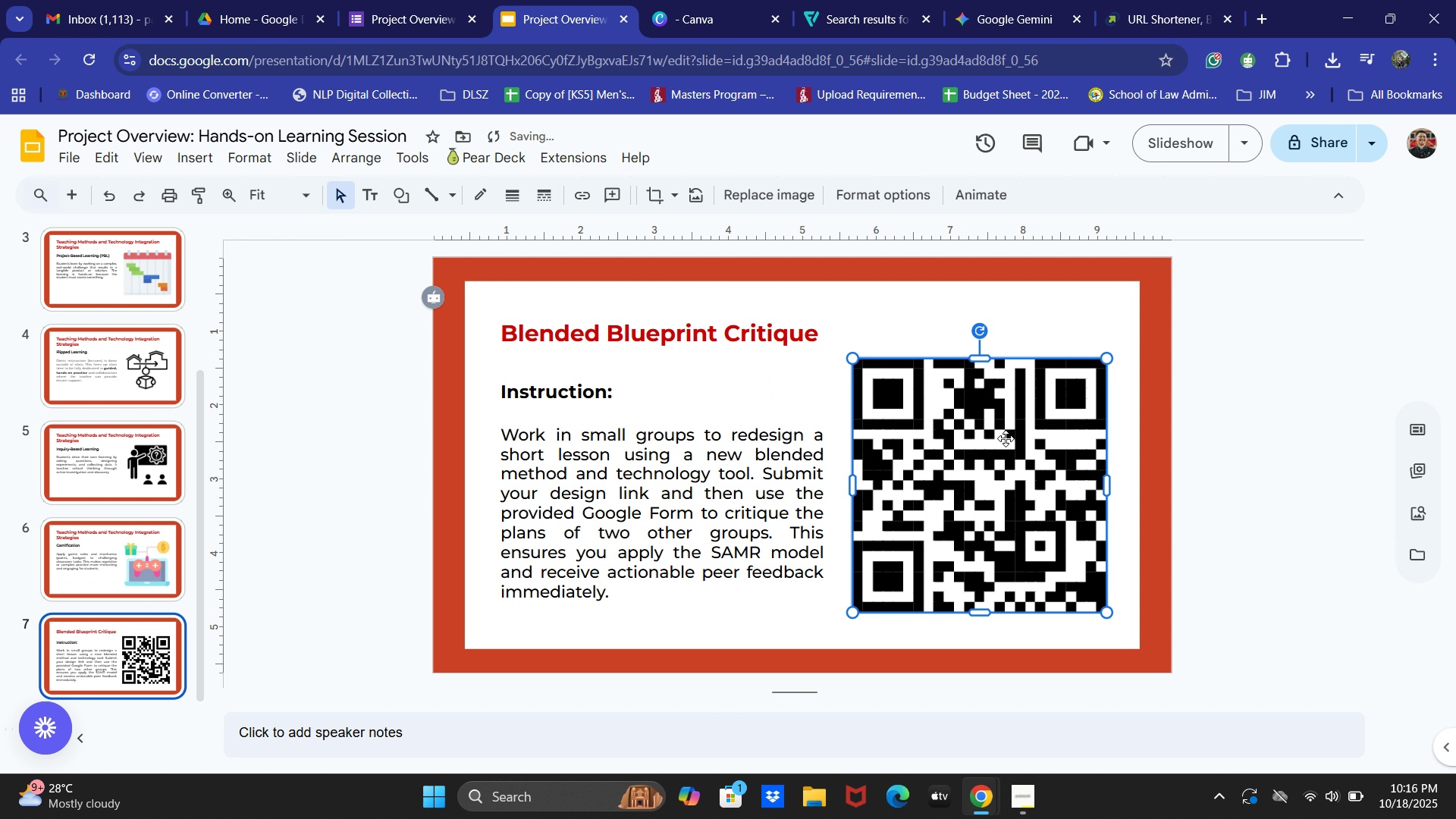 
left_click_drag(start_coordinate=[1001, 438], to_coordinate=[1006, 438])
 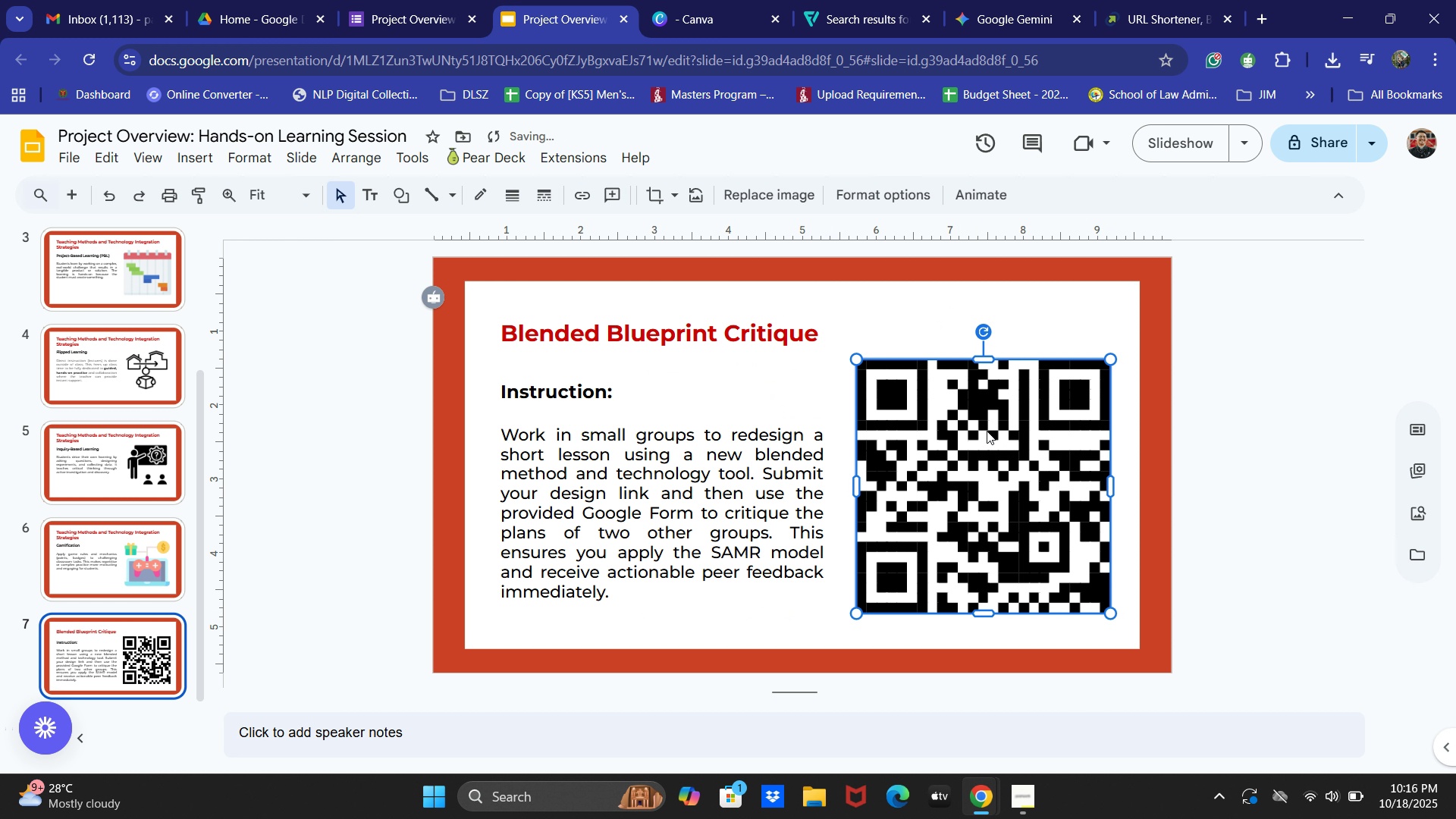 
left_click_drag(start_coordinate=[1003, 435], to_coordinate=[1008, 431])
 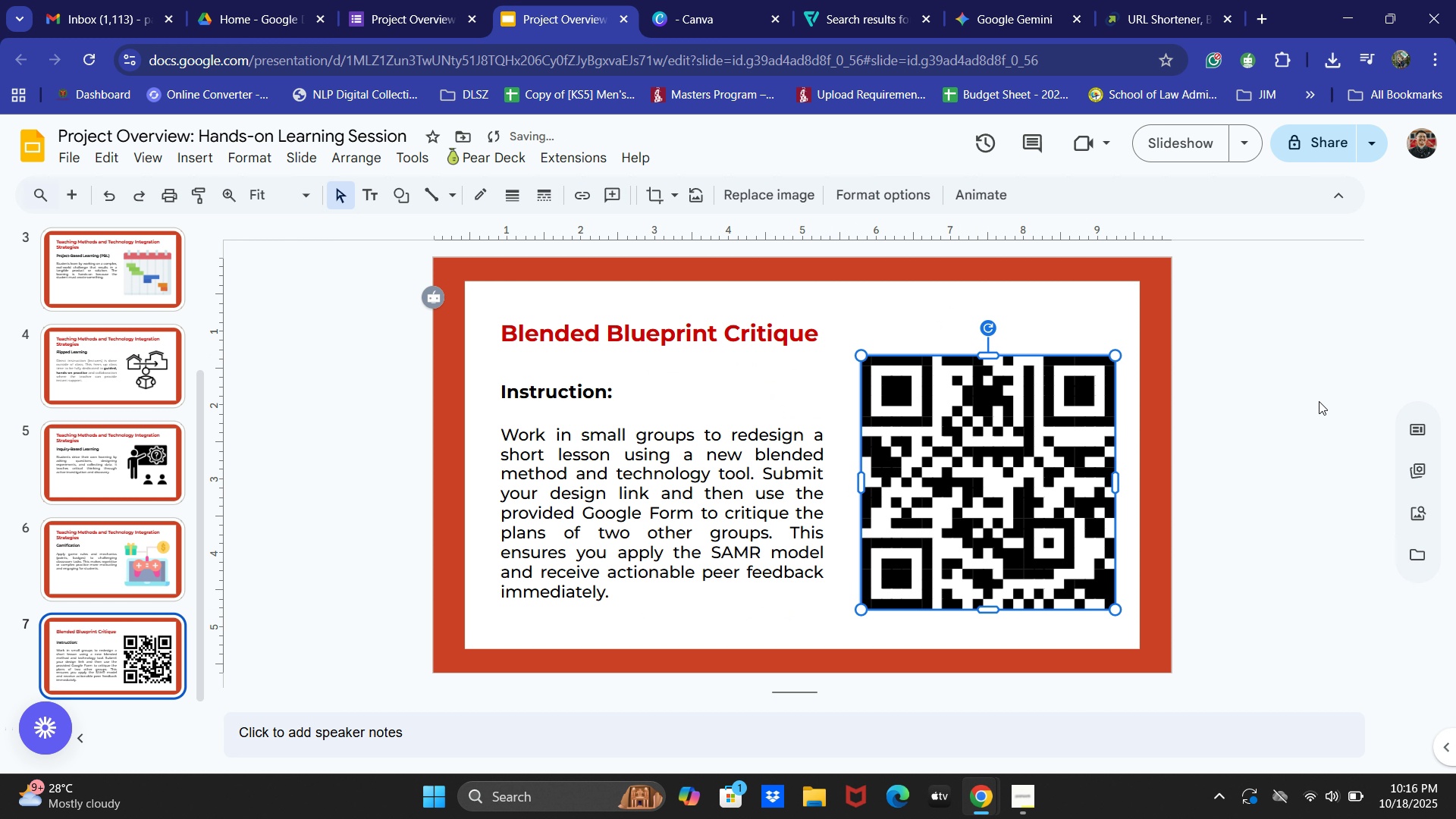 
left_click([1326, 400])
 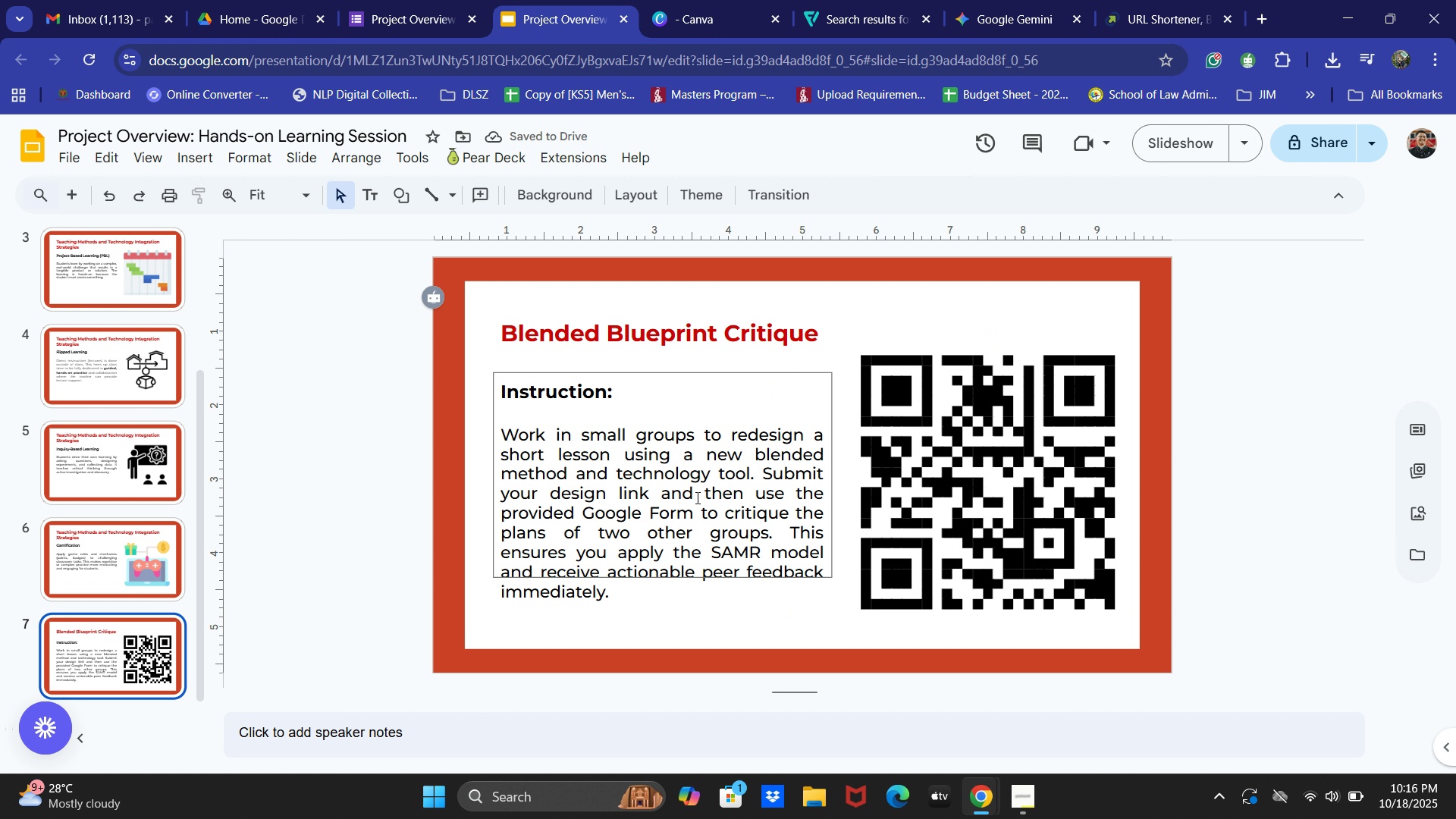 
left_click([375, 562])
 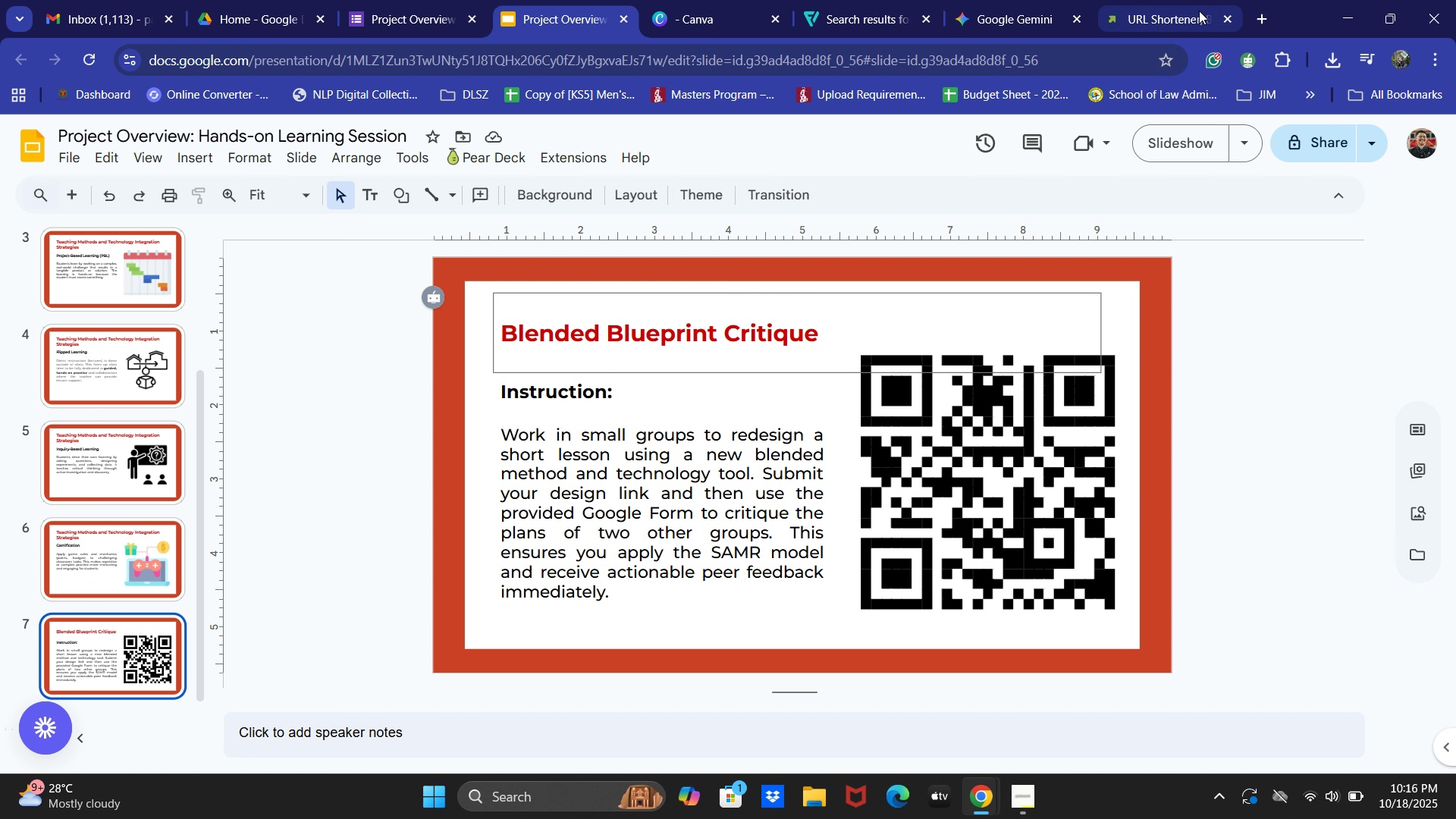 
mouse_move([1142, 0])
 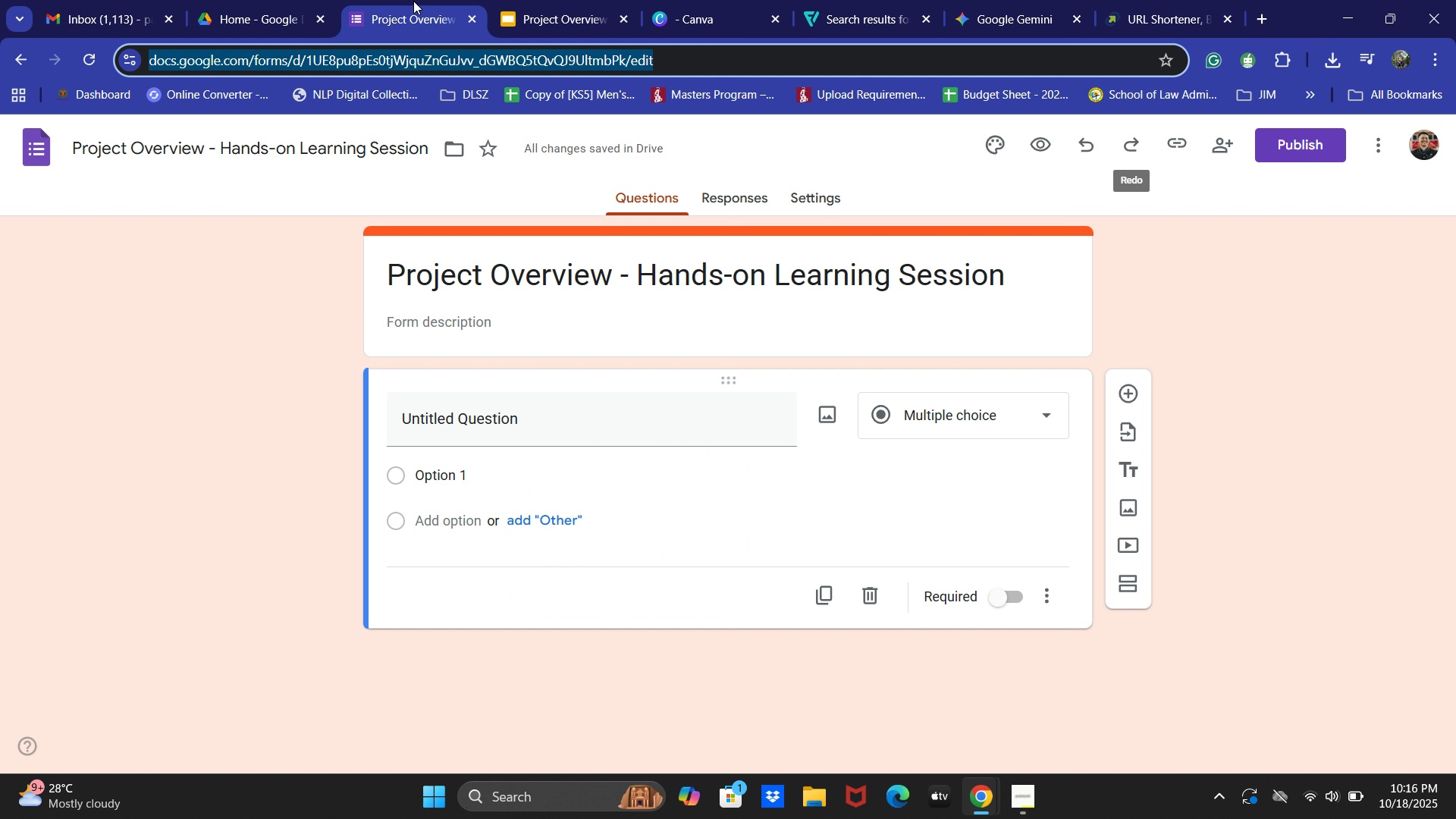 
left_click([472, 20])
 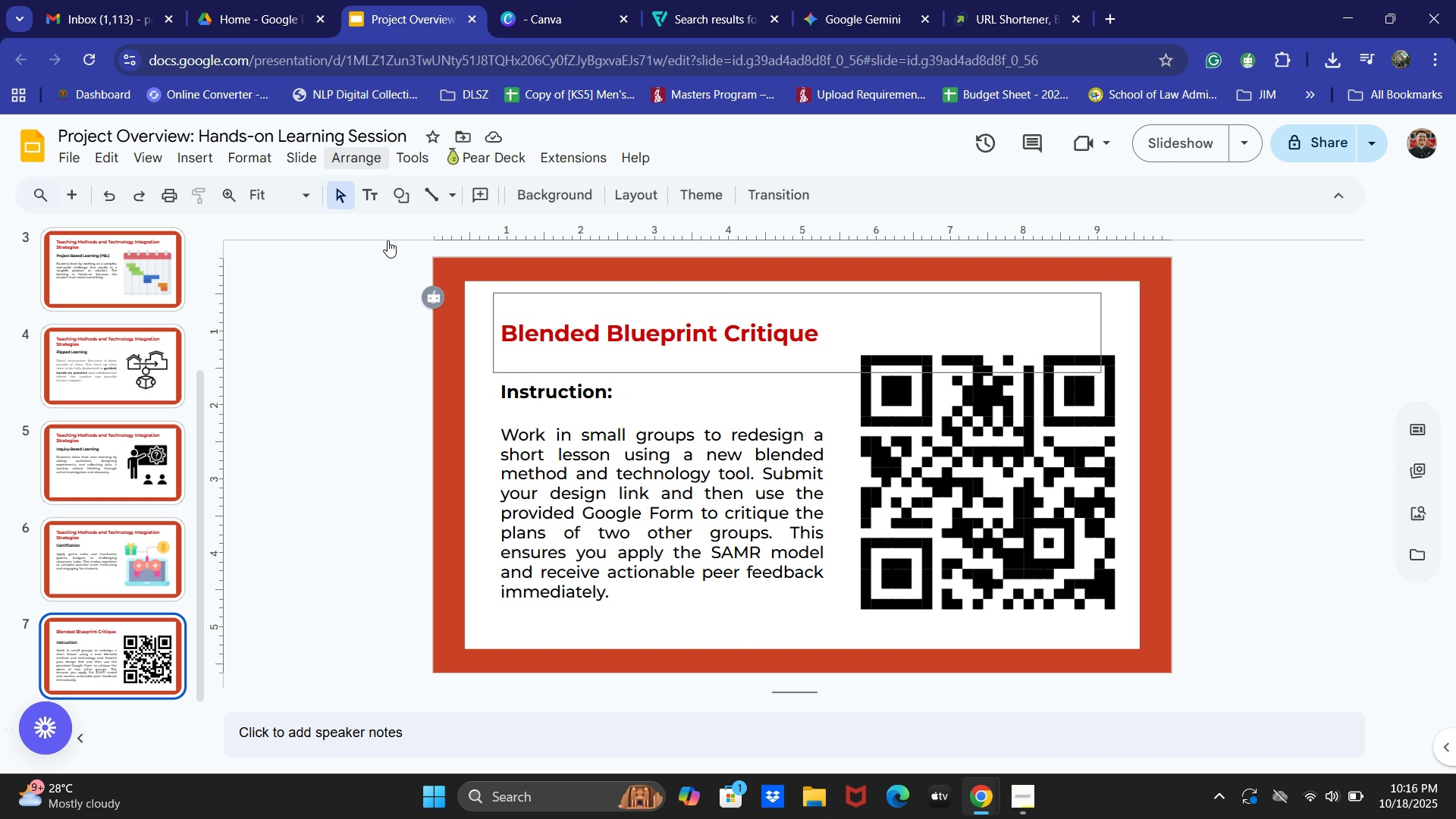 
key(Alt+Tab)